 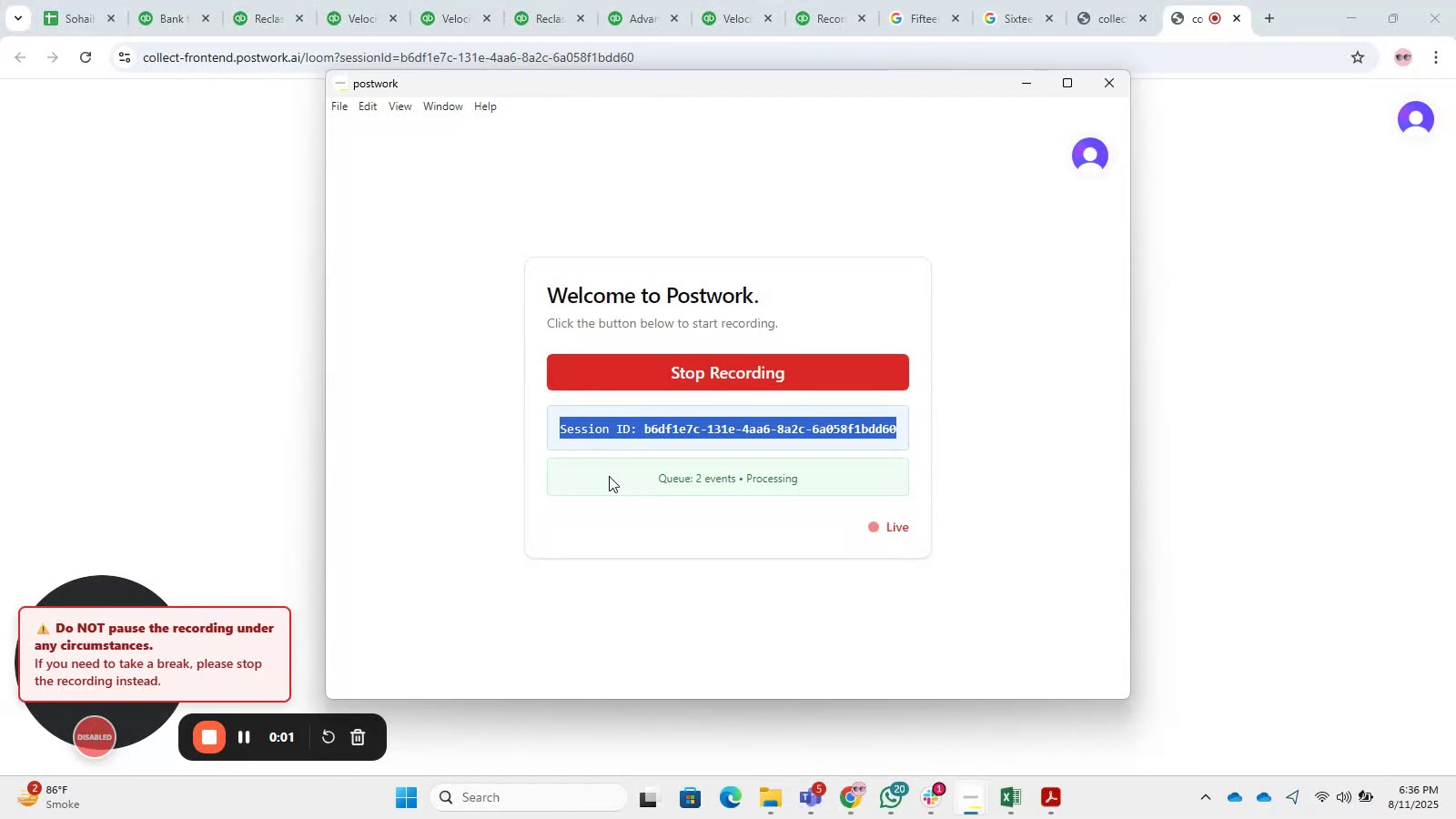 
key(Control+C)
 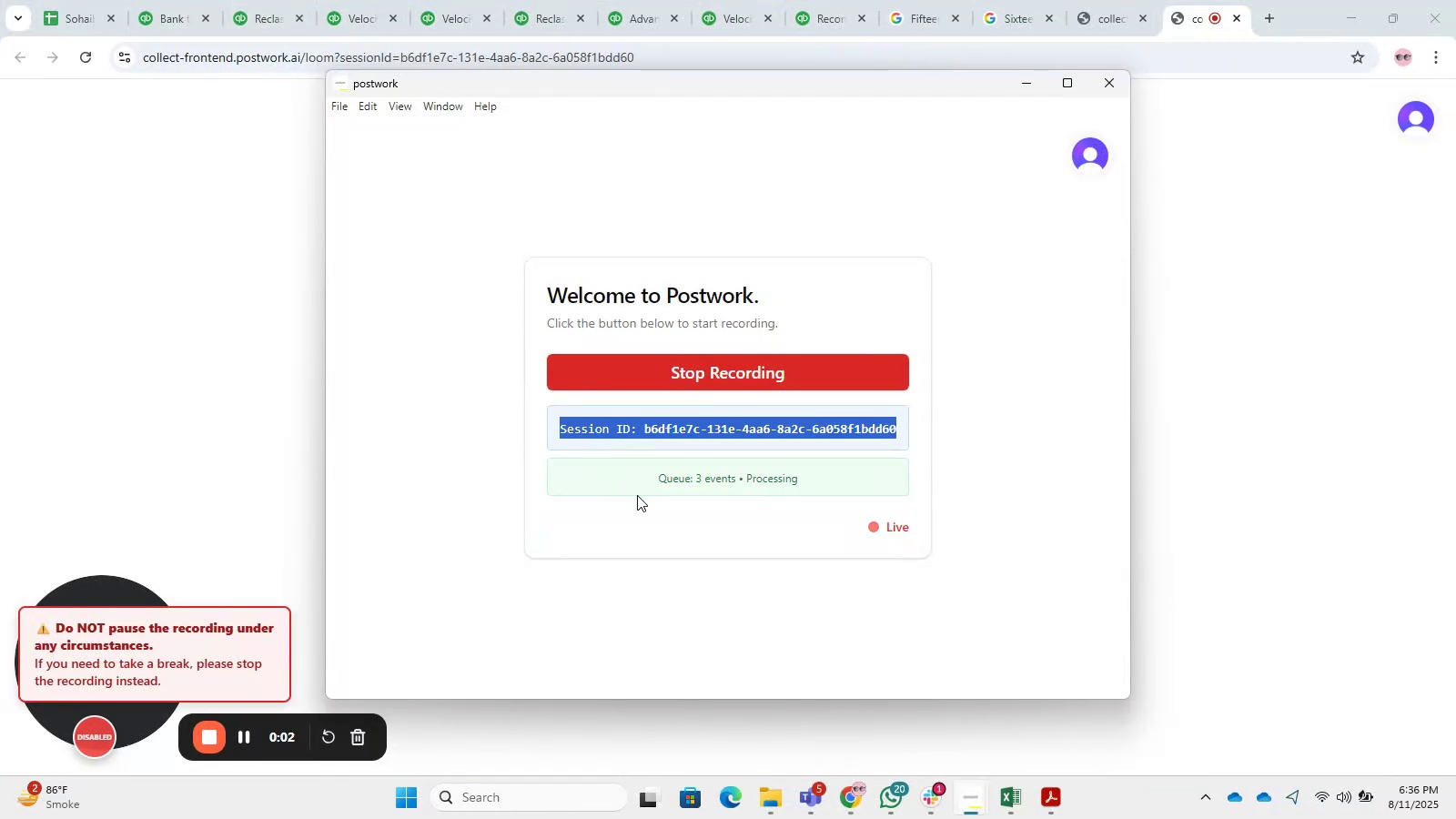 
key(Control+C)
 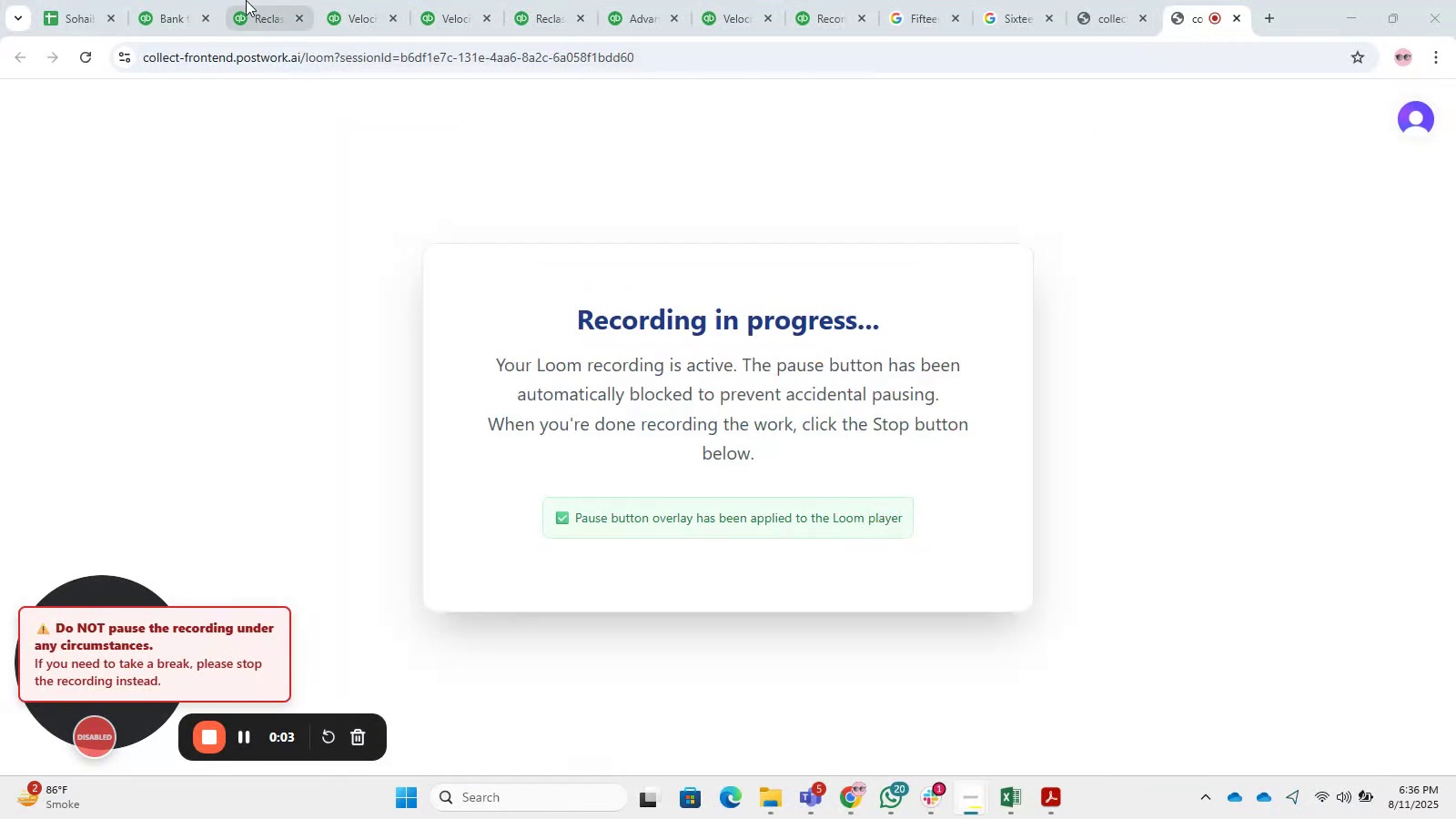 
double_click([164, 0])
 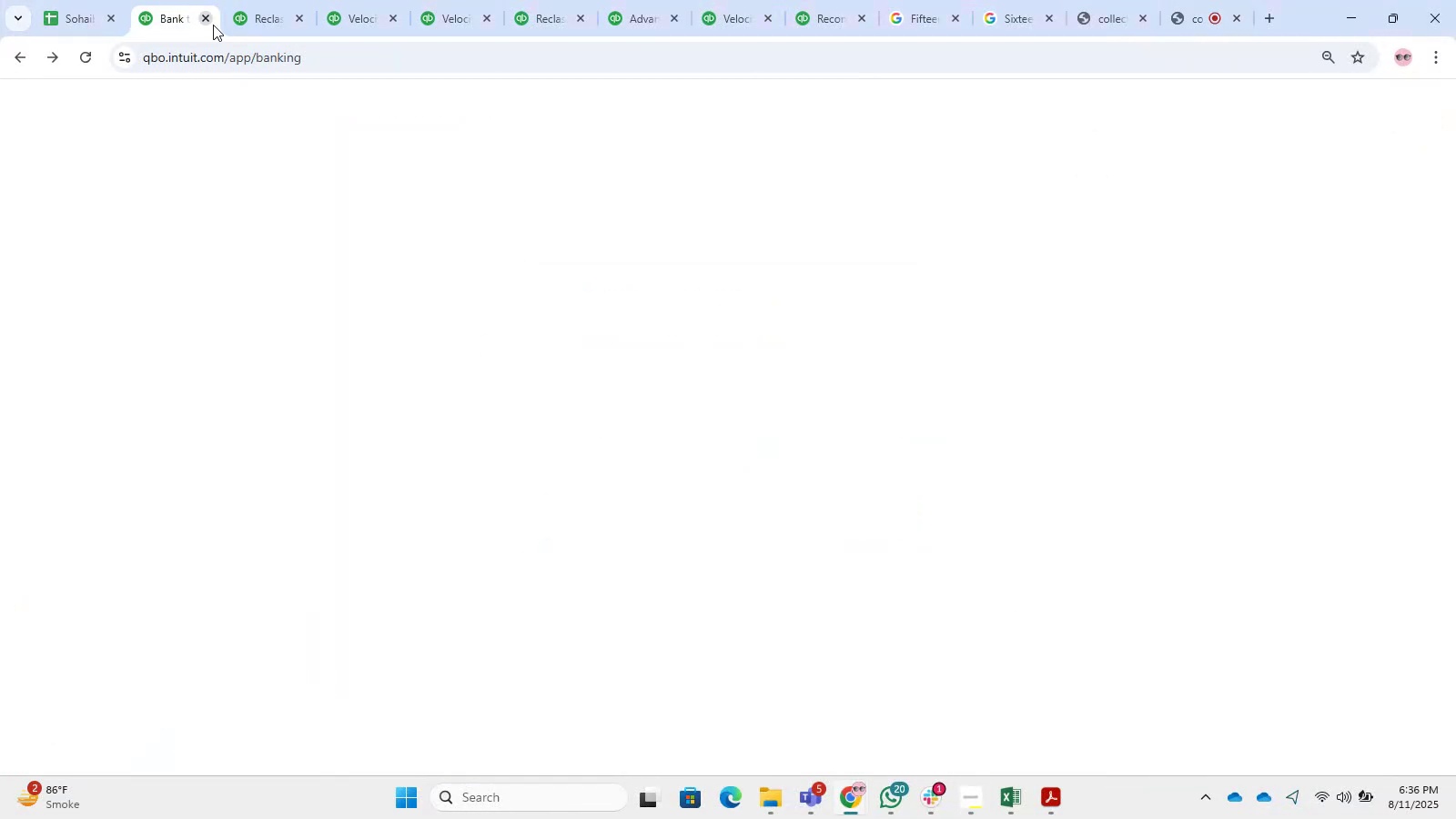 
mouse_move([226, 63])
 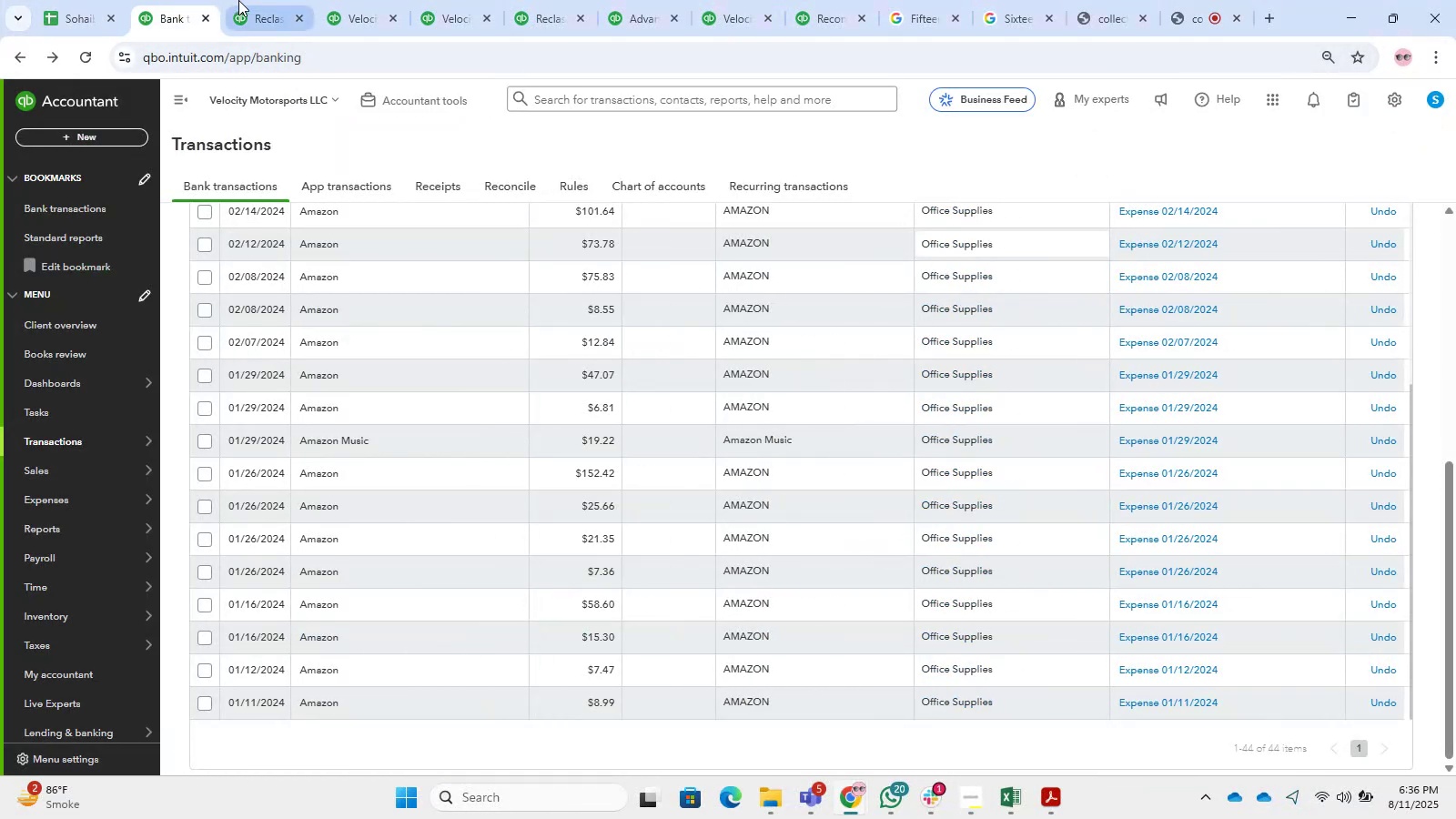 
left_click([96, 0])
 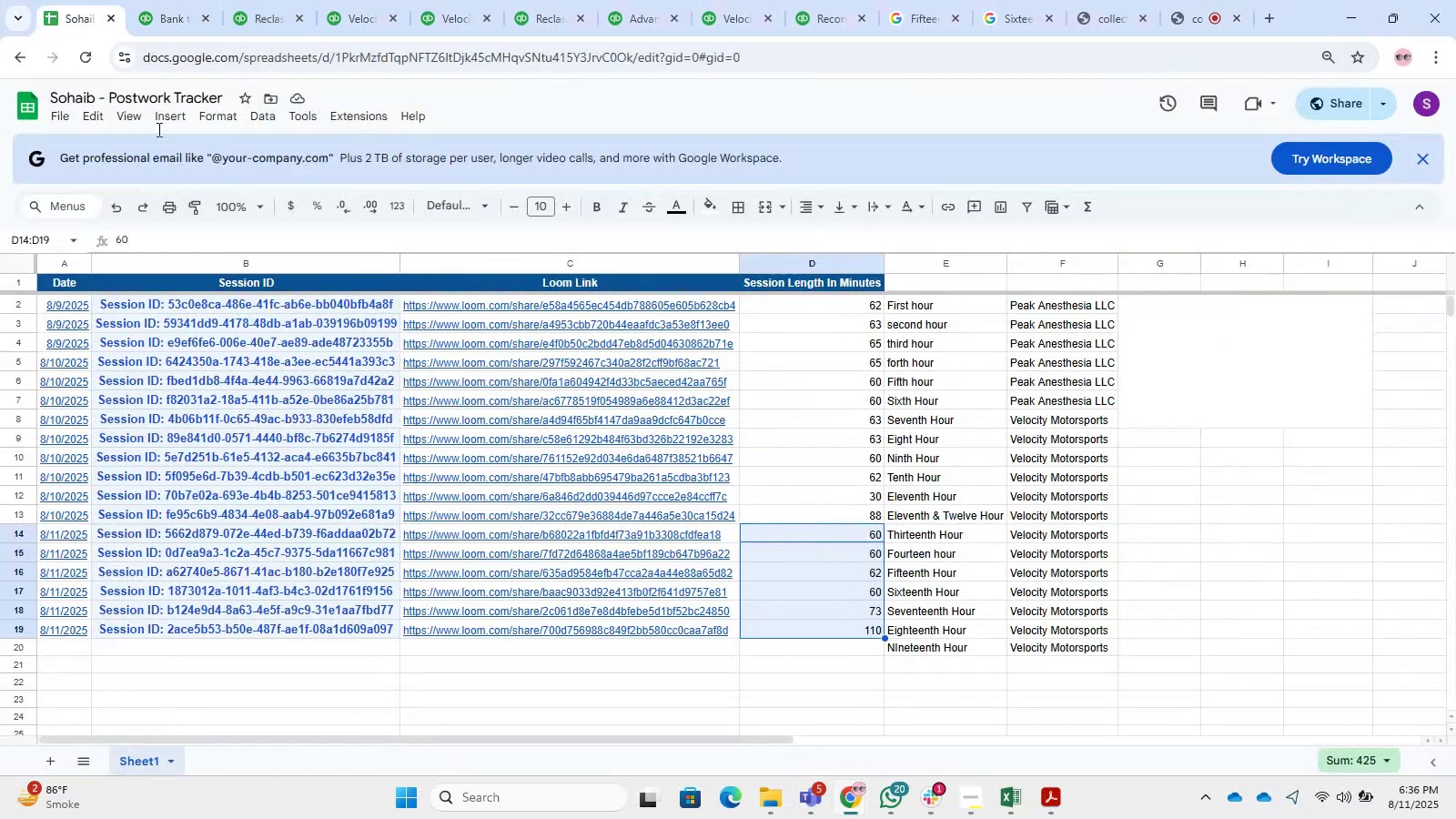 
key(Control+ControlLeft)
 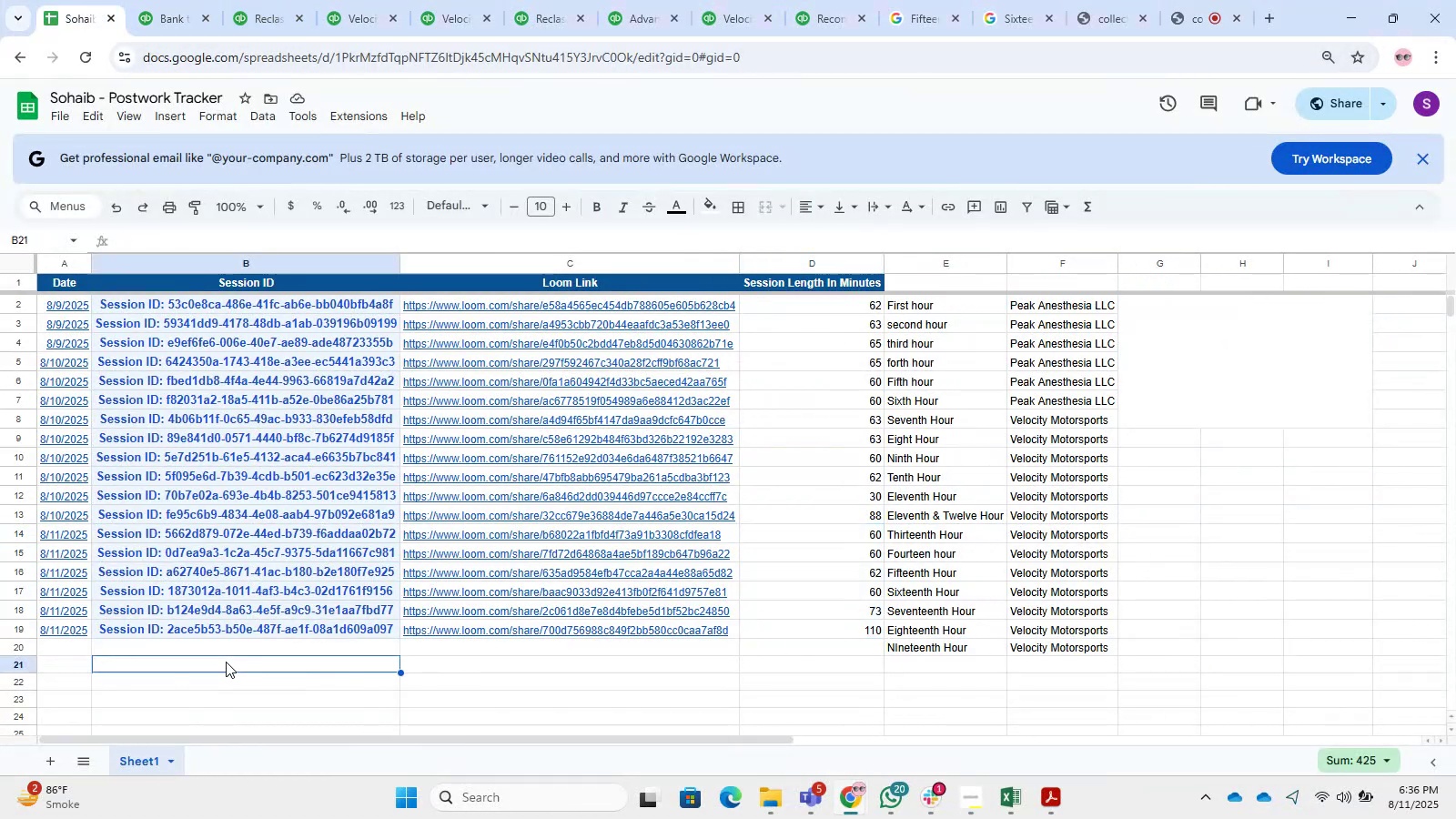 
double_click([225, 641])
 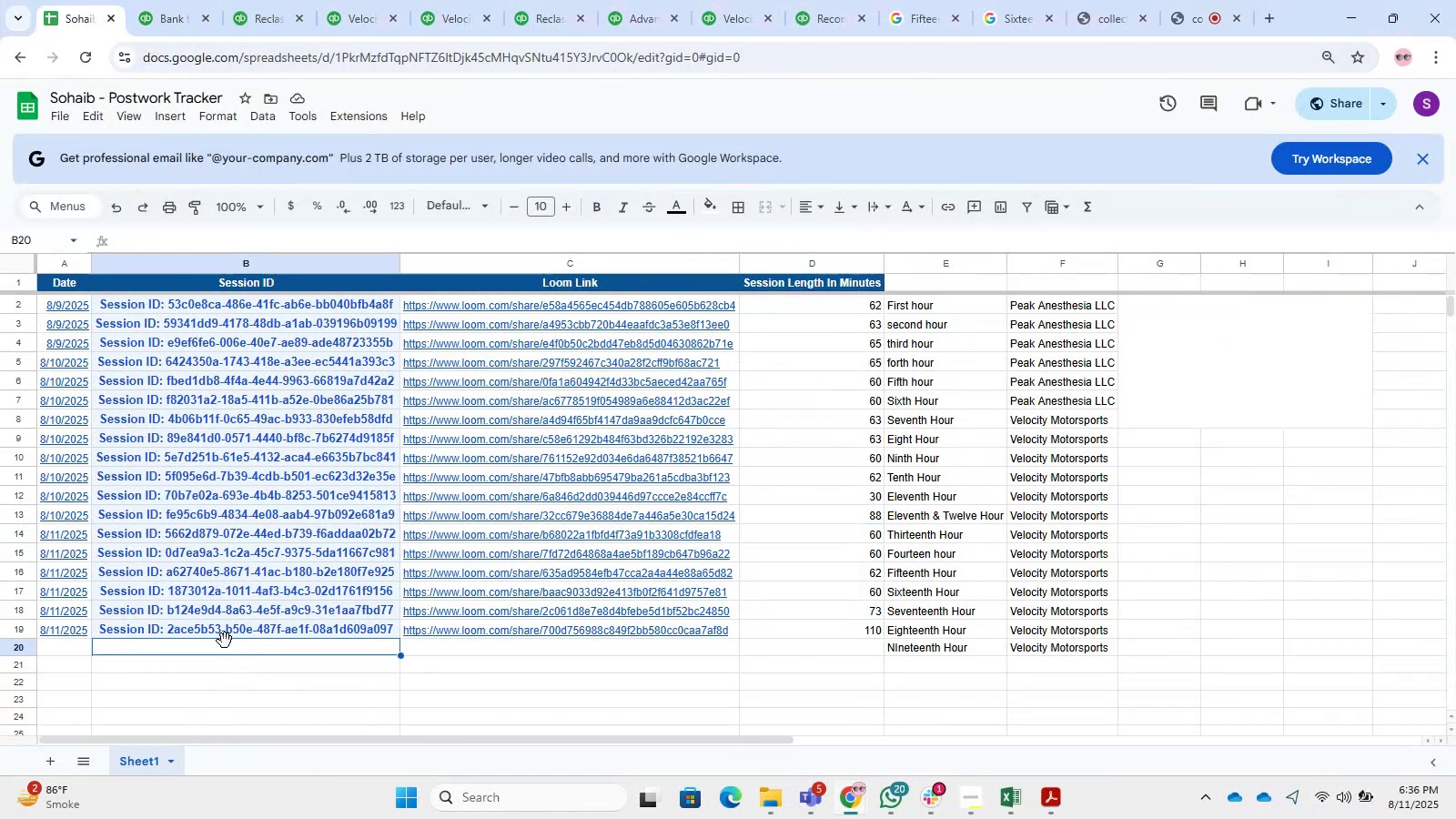 
key(Control+V)
 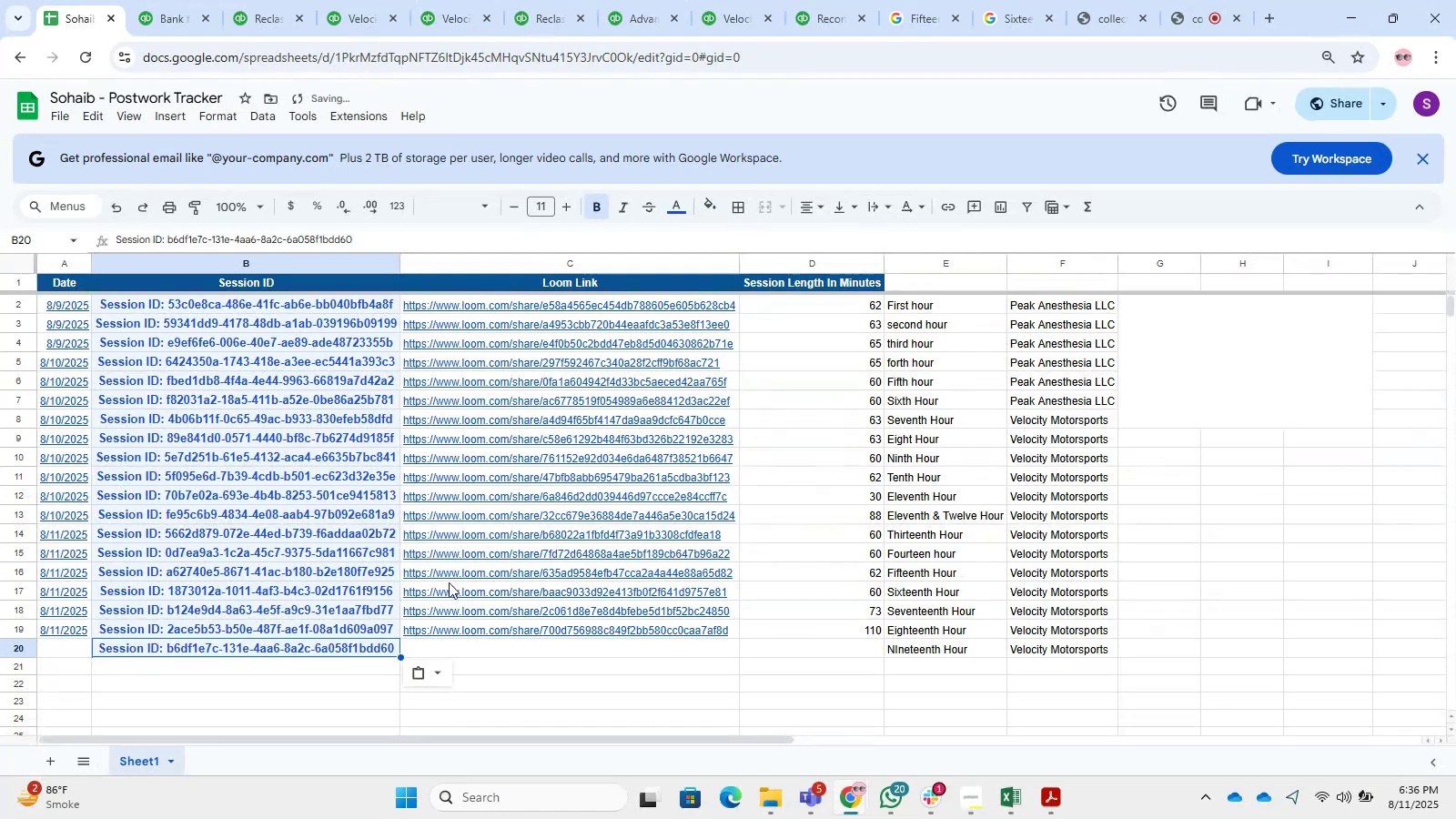 
left_click([455, 628])
 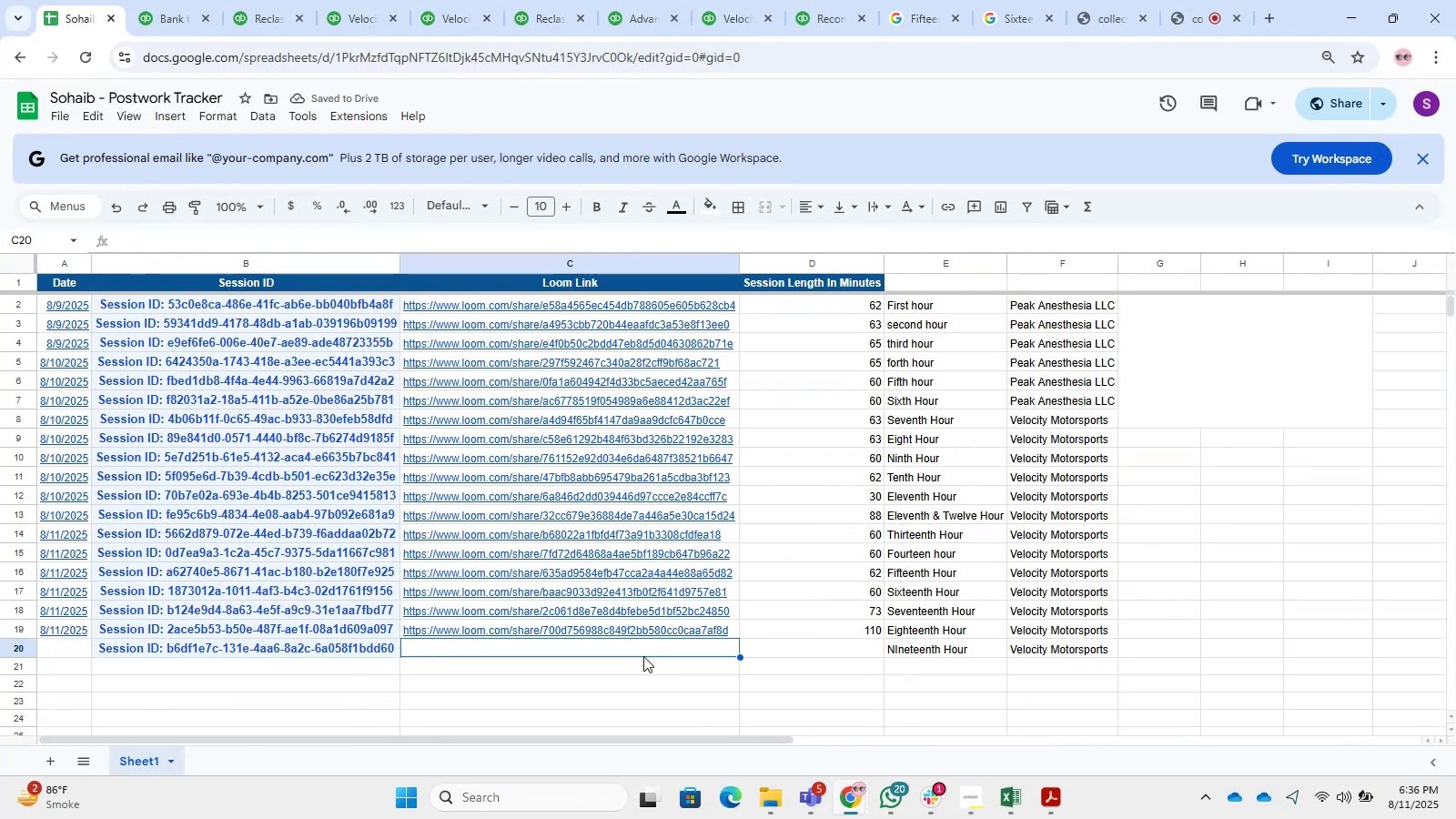 
left_click([44, 624])
 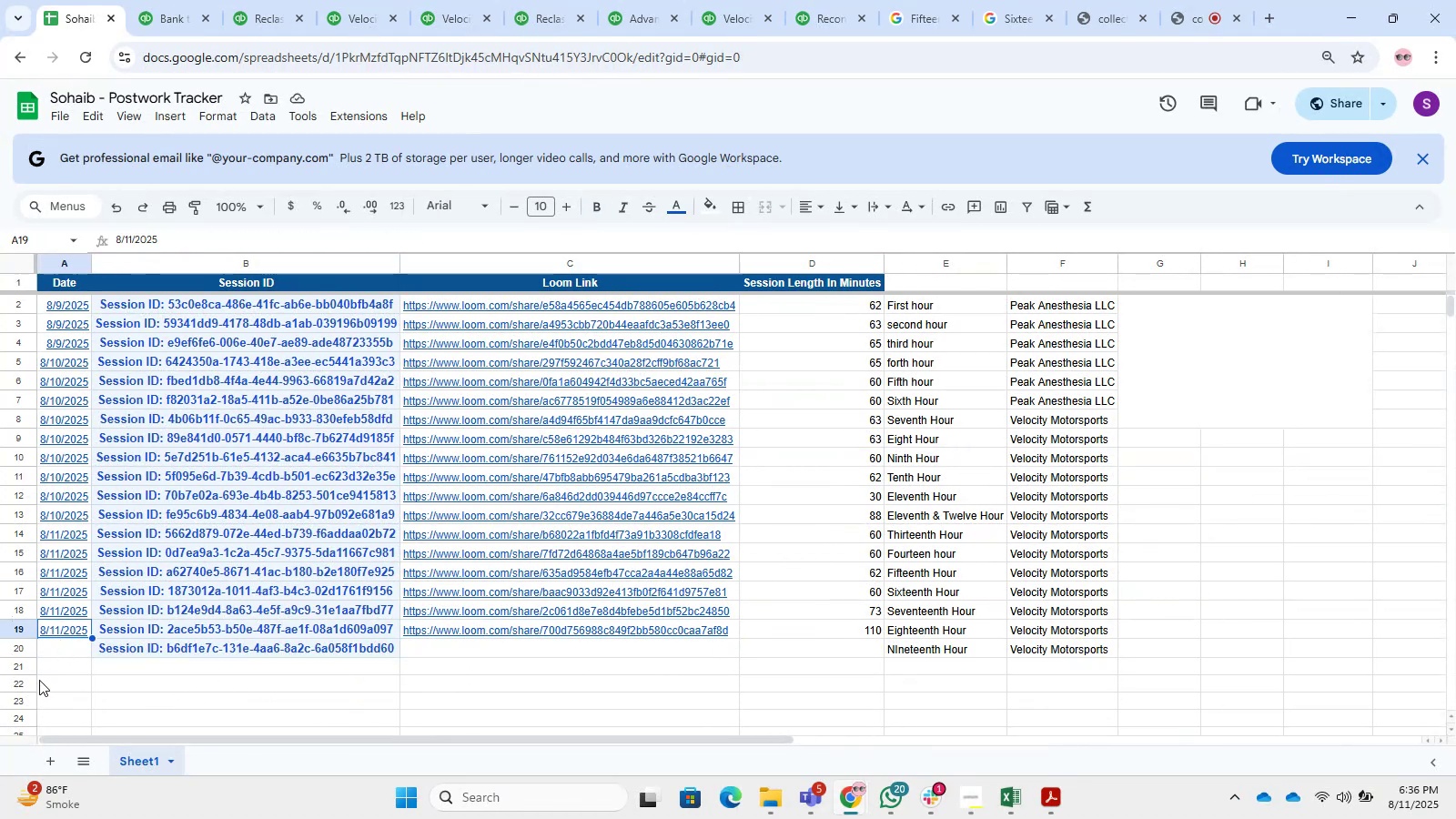 
key(Control+C)
 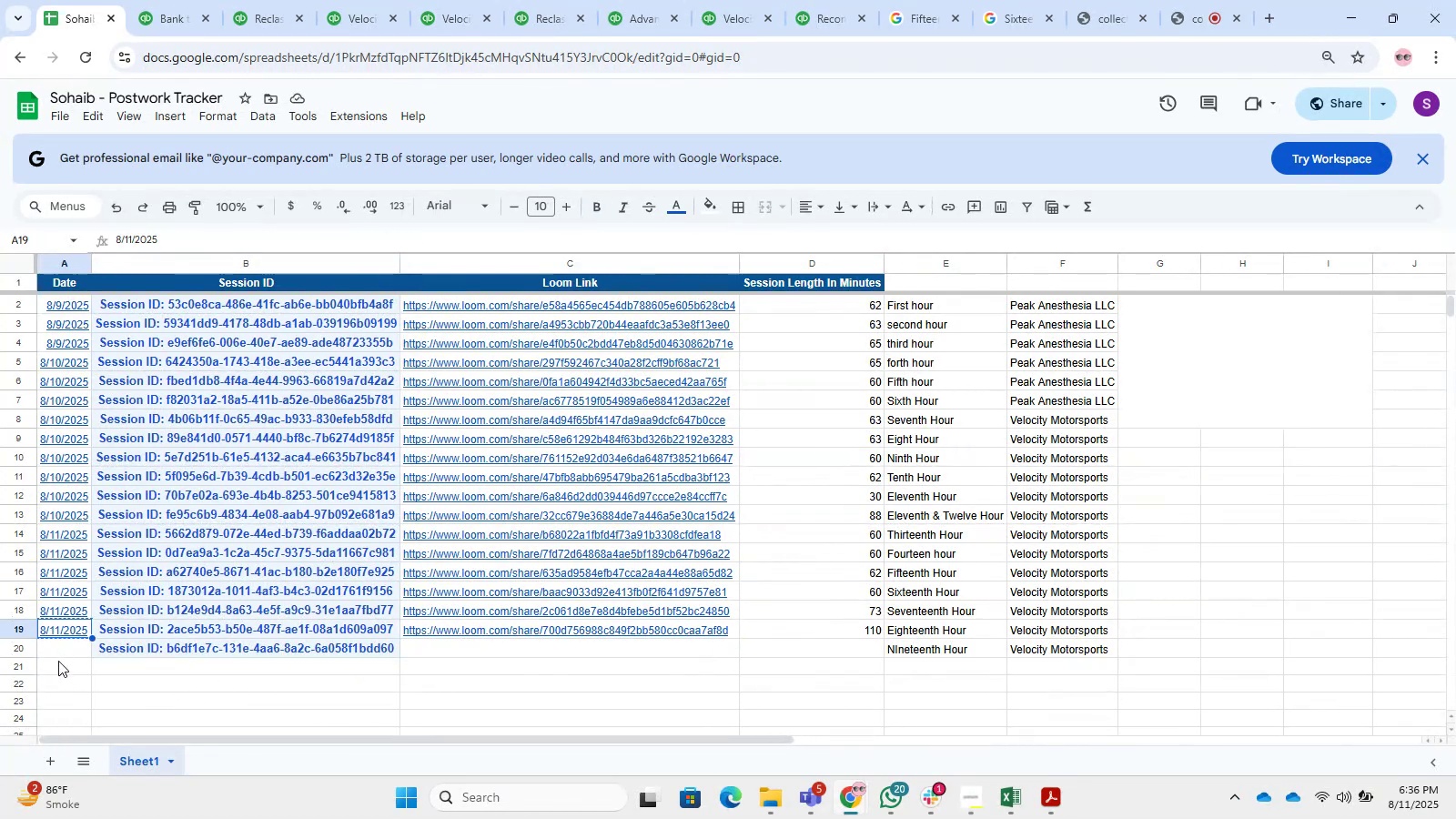 
left_click([58, 655])
 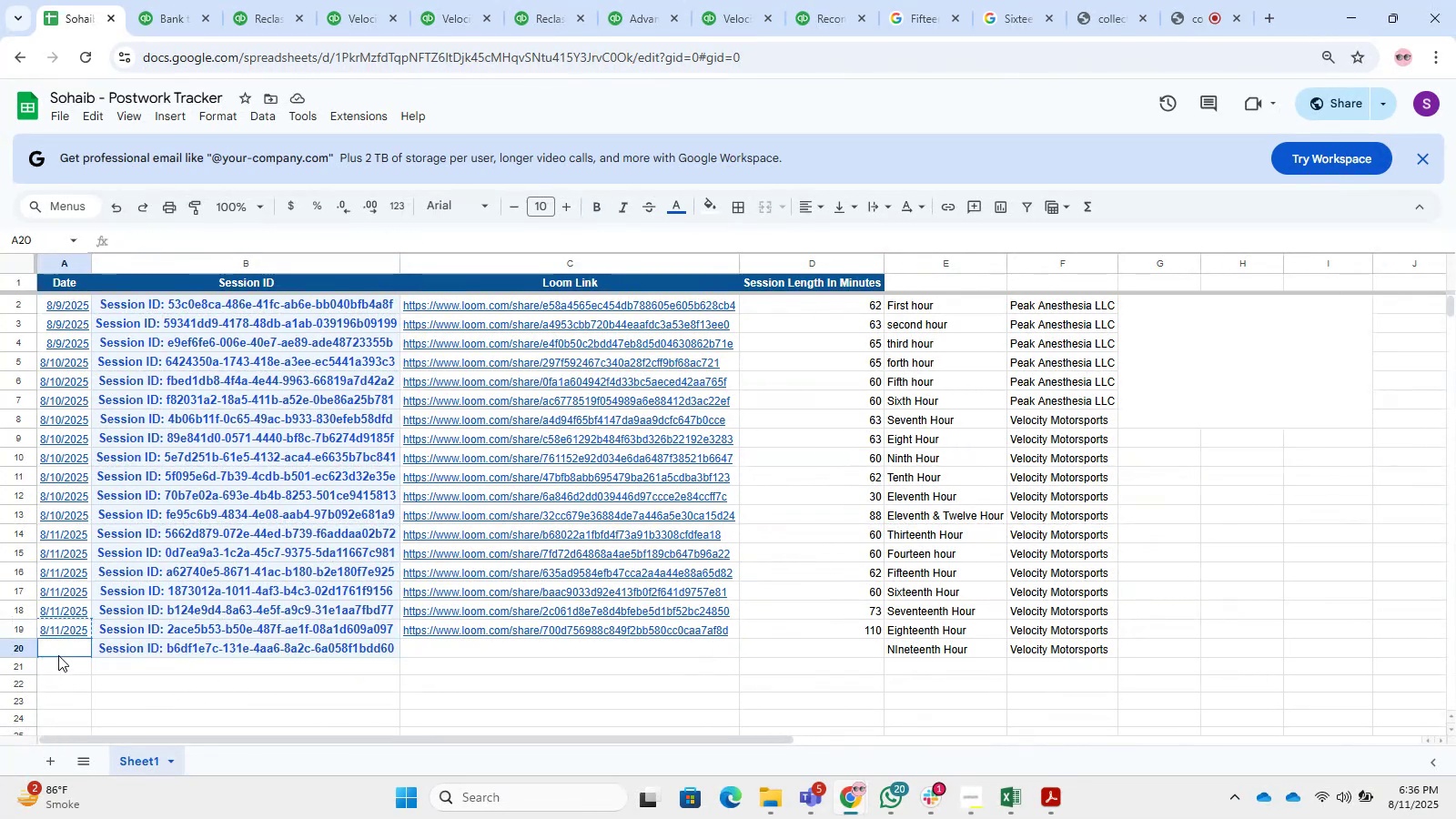 
key(Control+V)
 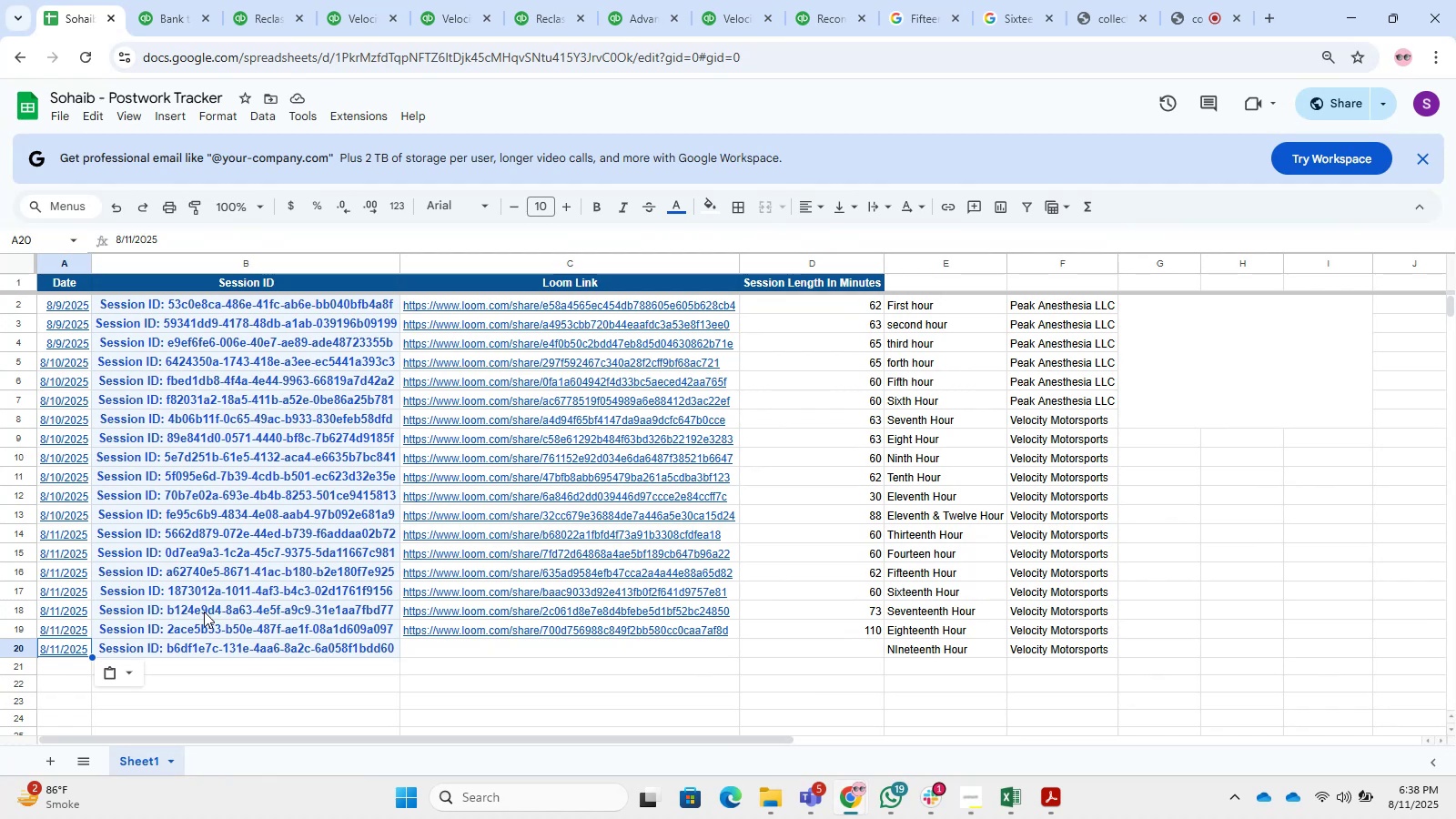 
wait(85.44)
 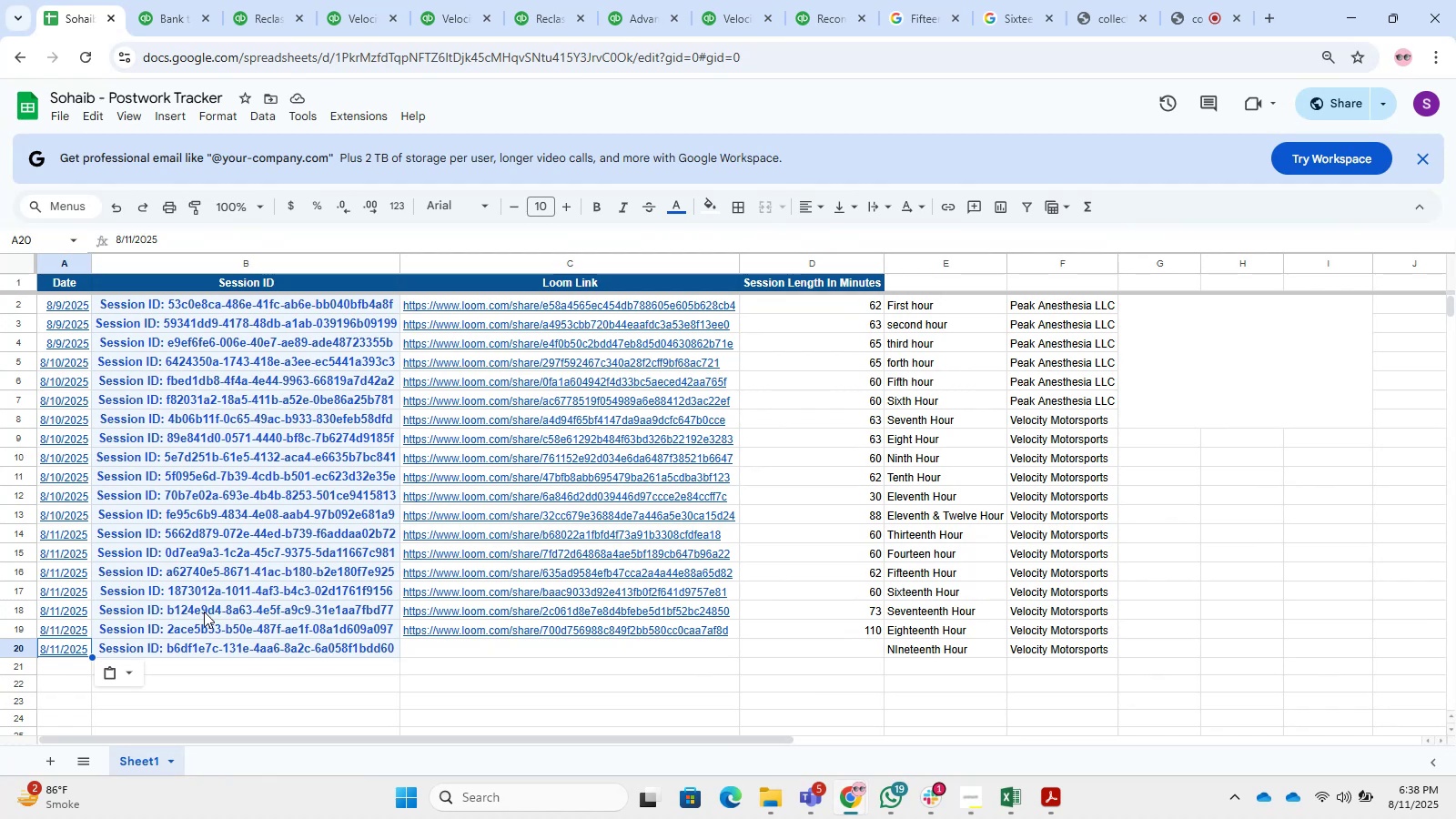 
left_click_drag(start_coordinate=[794, 656], to_coordinate=[801, 648])
 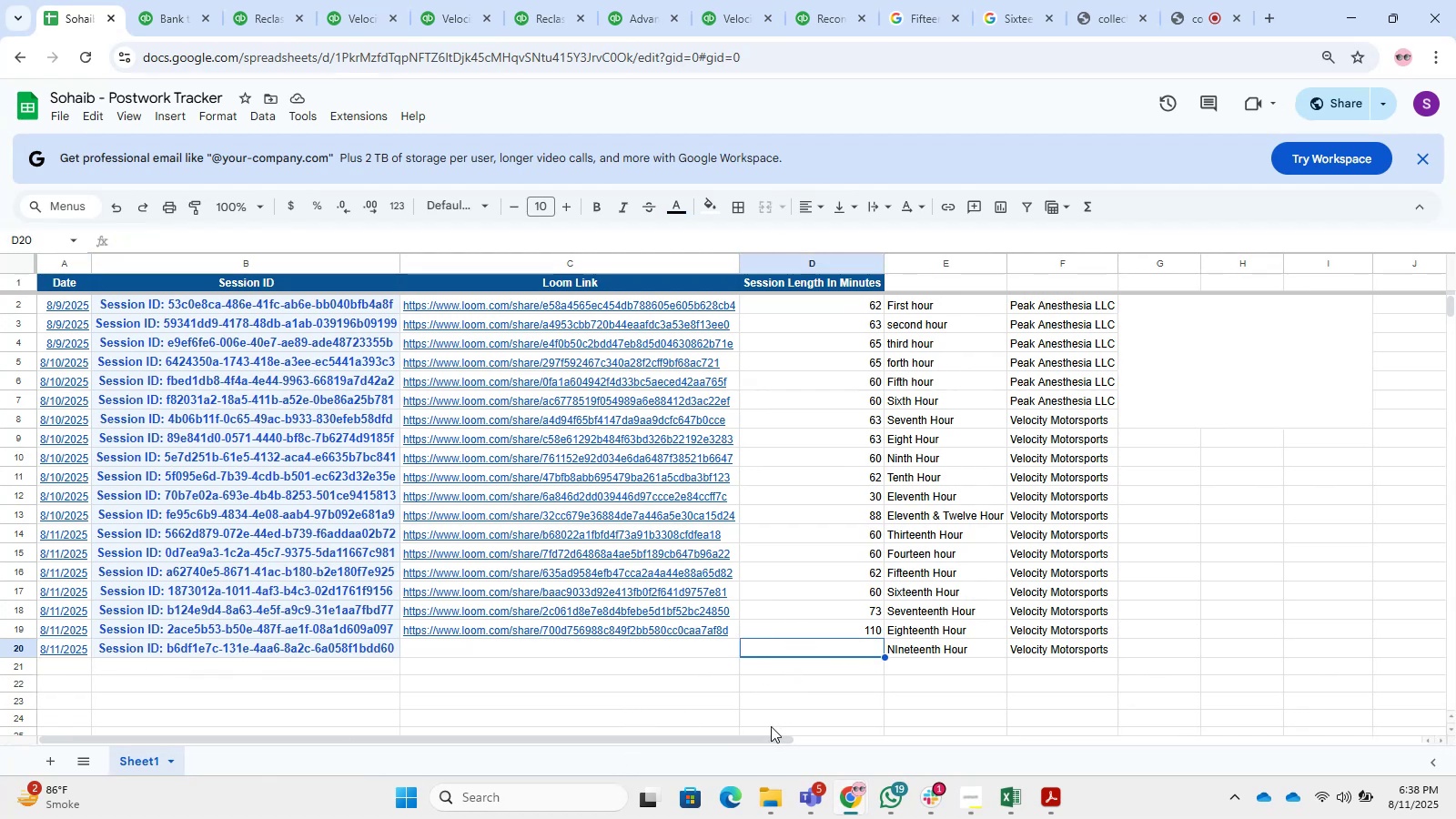 
left_click([194, 0])
 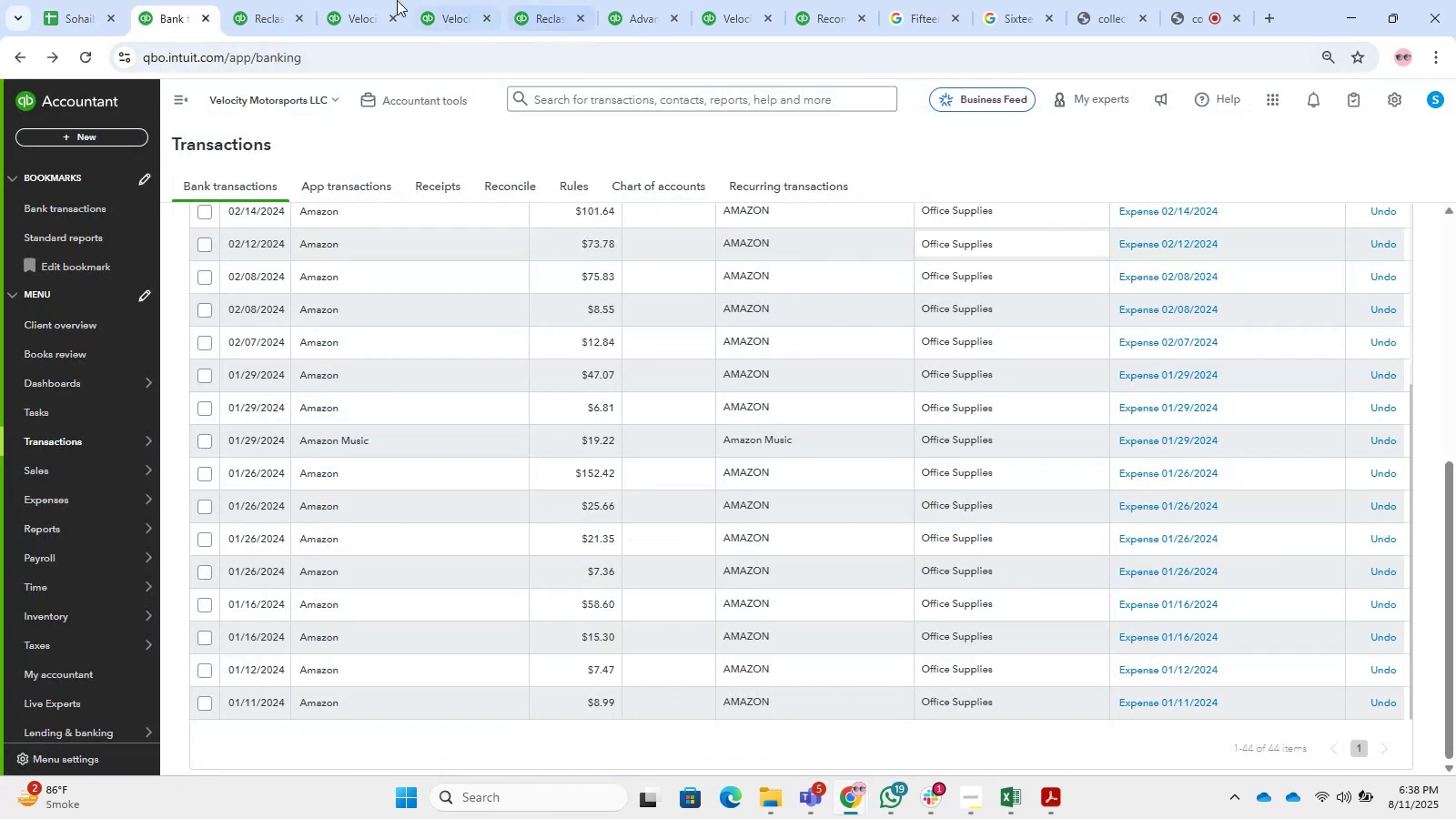 
scroll: coordinate [707, 422], scroll_direction: up, amount: 27.0
 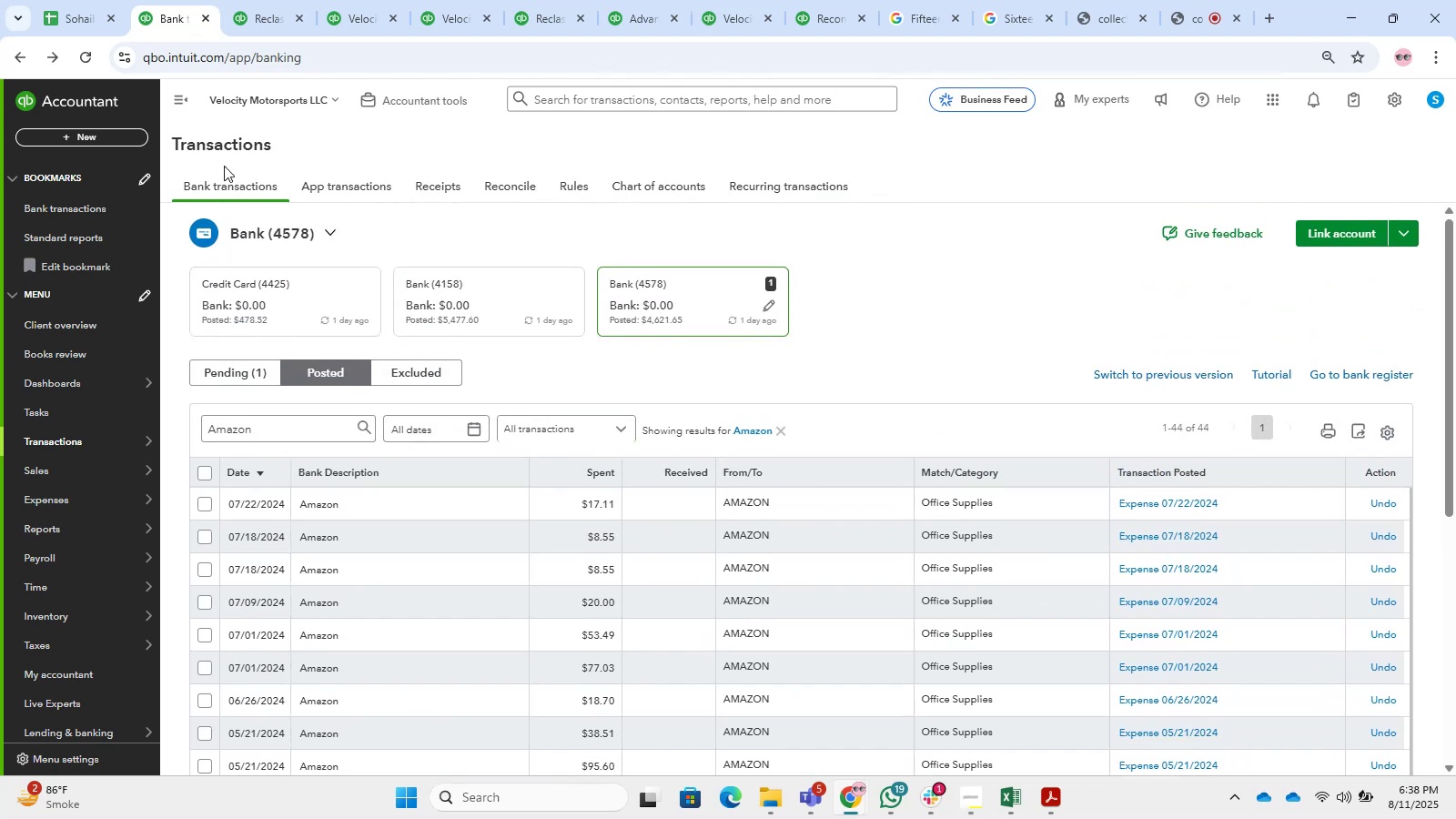 
left_click_drag(start_coordinate=[194, 118], to_coordinate=[188, 110])
 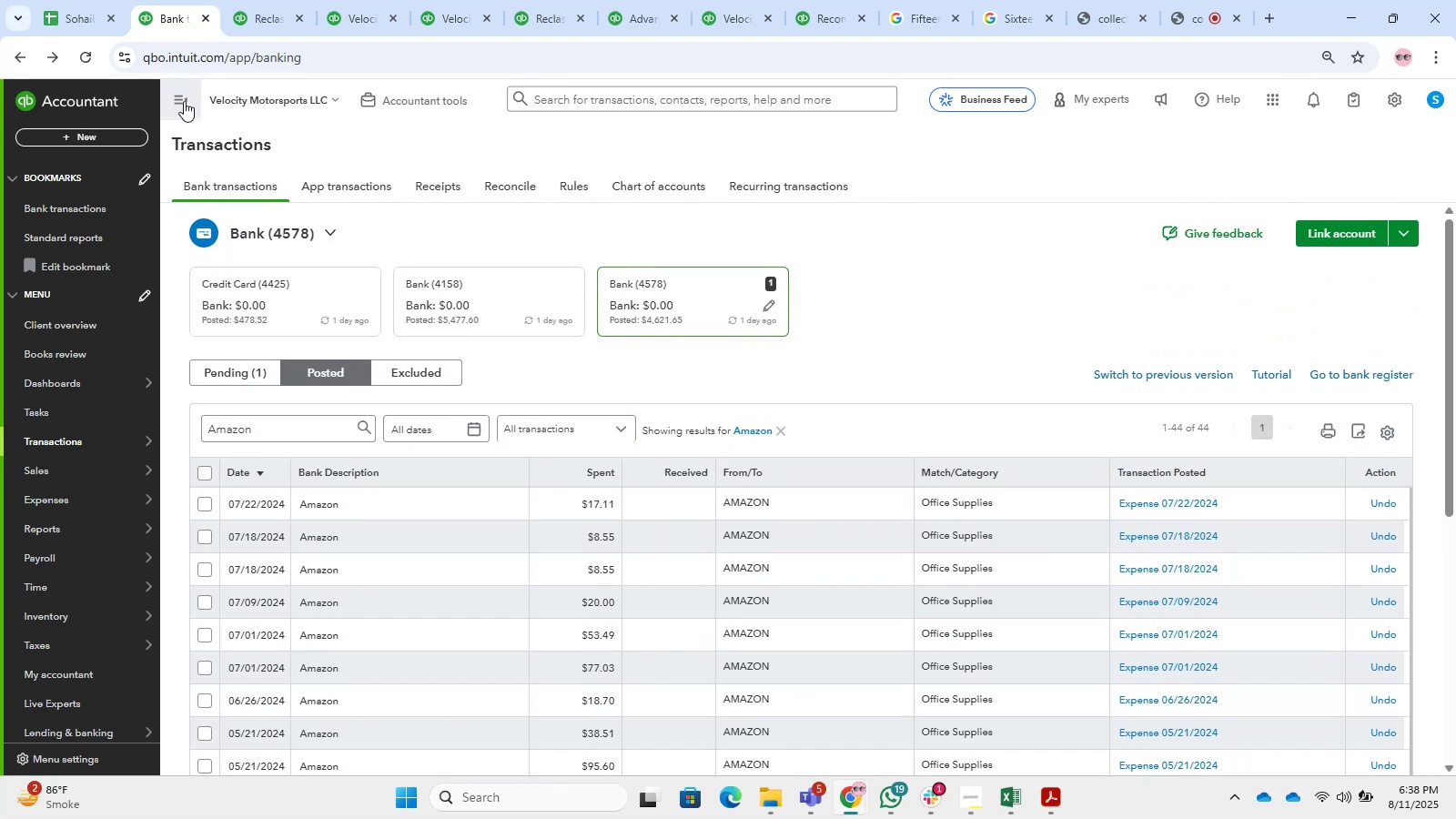 
double_click([184, 101])
 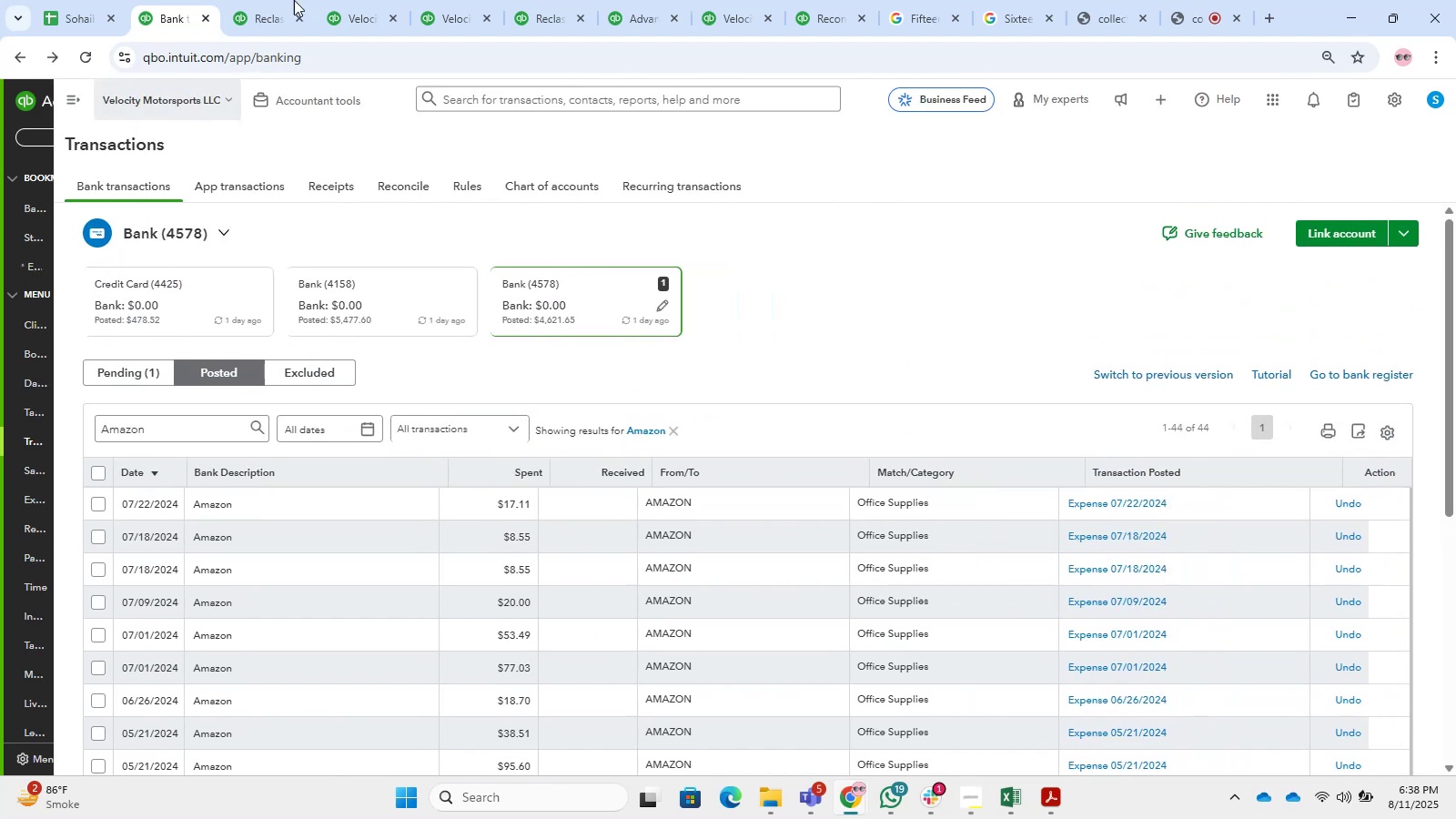 
triple_click([298, 0])
 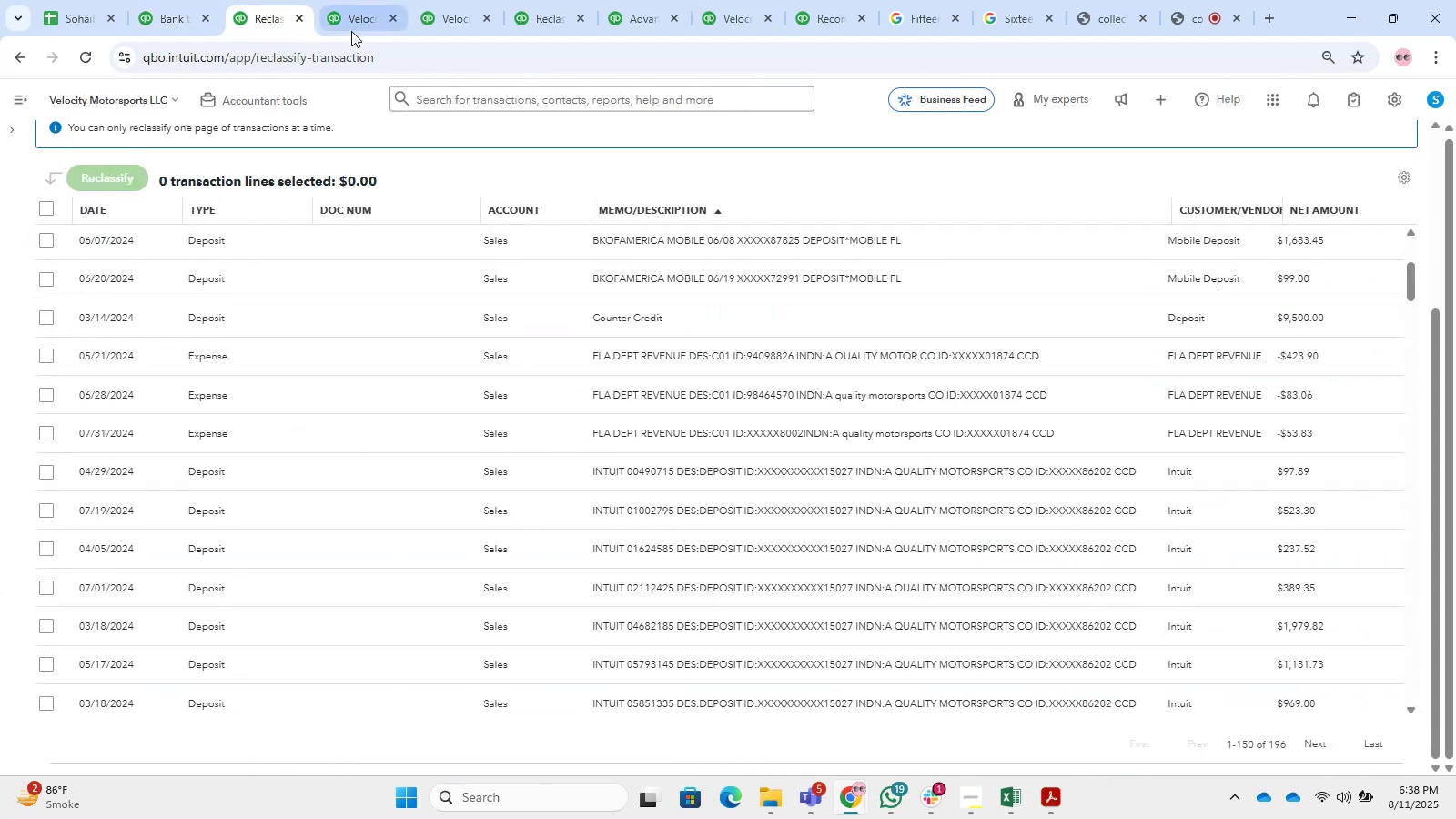 
left_click([375, 1])
 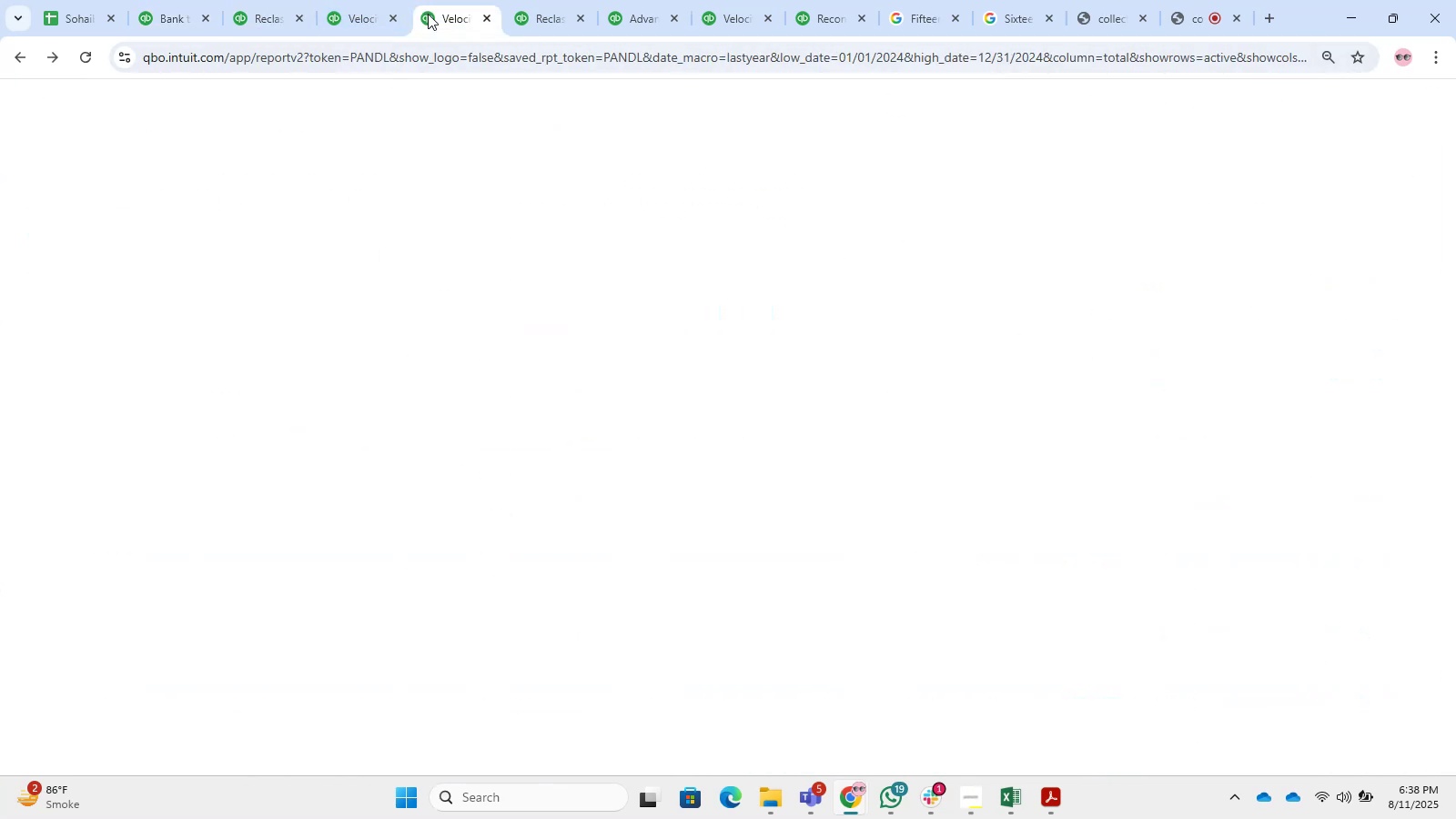 
double_click([551, 0])
 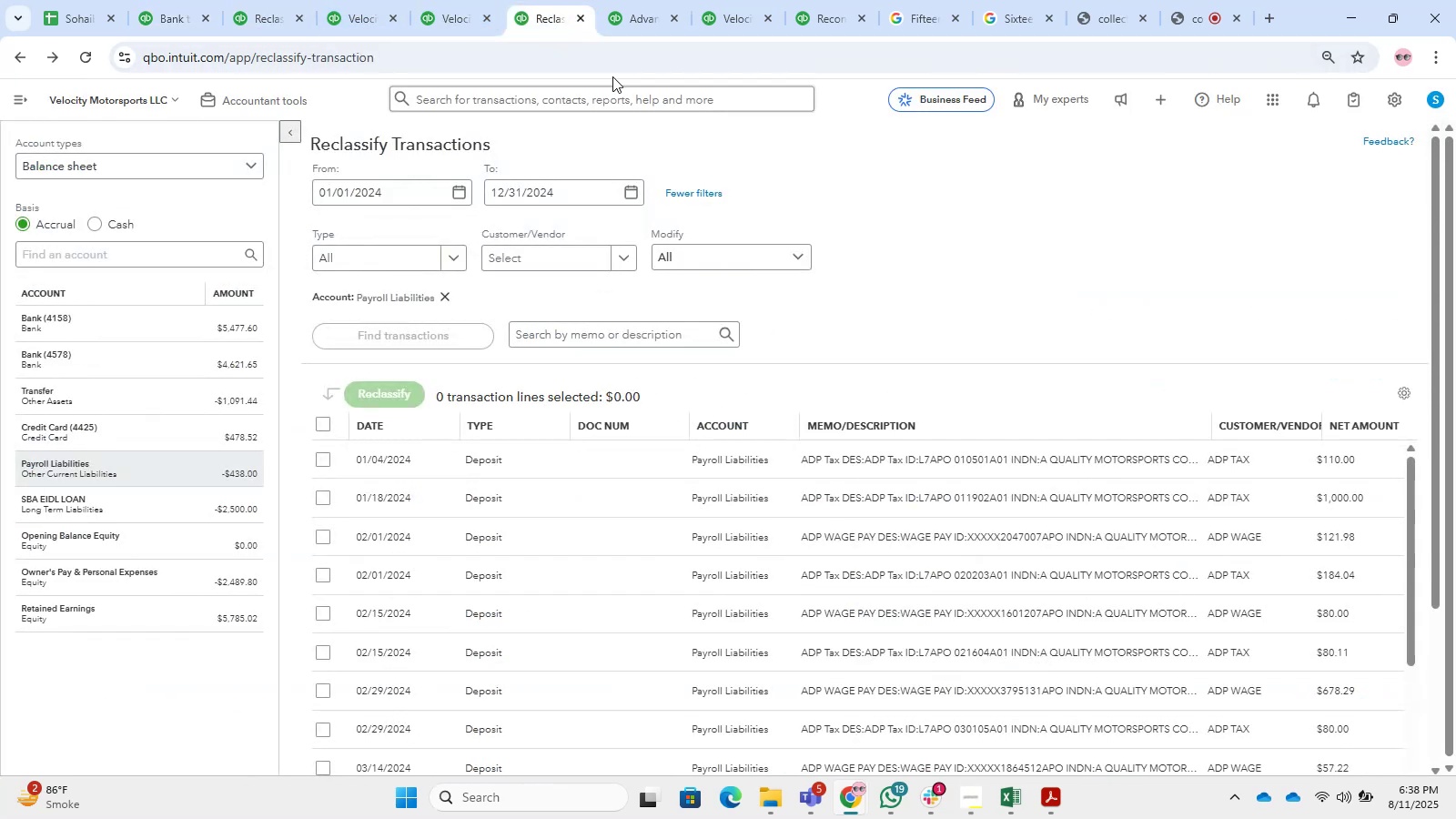 
left_click([630, 0])
 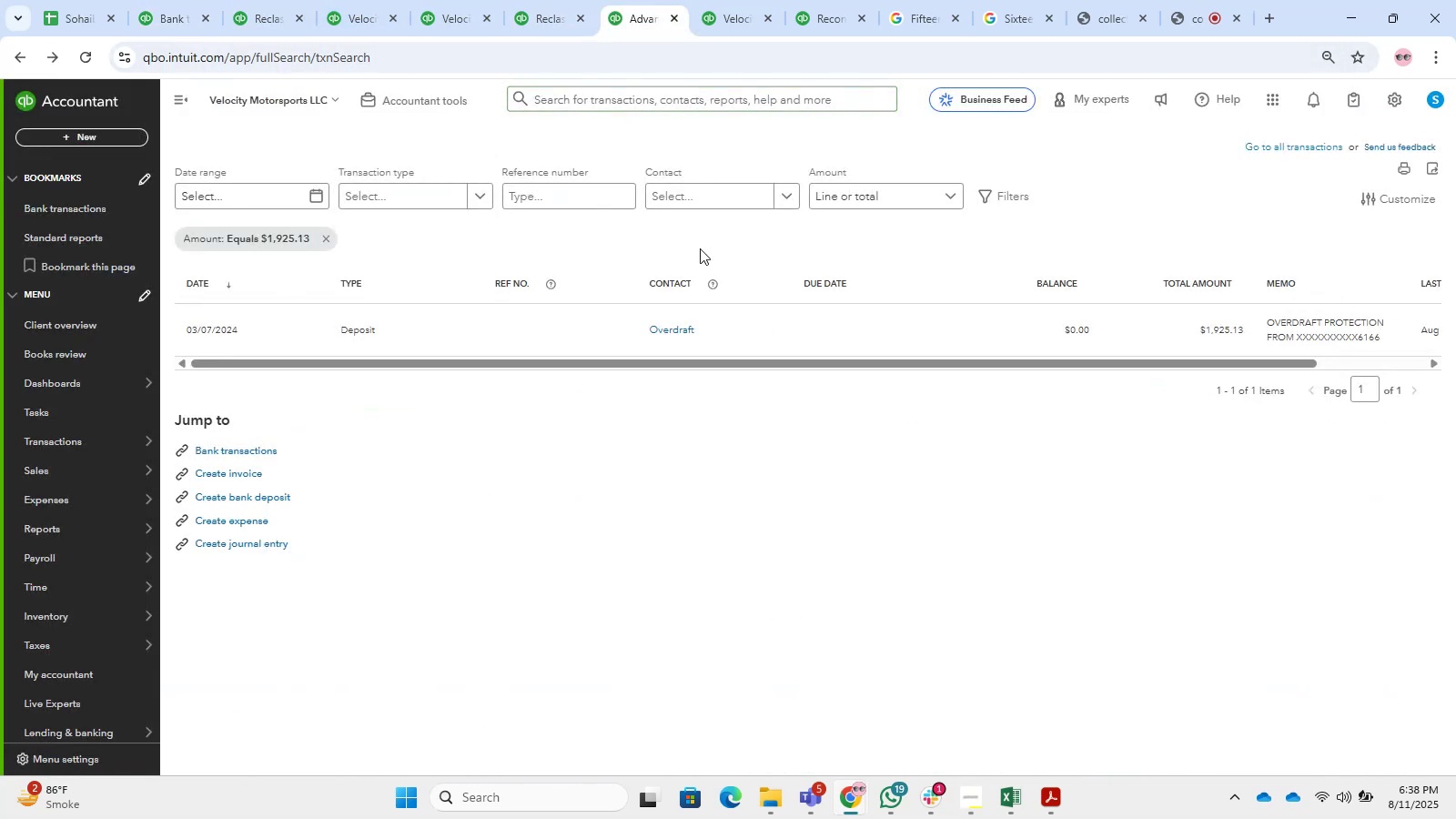 
left_click([531, 0])
 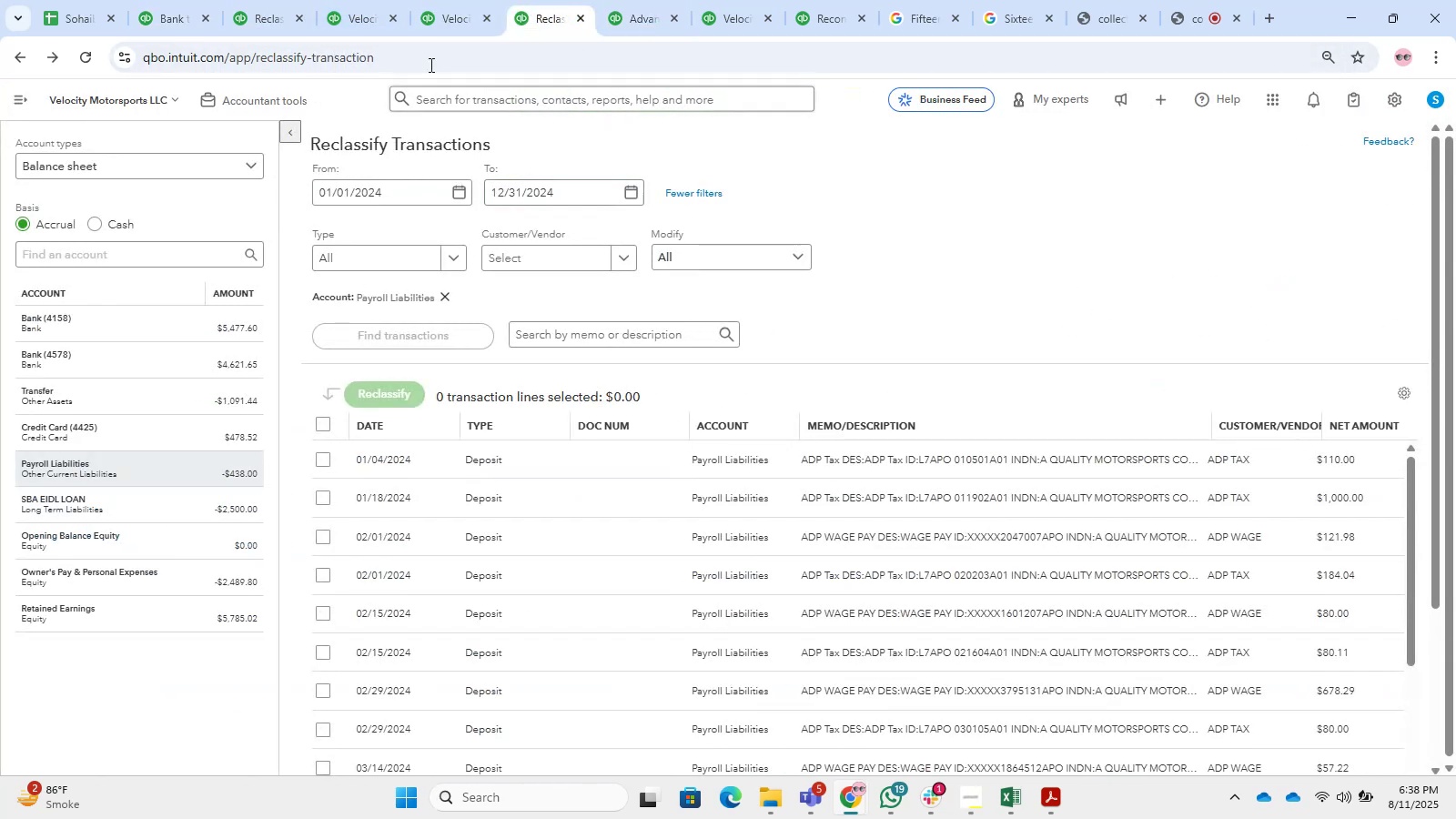 
left_click([417, 14])
 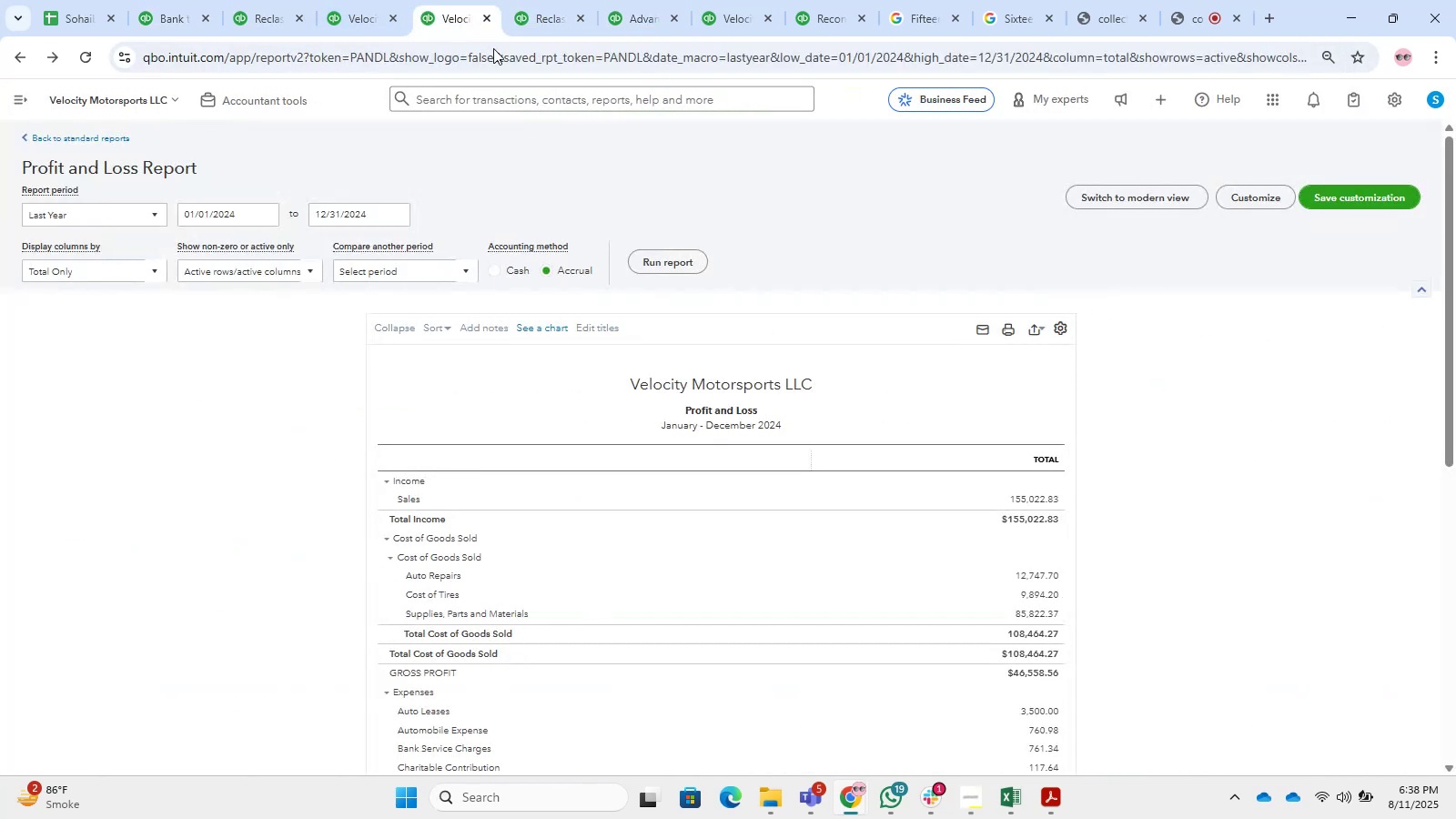 
scroll: coordinate [1054, 446], scroll_direction: down, amount: 6.0
 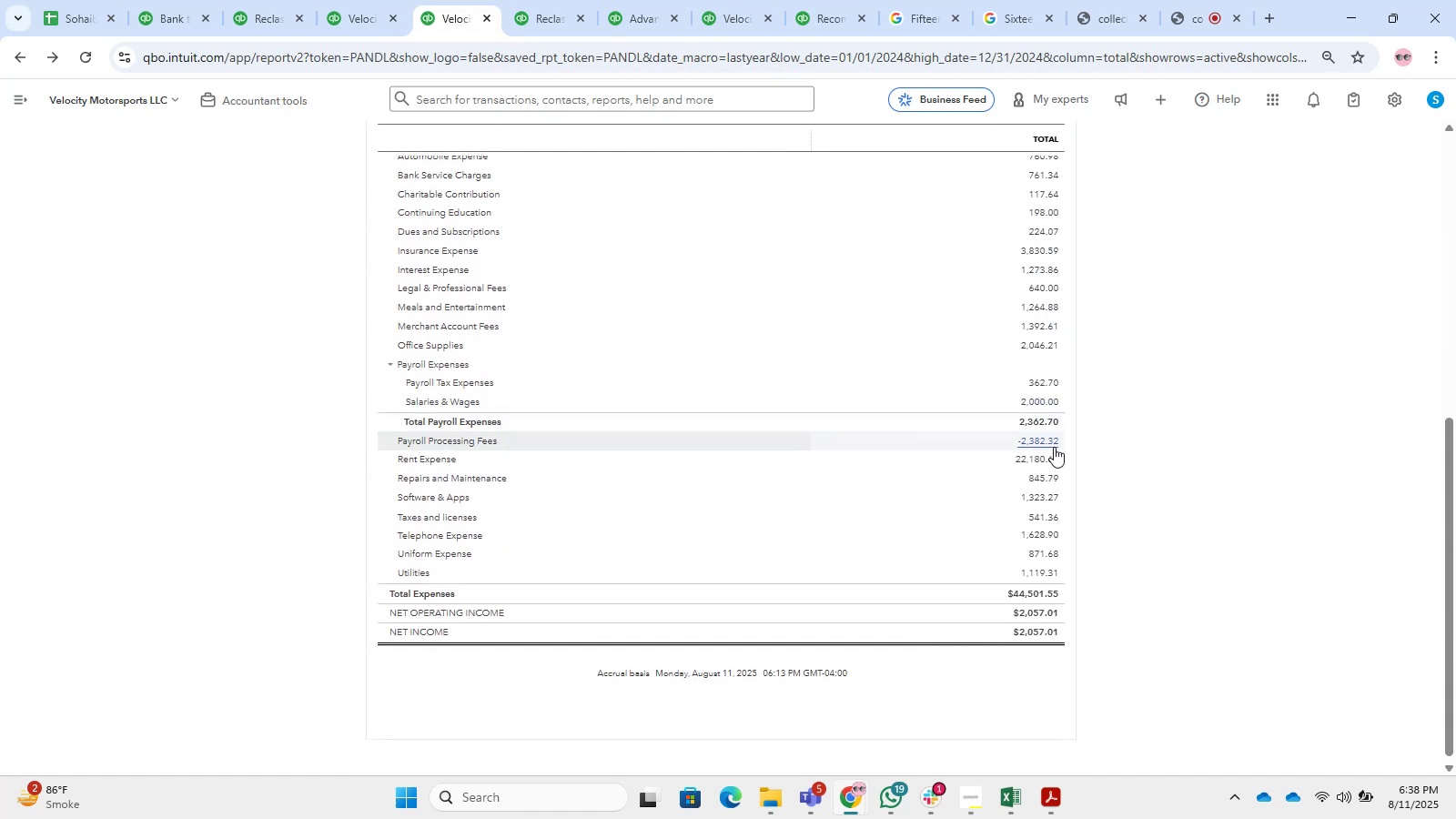 
scroll: coordinate [1059, 438], scroll_direction: up, amount: 6.0
 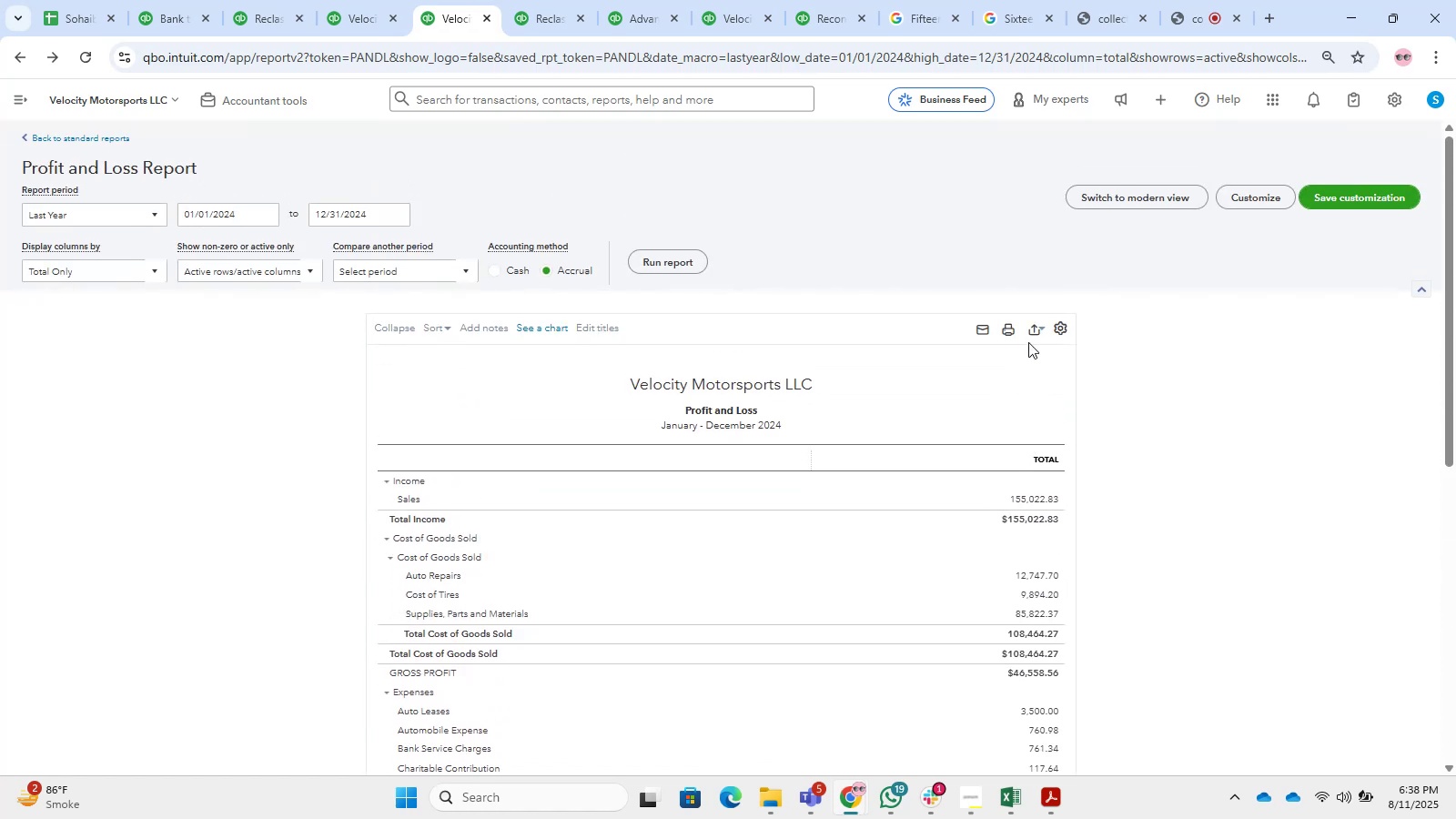 
left_click([1030, 331])
 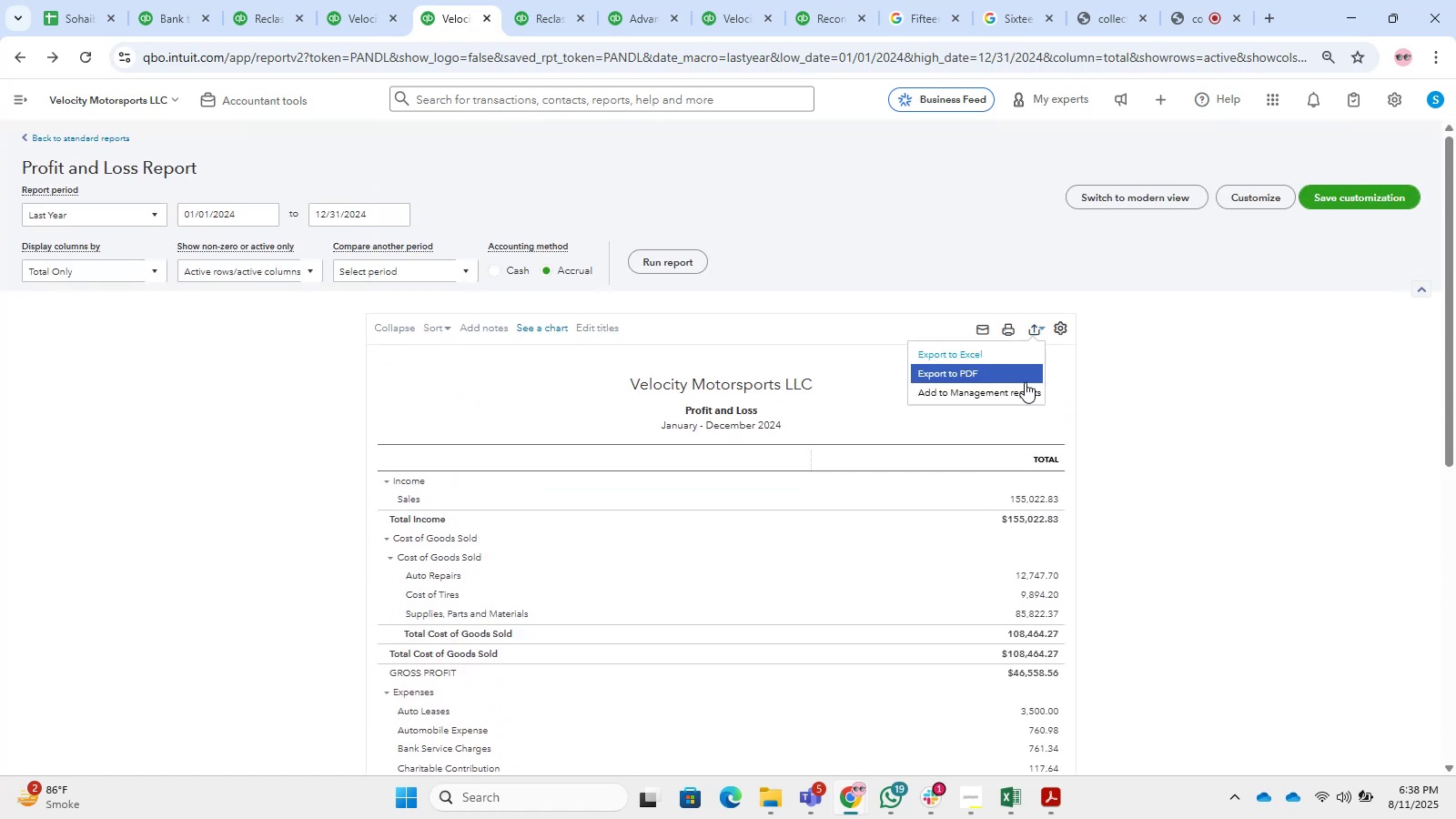 
left_click([1011, 375])
 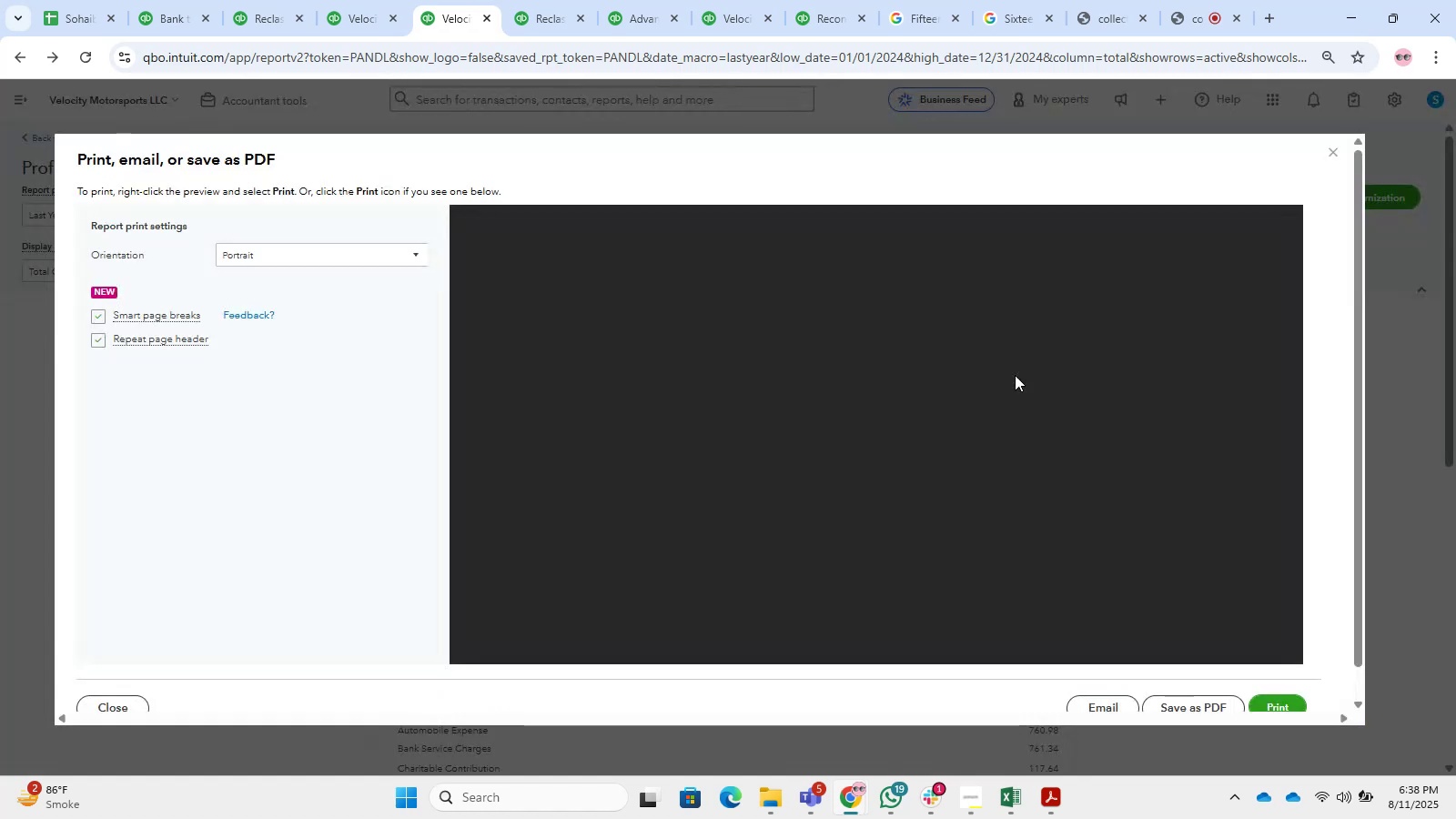 
left_click([1181, 704])
 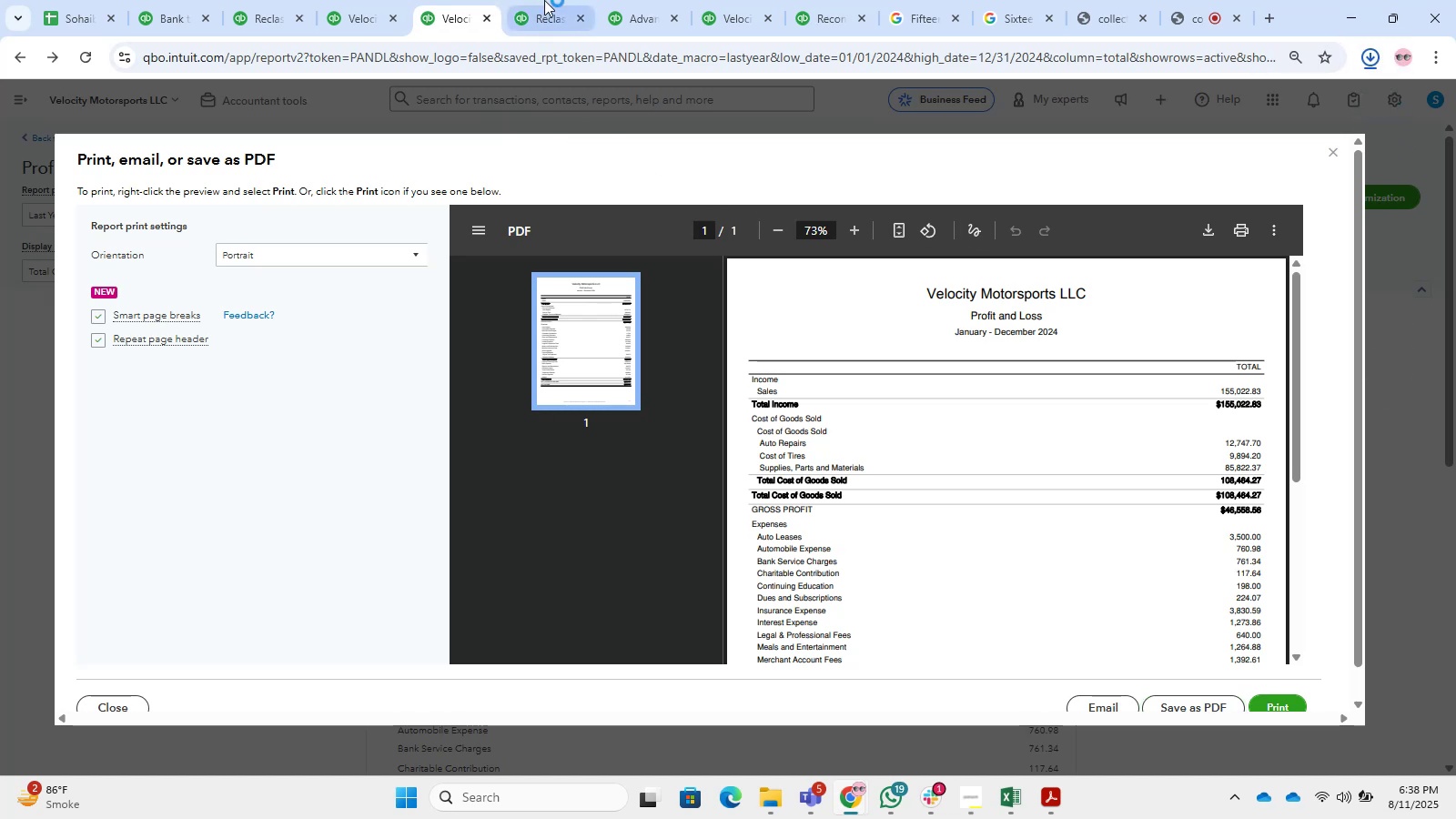 
double_click([373, 0])
 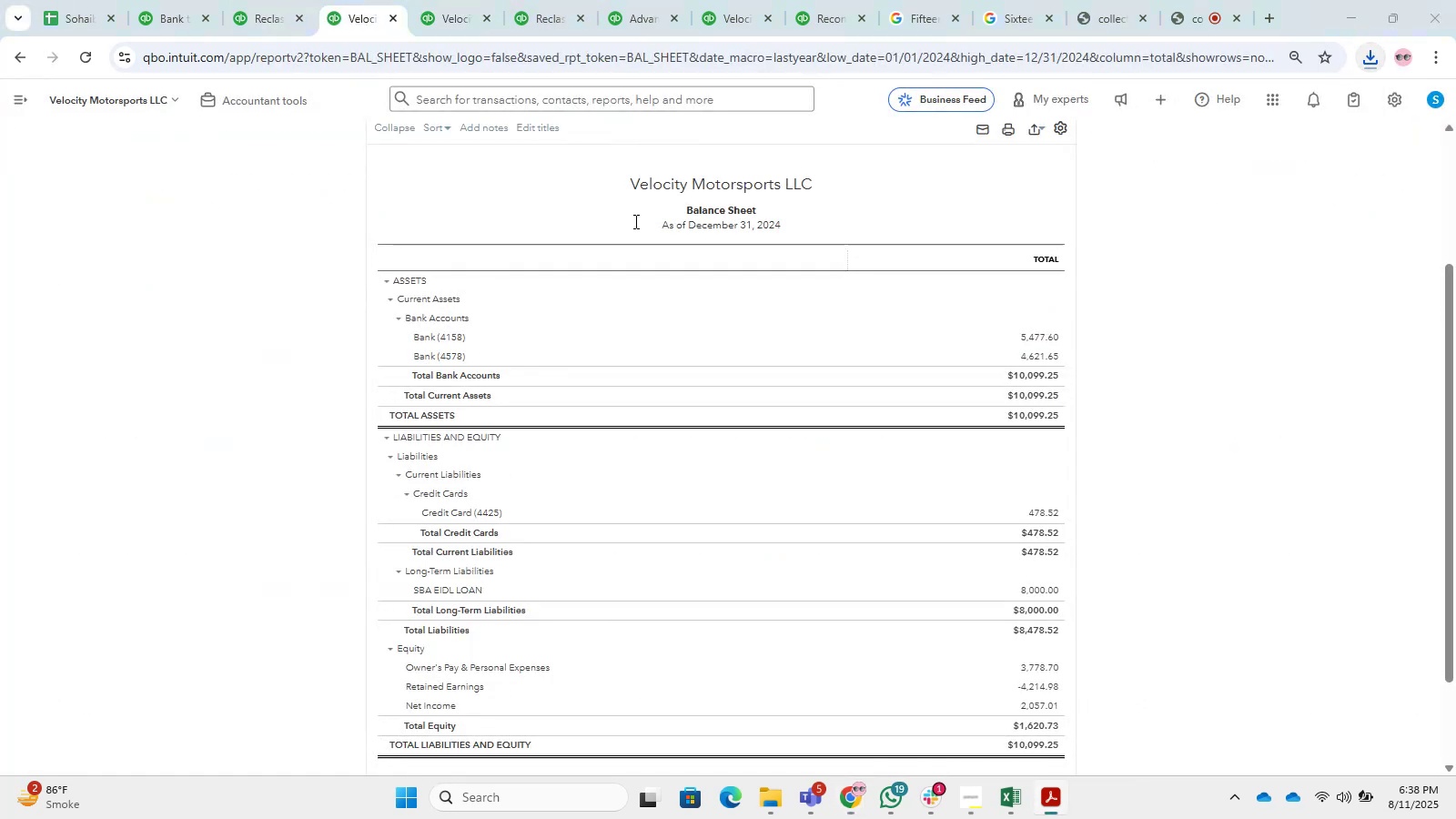 
scroll: coordinate [897, 306], scroll_direction: up, amount: 2.0
 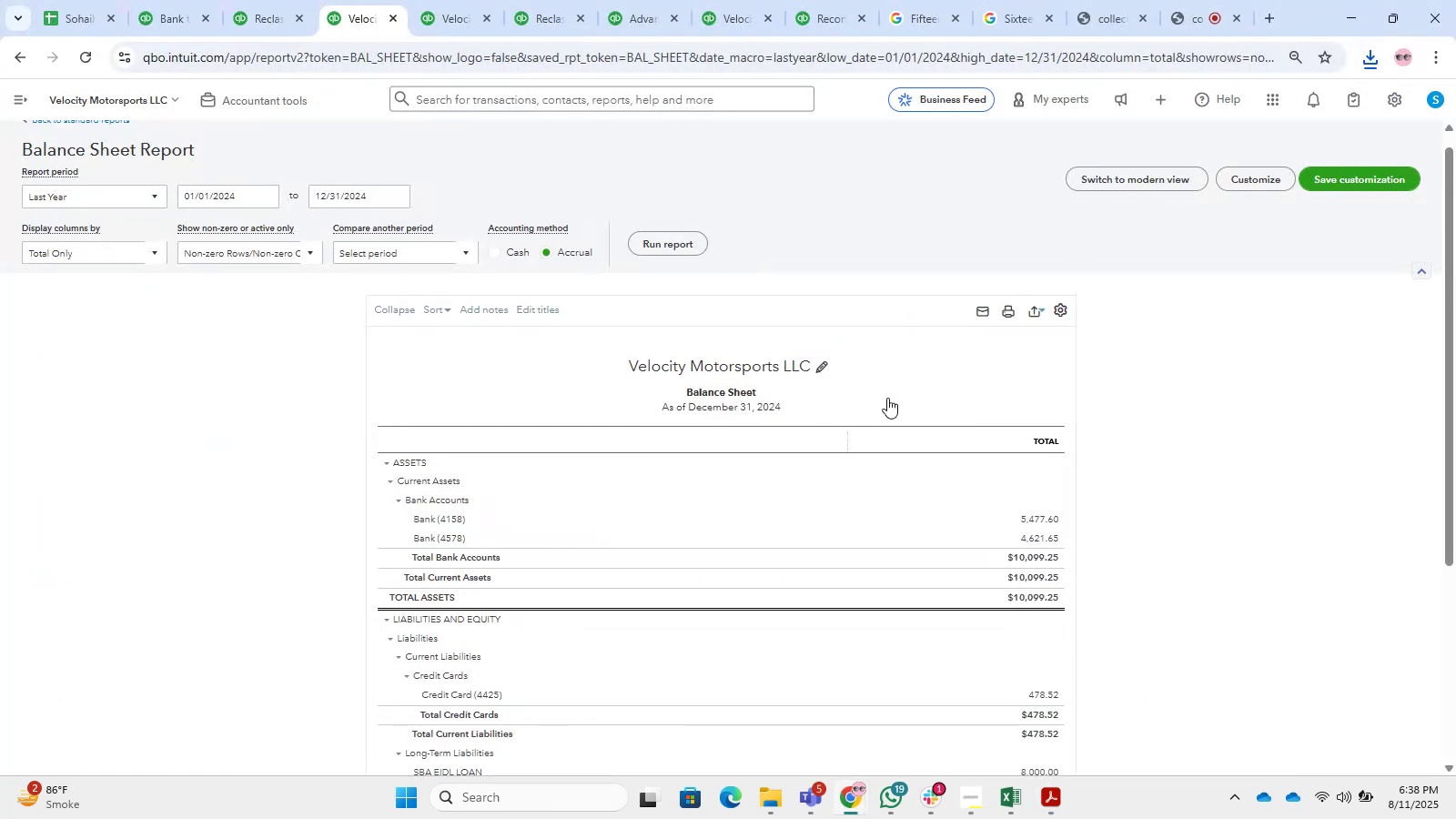 
left_click([1031, 313])
 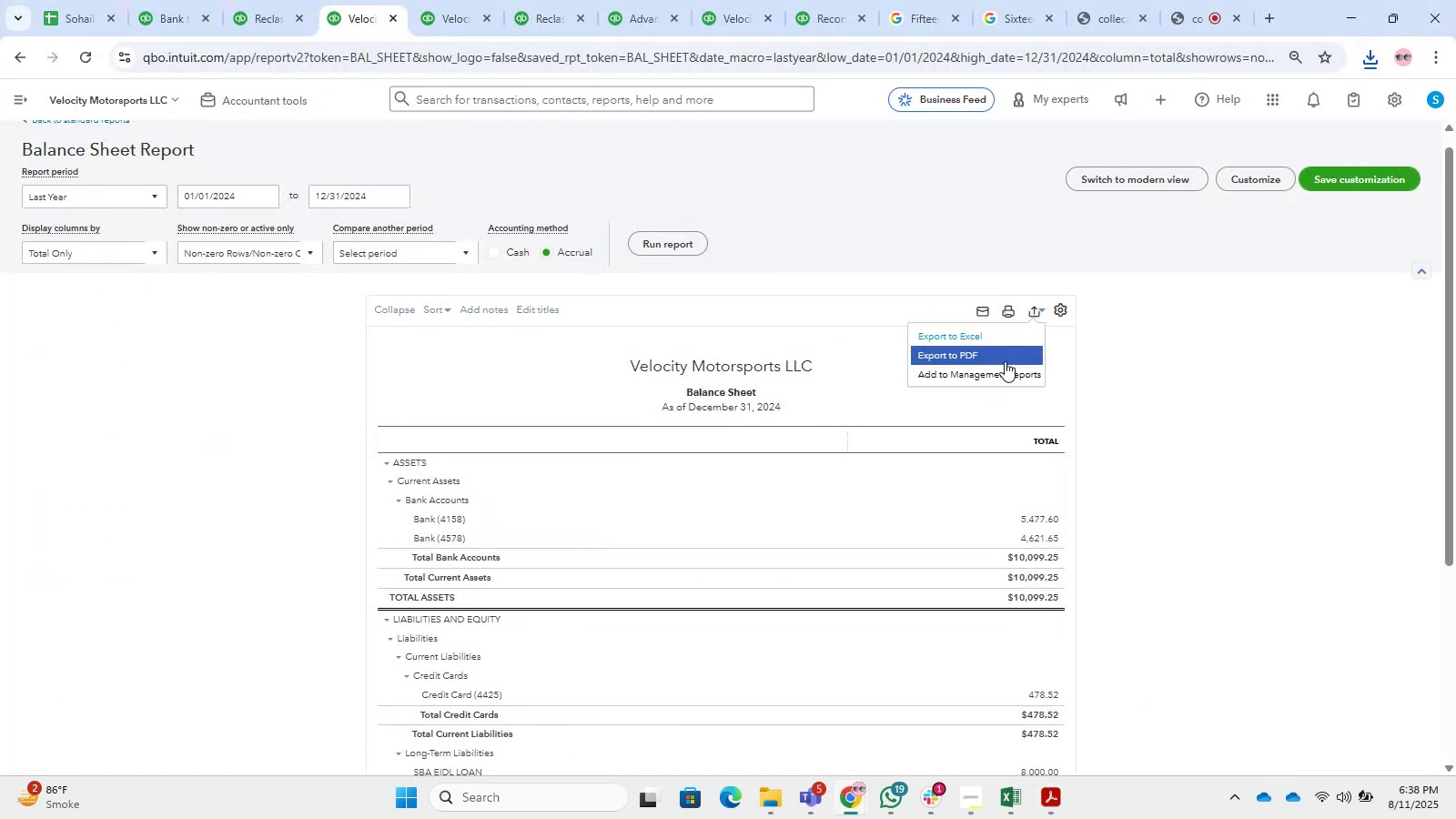 
left_click([1005, 359])
 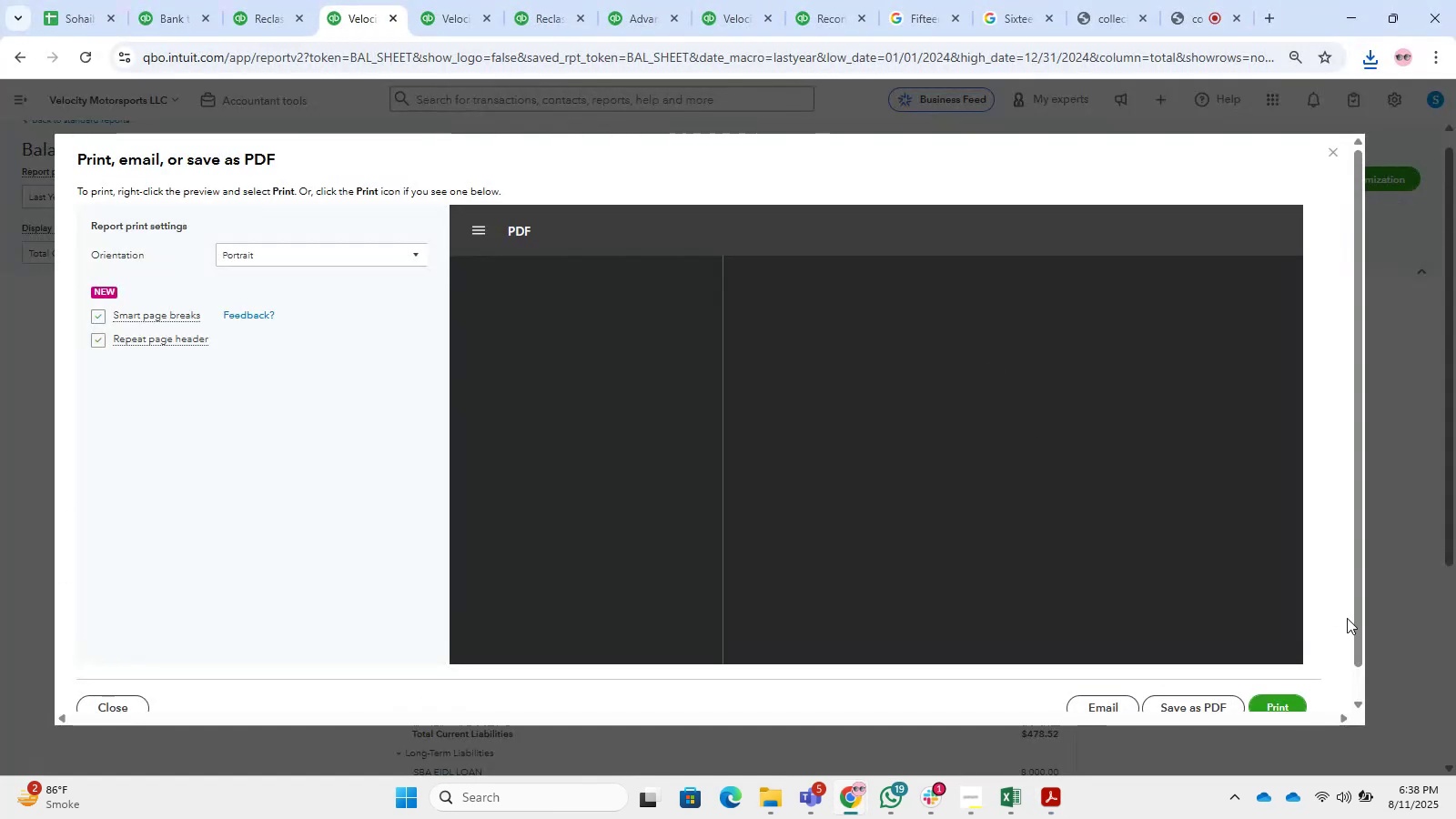 
left_click([1225, 701])
 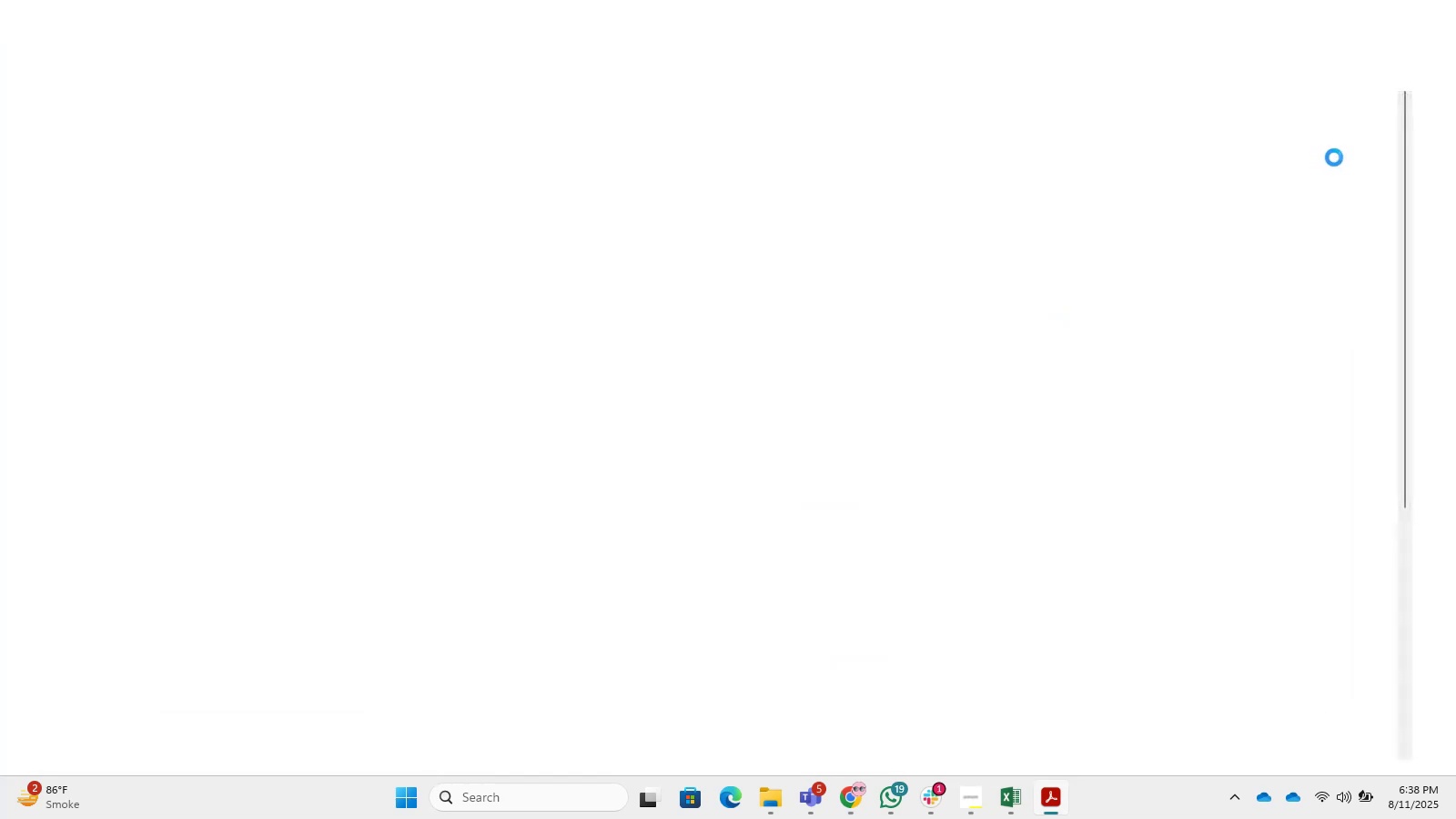 
left_click([1436, 14])
 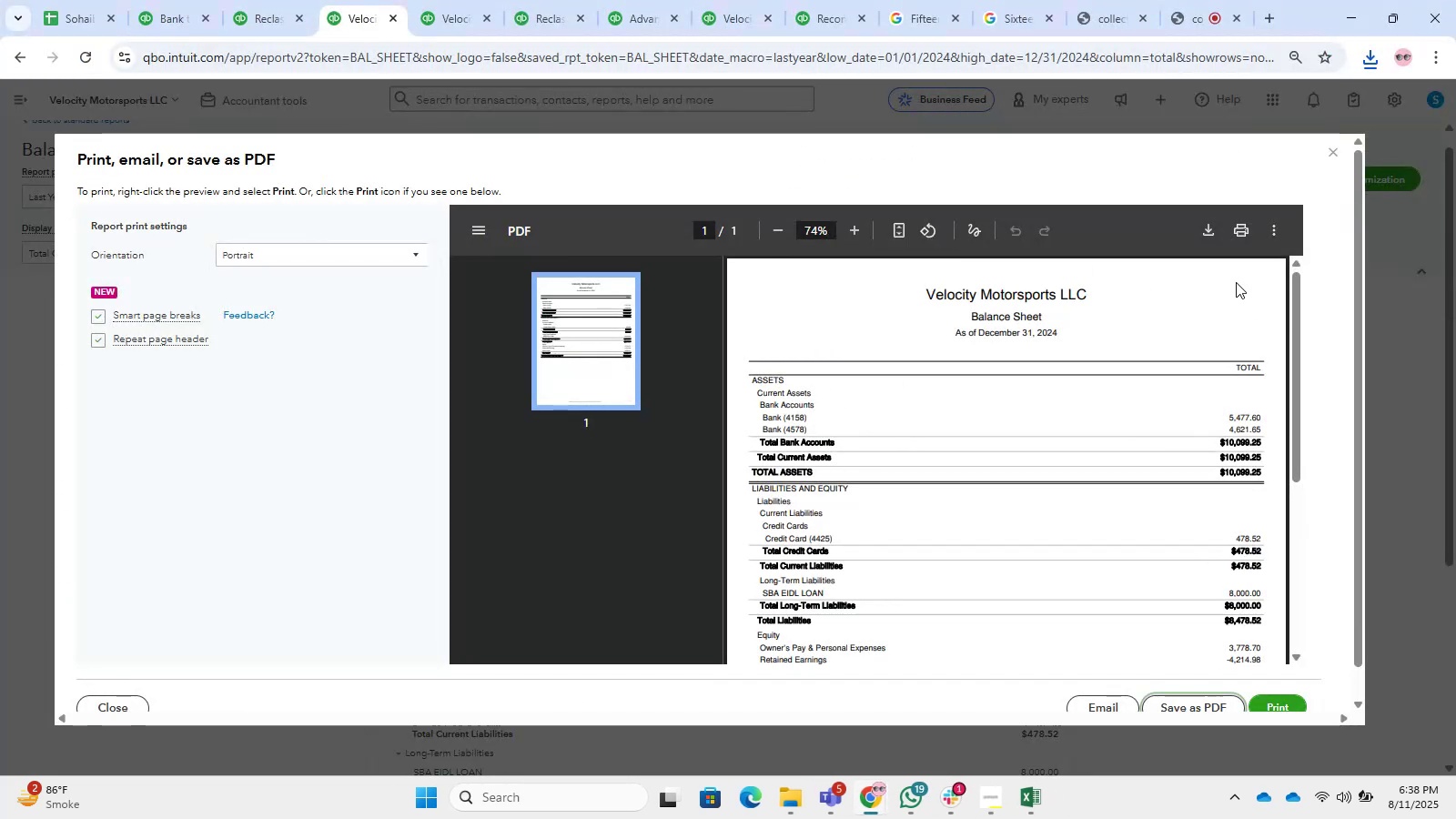 
left_click_drag(start_coordinate=[1330, 157], to_coordinate=[1335, 152])
 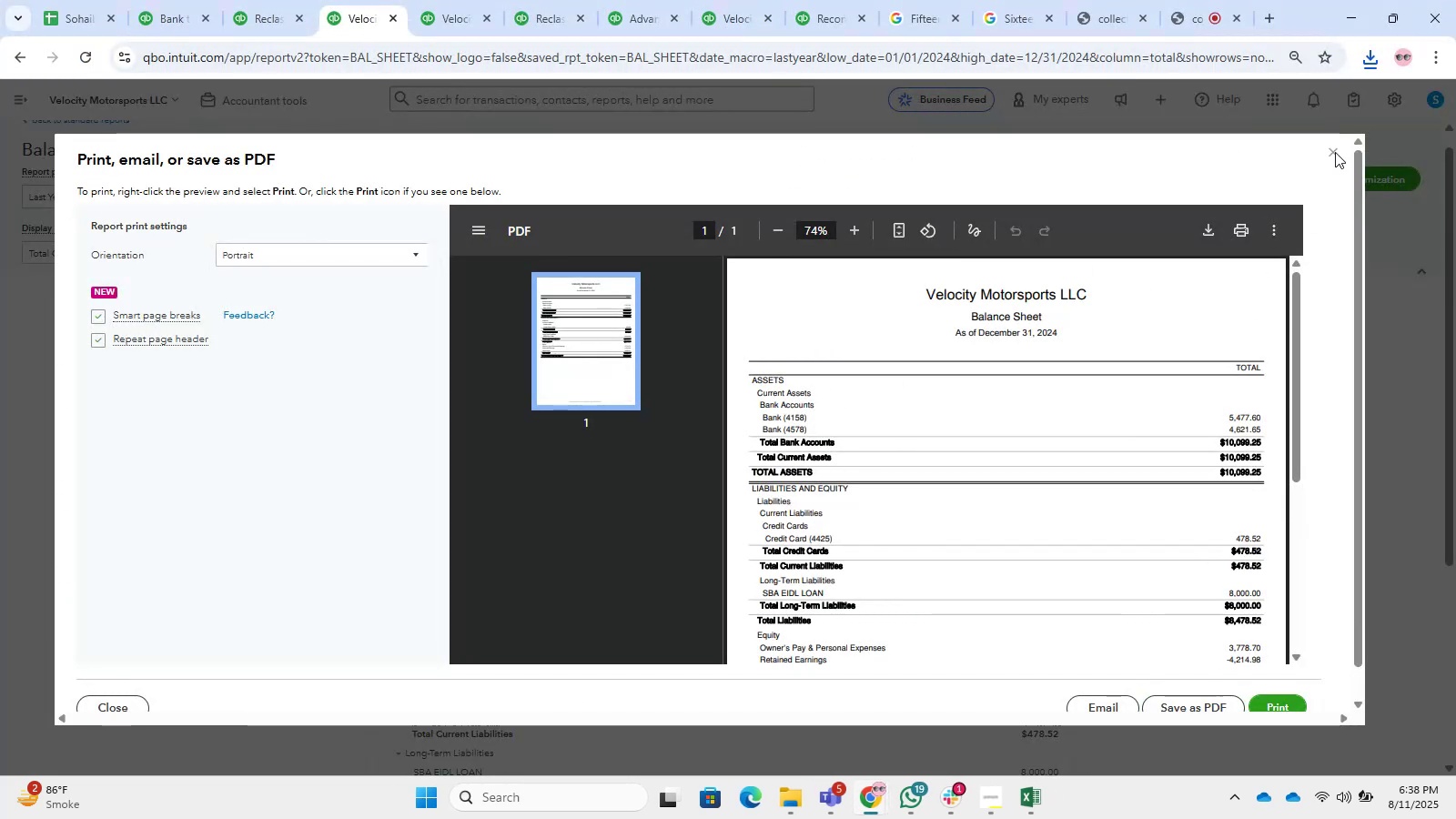 
double_click([1335, 152])
 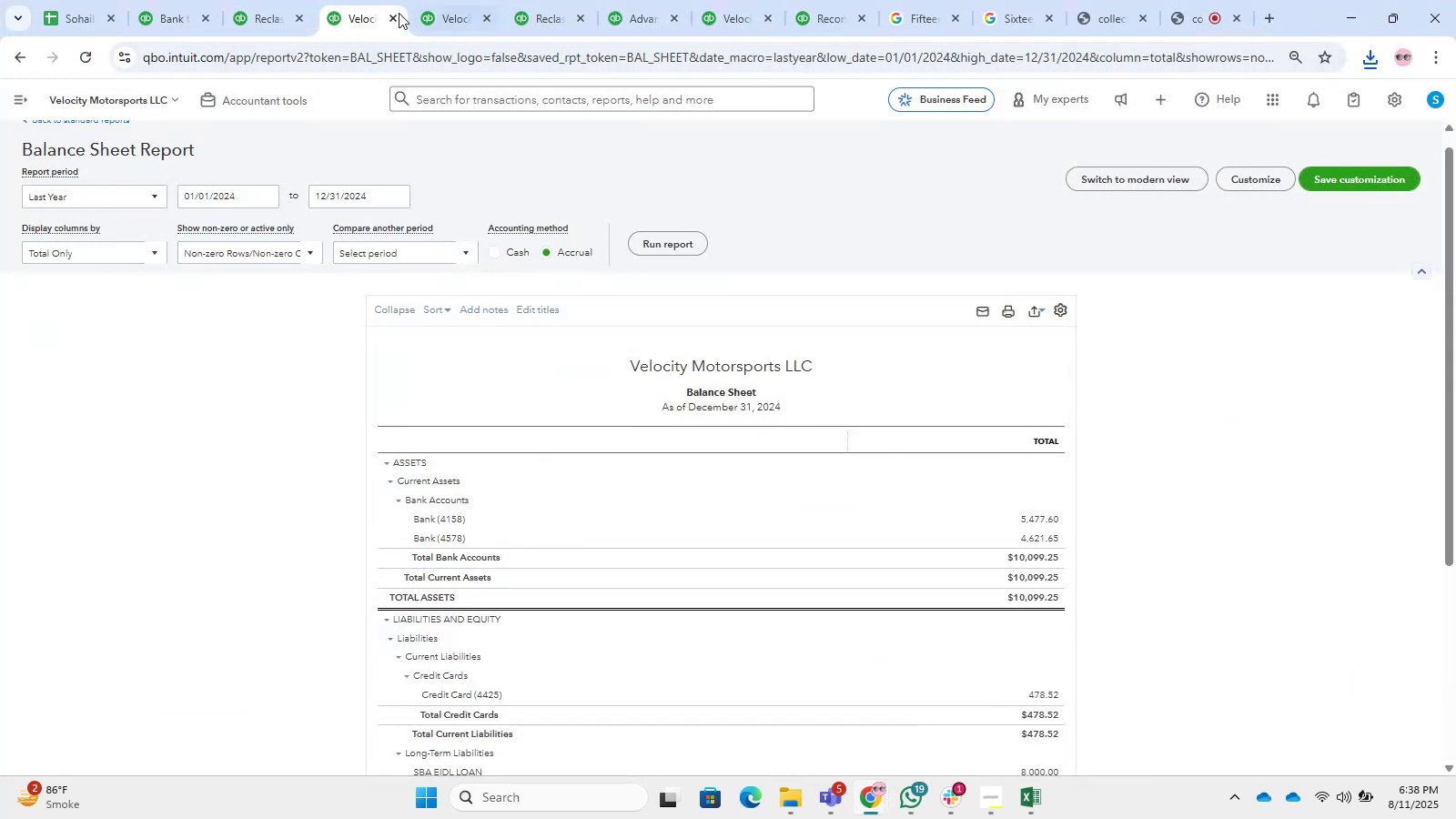 
left_click([293, 0])
 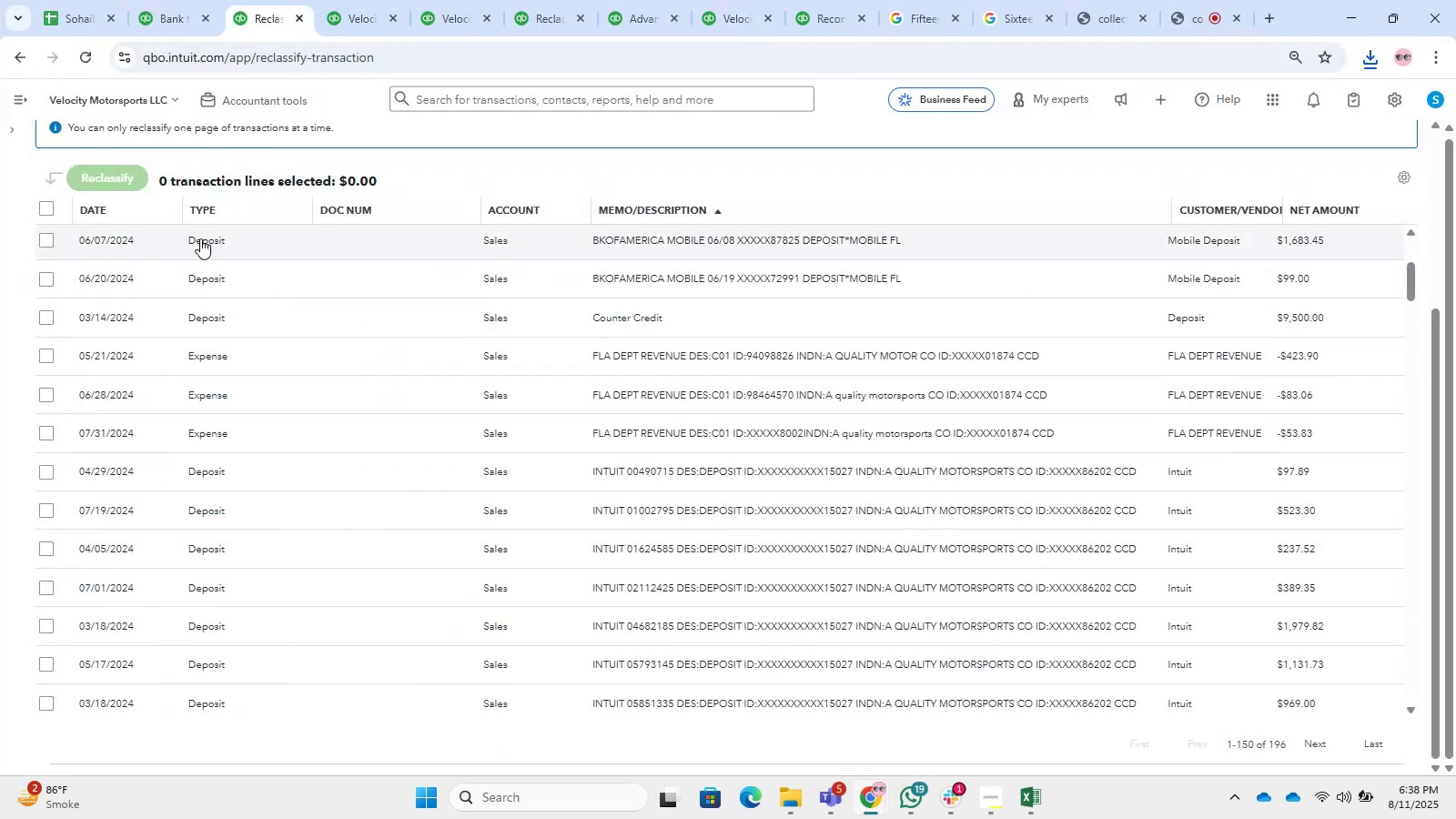 
left_click([194, 0])
 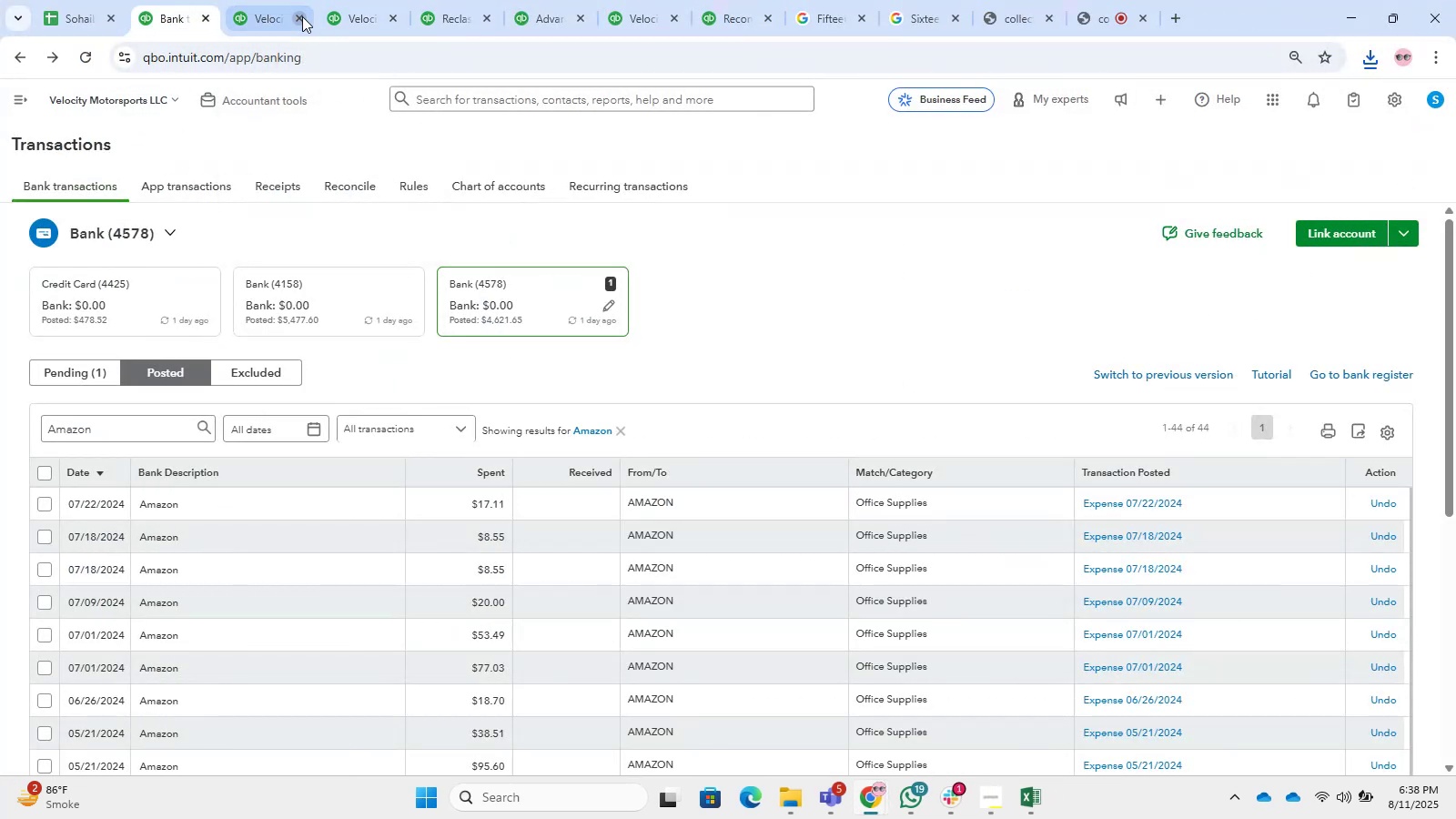 
double_click([299, 18])
 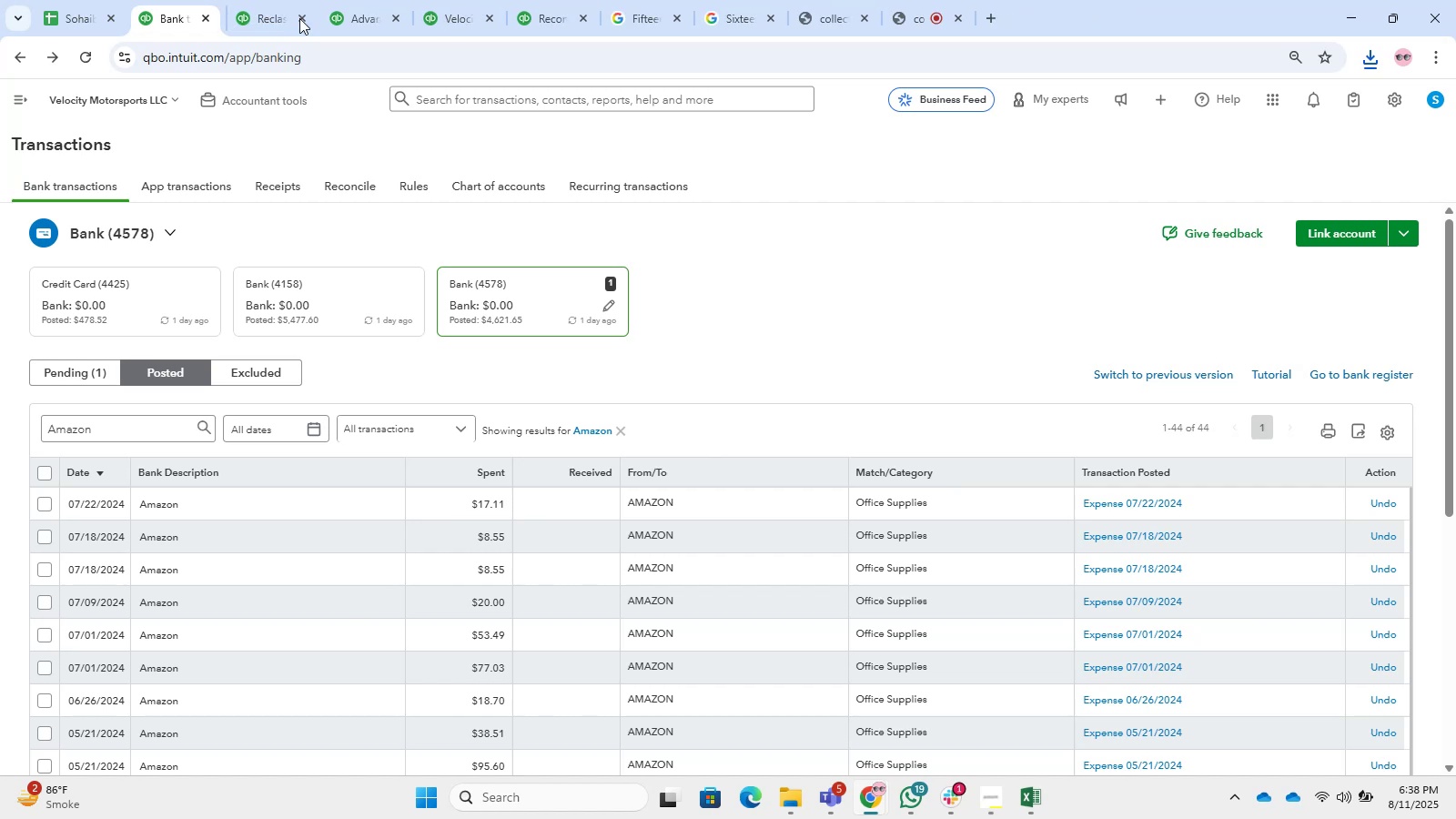 
triple_click([299, 18])
 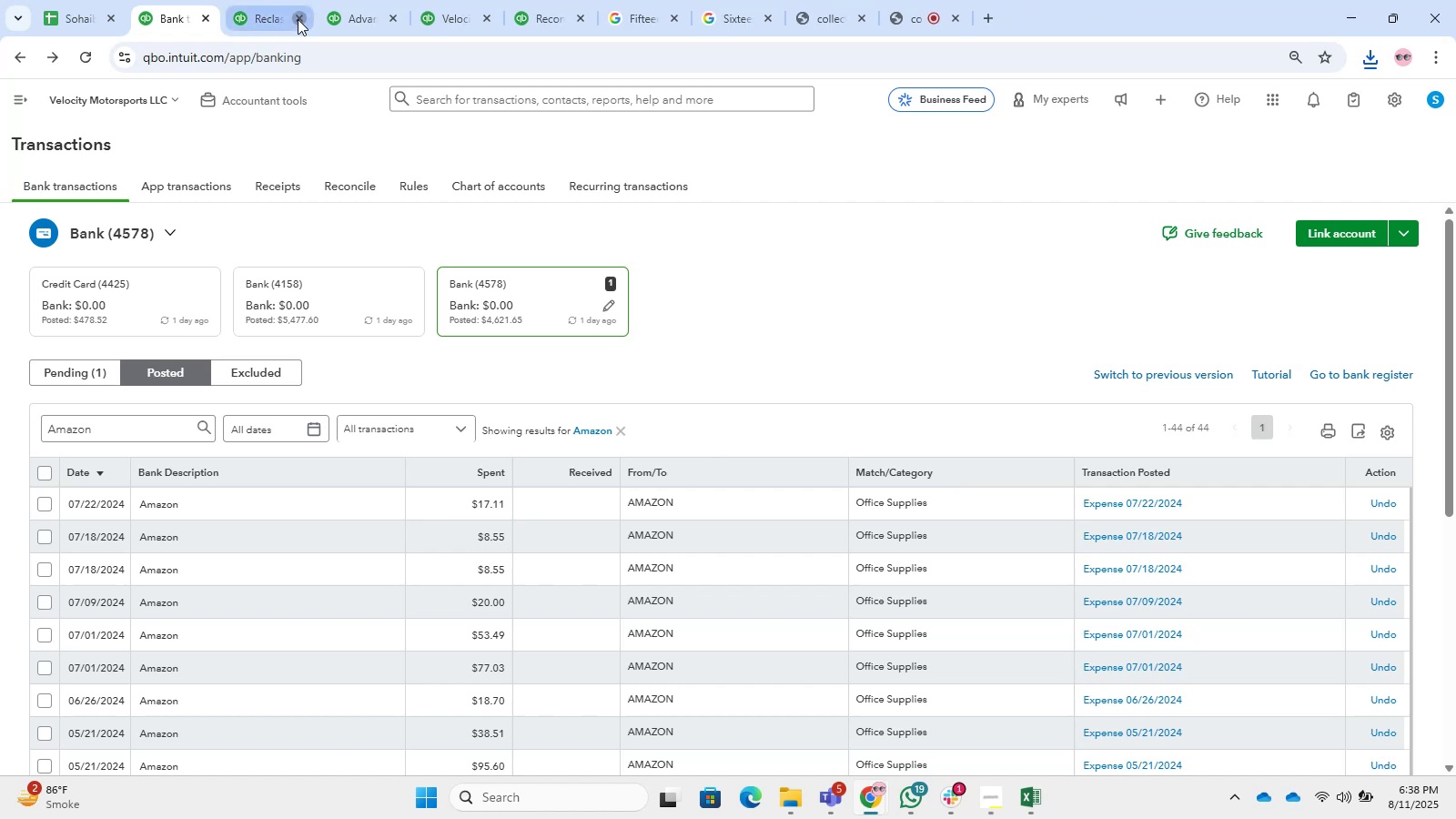 
triple_click([298, 19])
 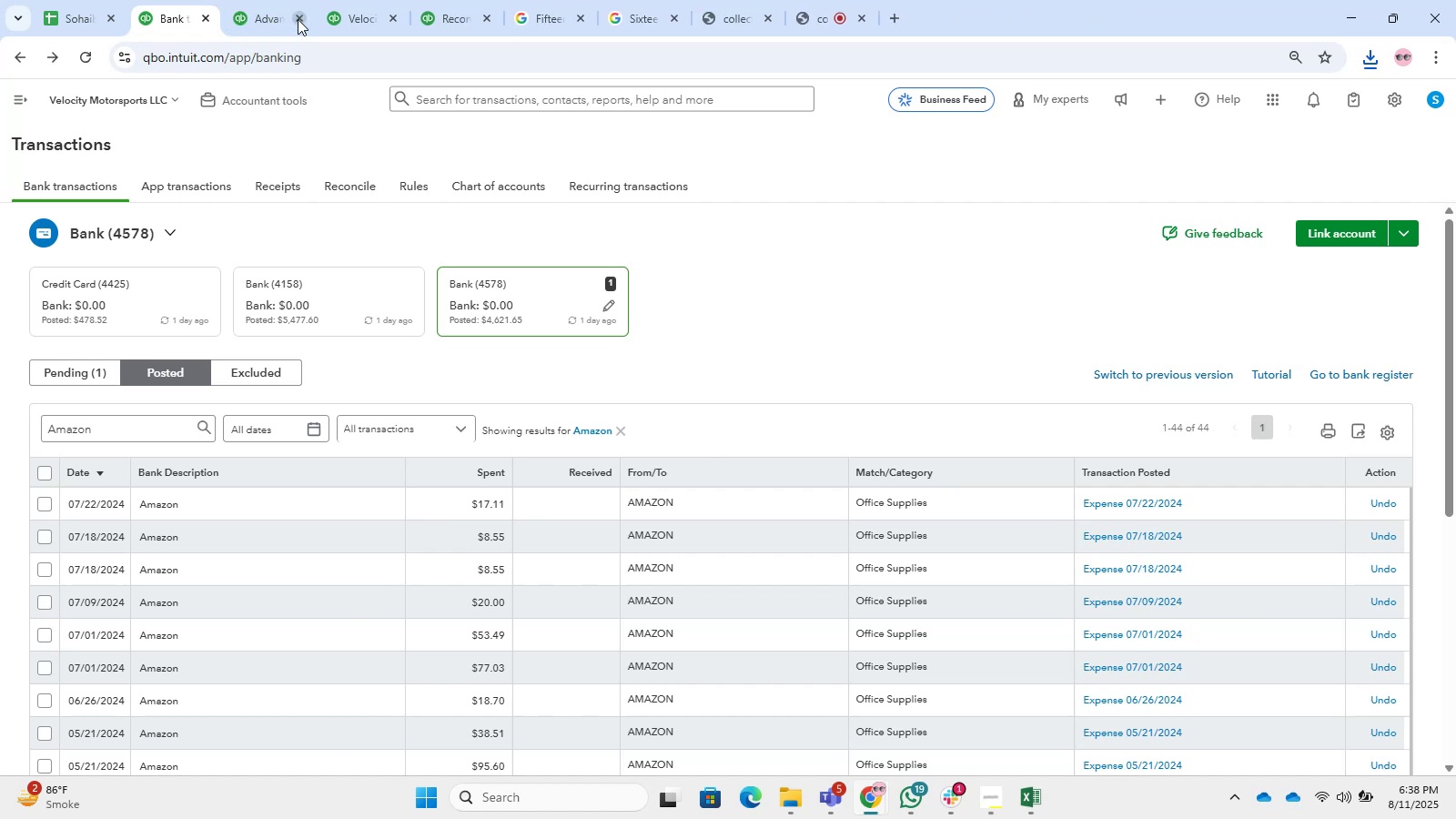 
triple_click([298, 19])
 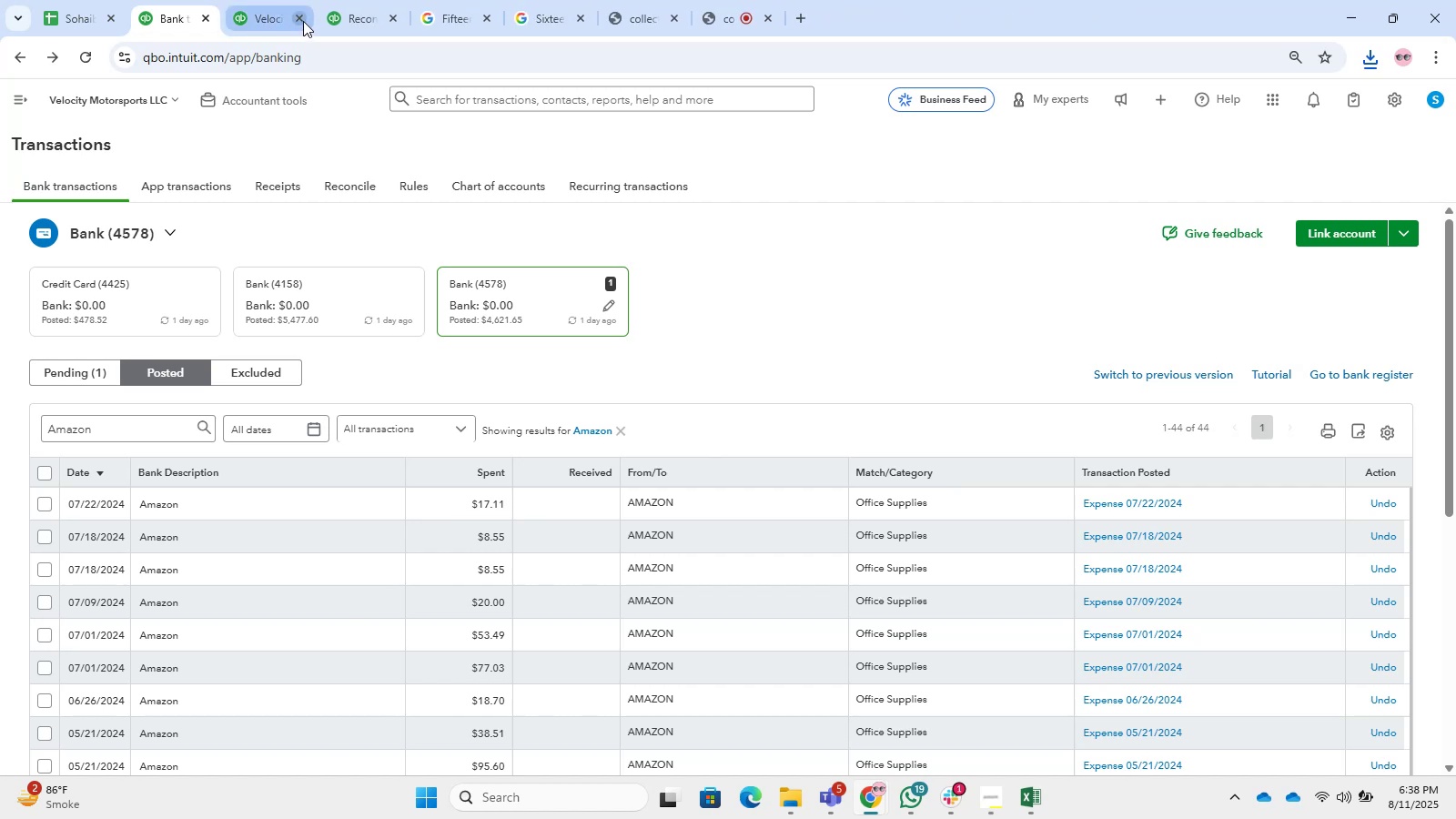 
double_click([303, 21])
 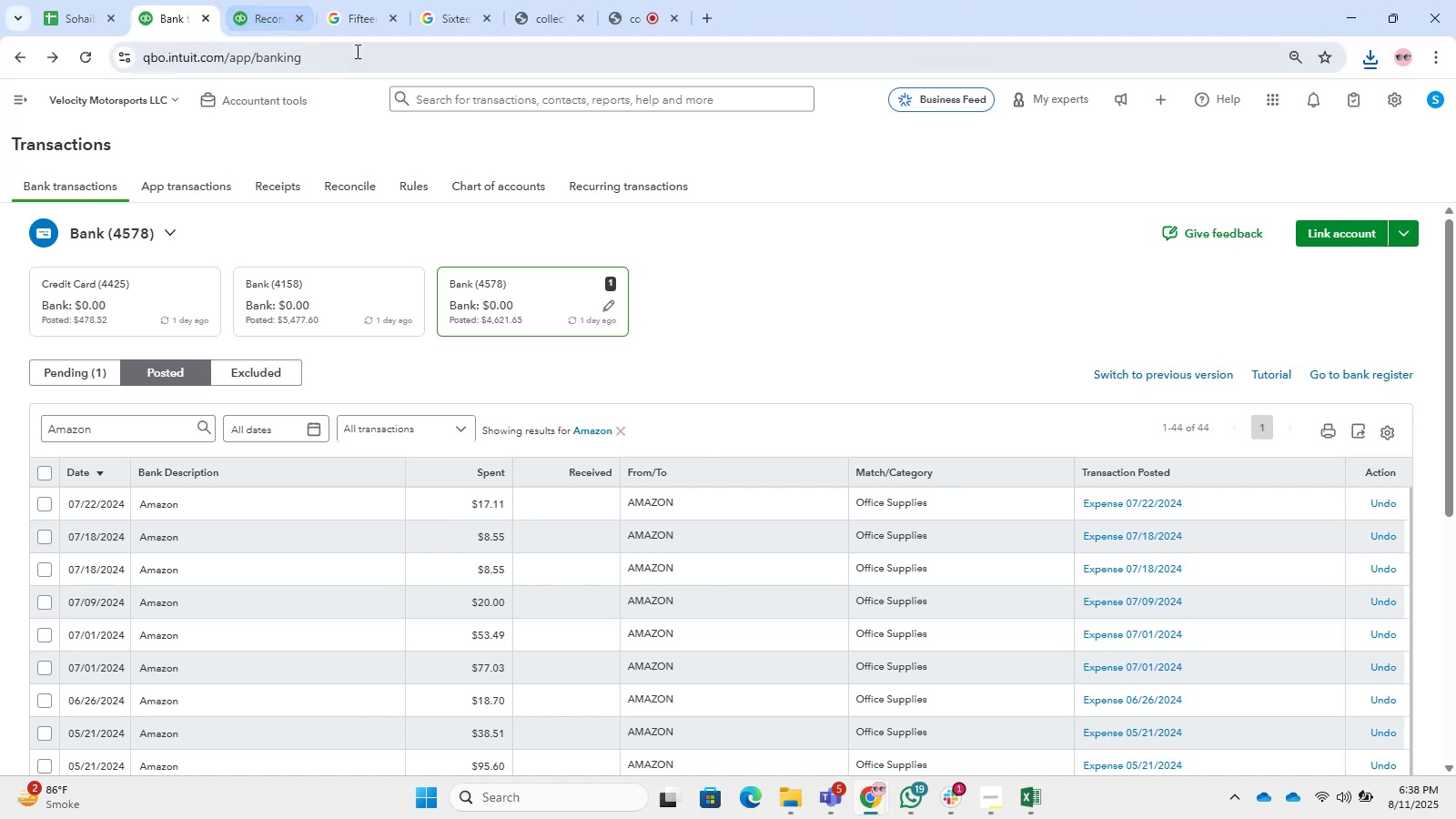 
left_click([297, 20])
 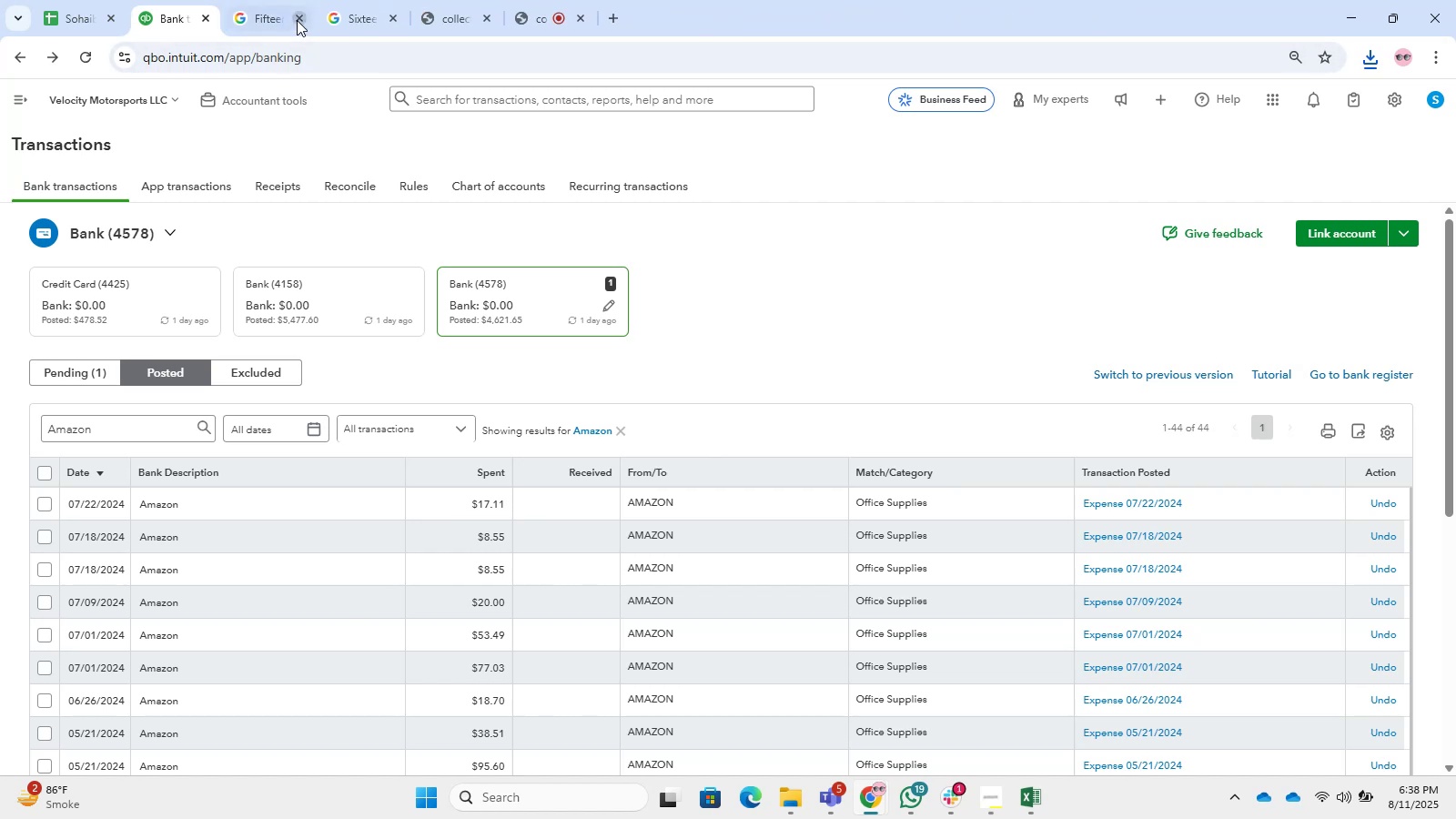 
double_click([296, 19])
 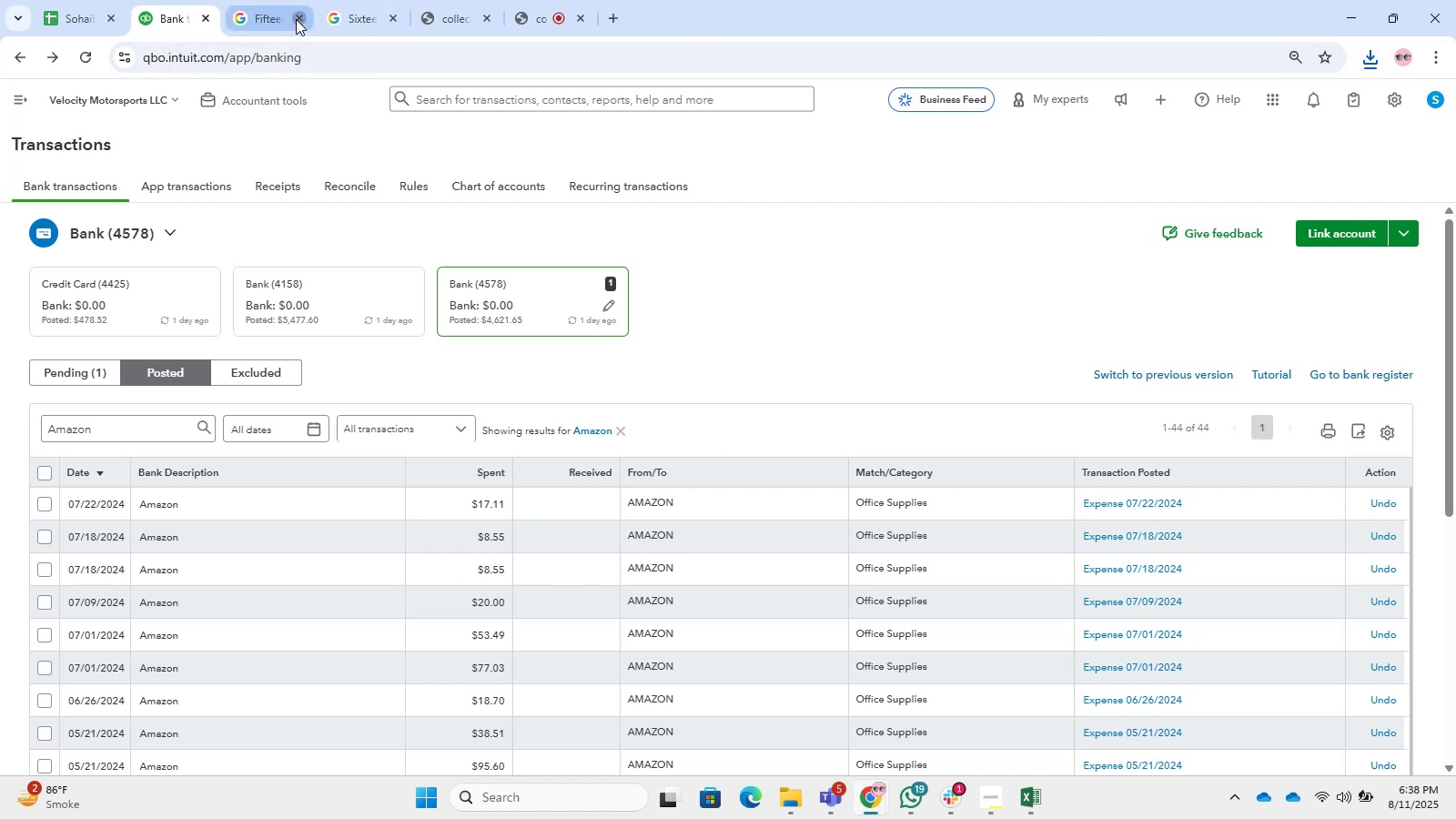 
triple_click([296, 19])
 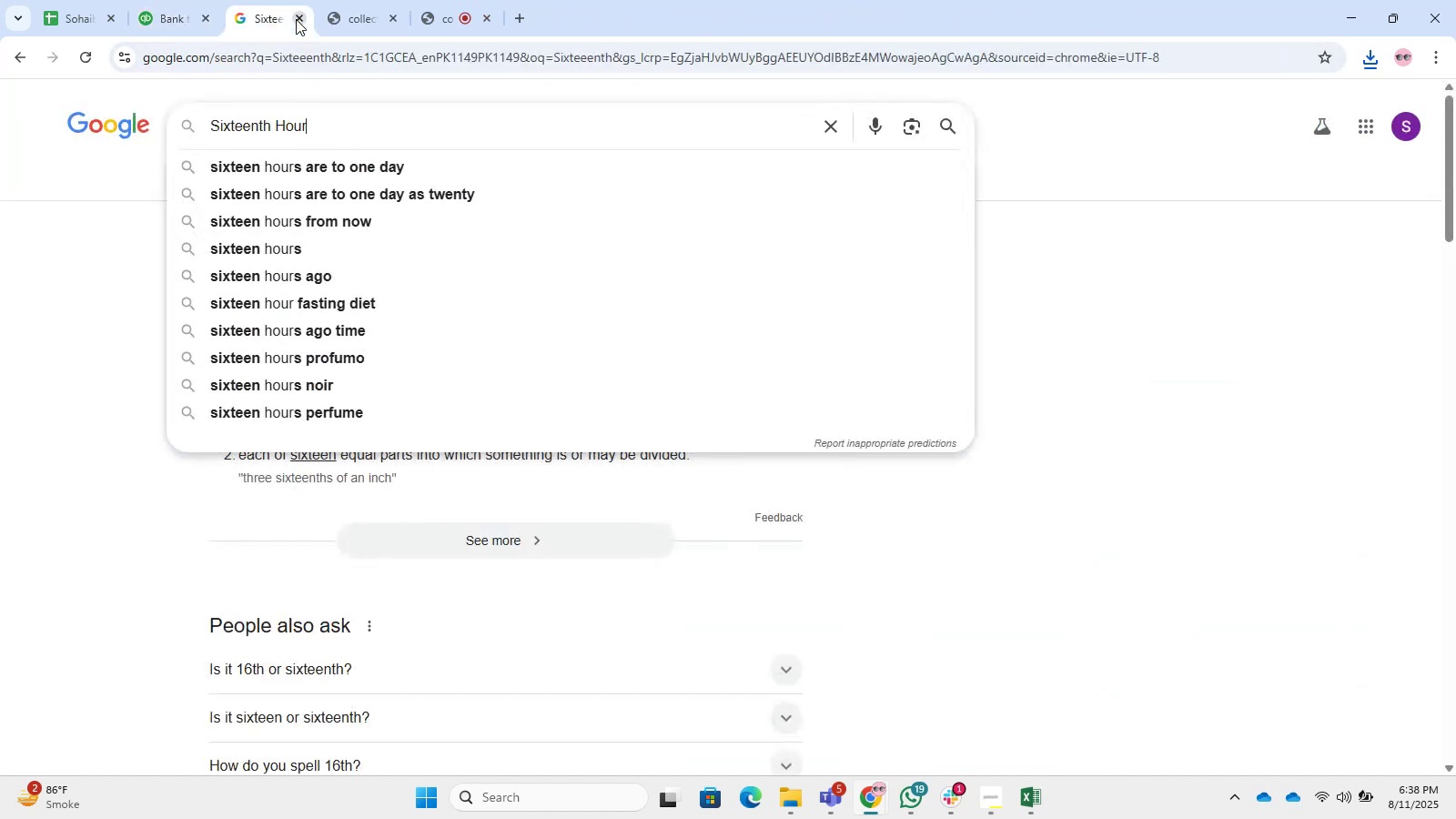 
left_click([296, 19])
 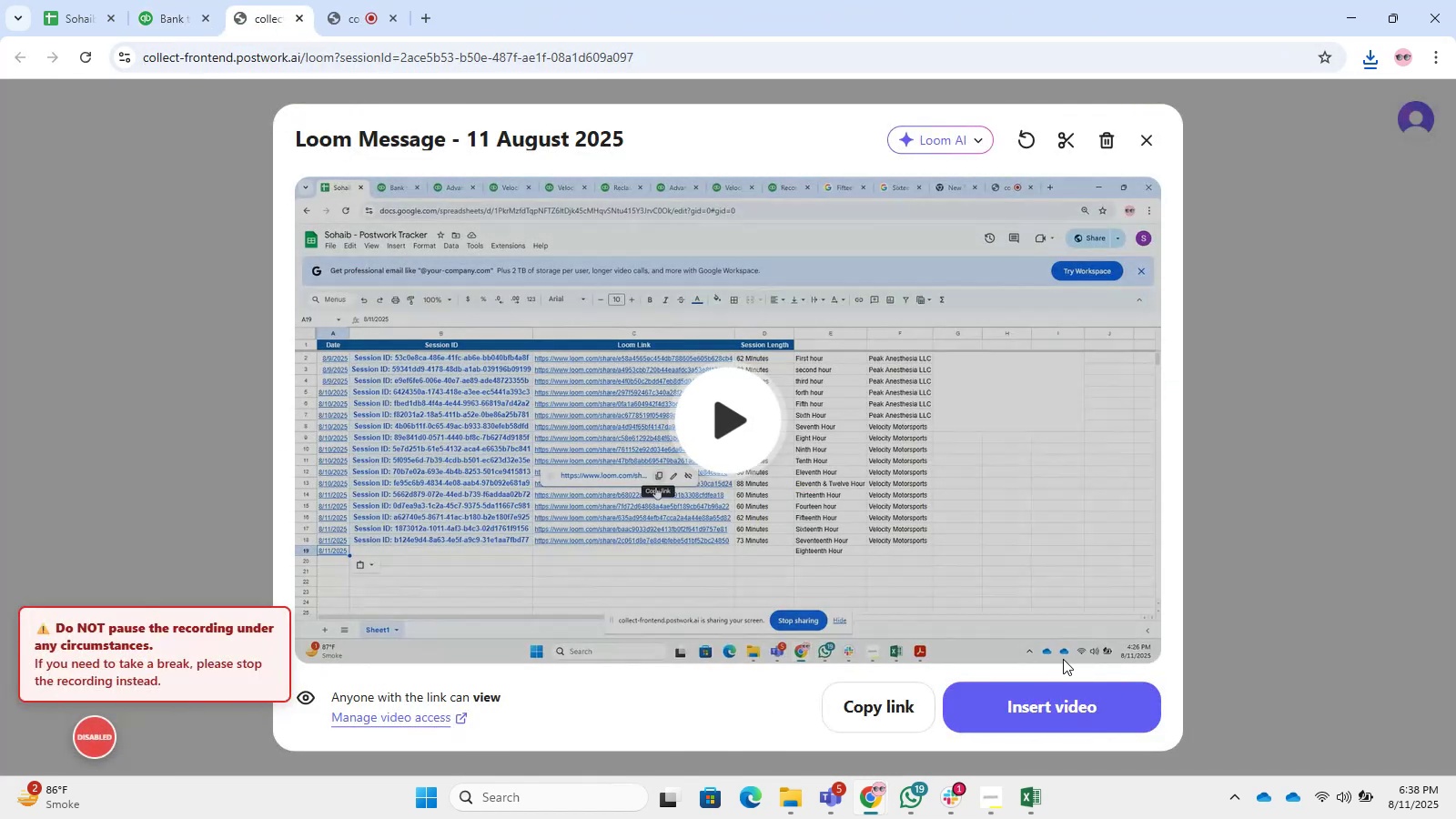 
left_click([1086, 707])
 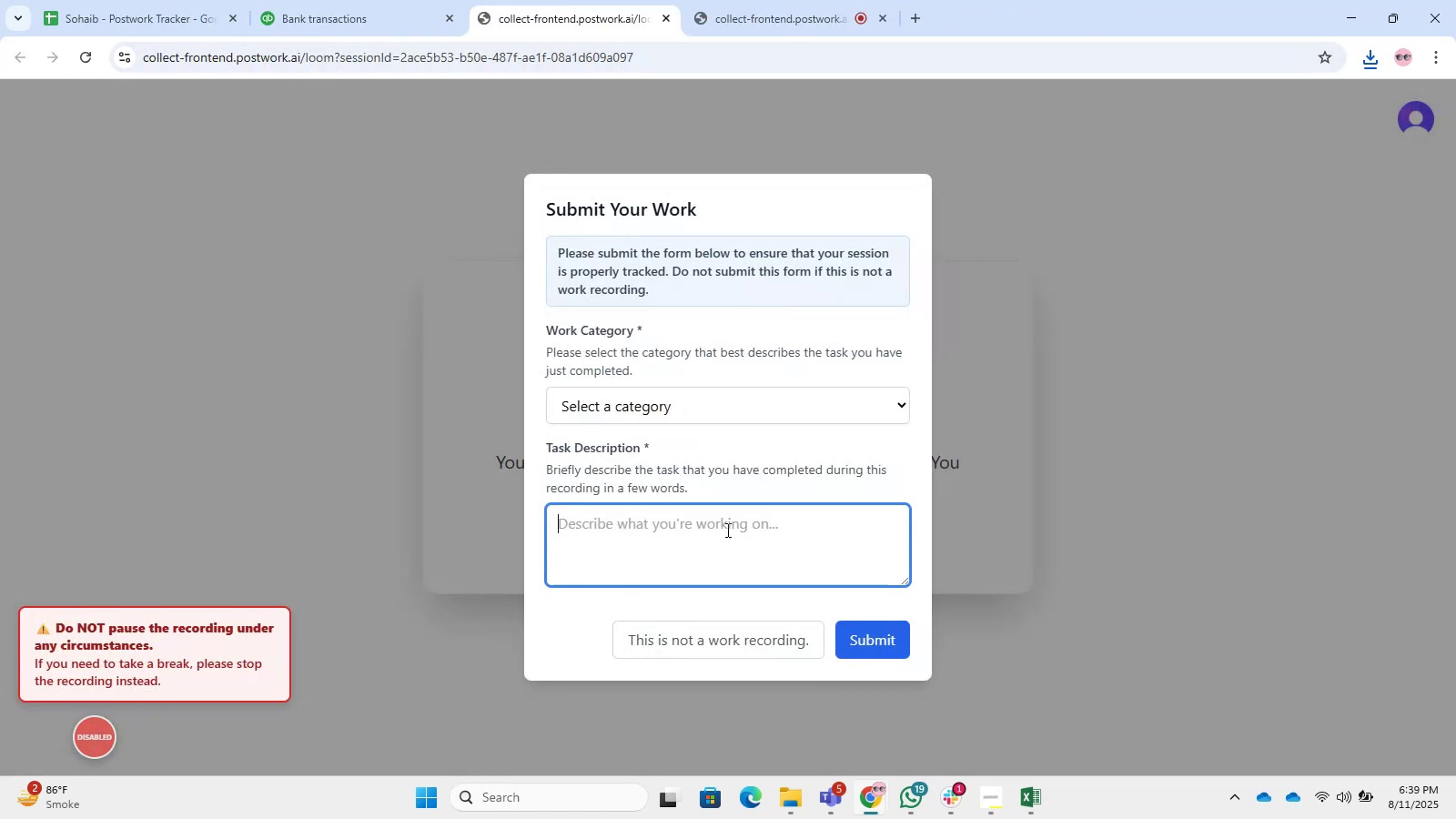 
double_click([693, 415])
 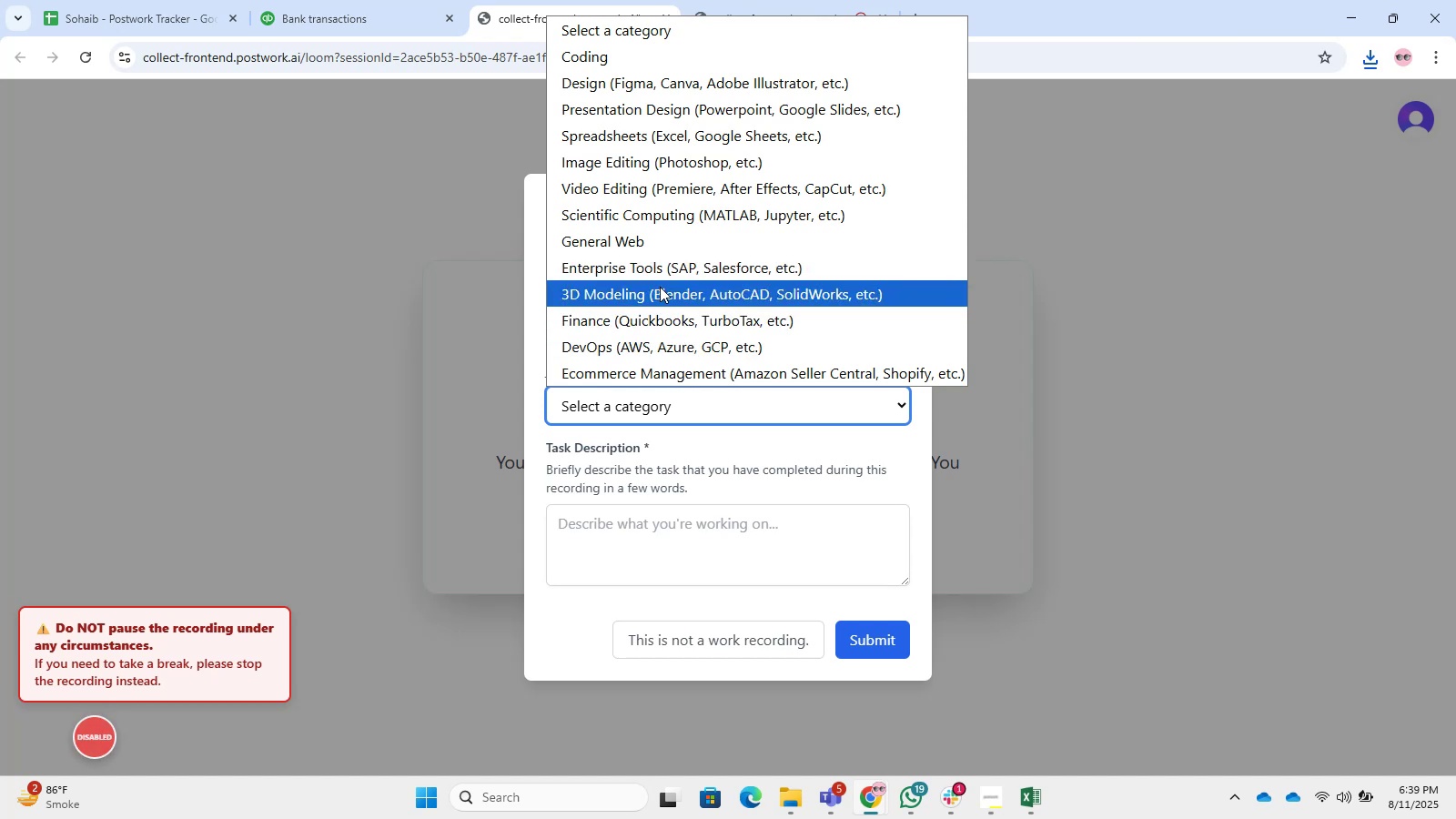 
double_click([678, 512])
 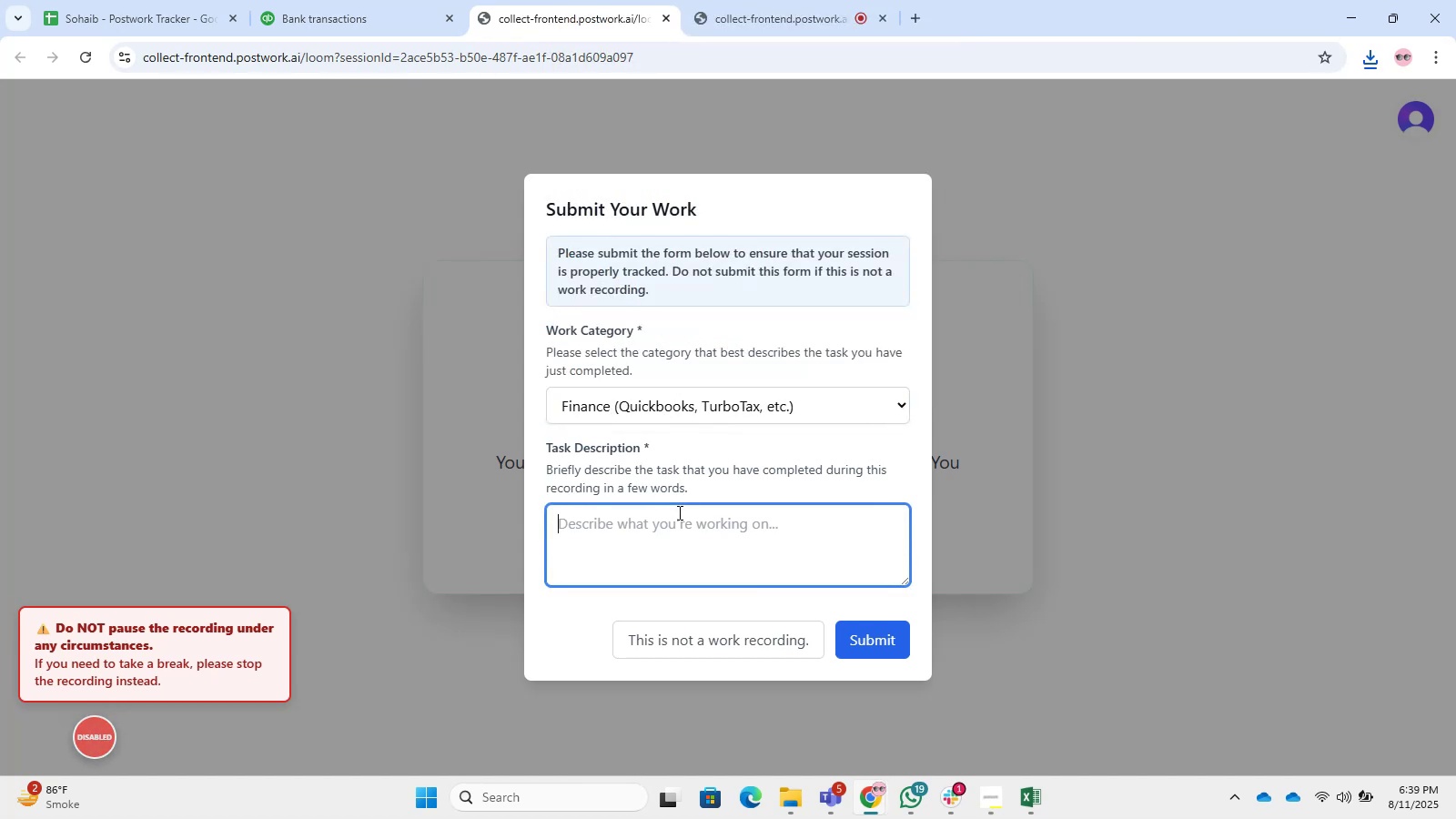 
type(Review done)
 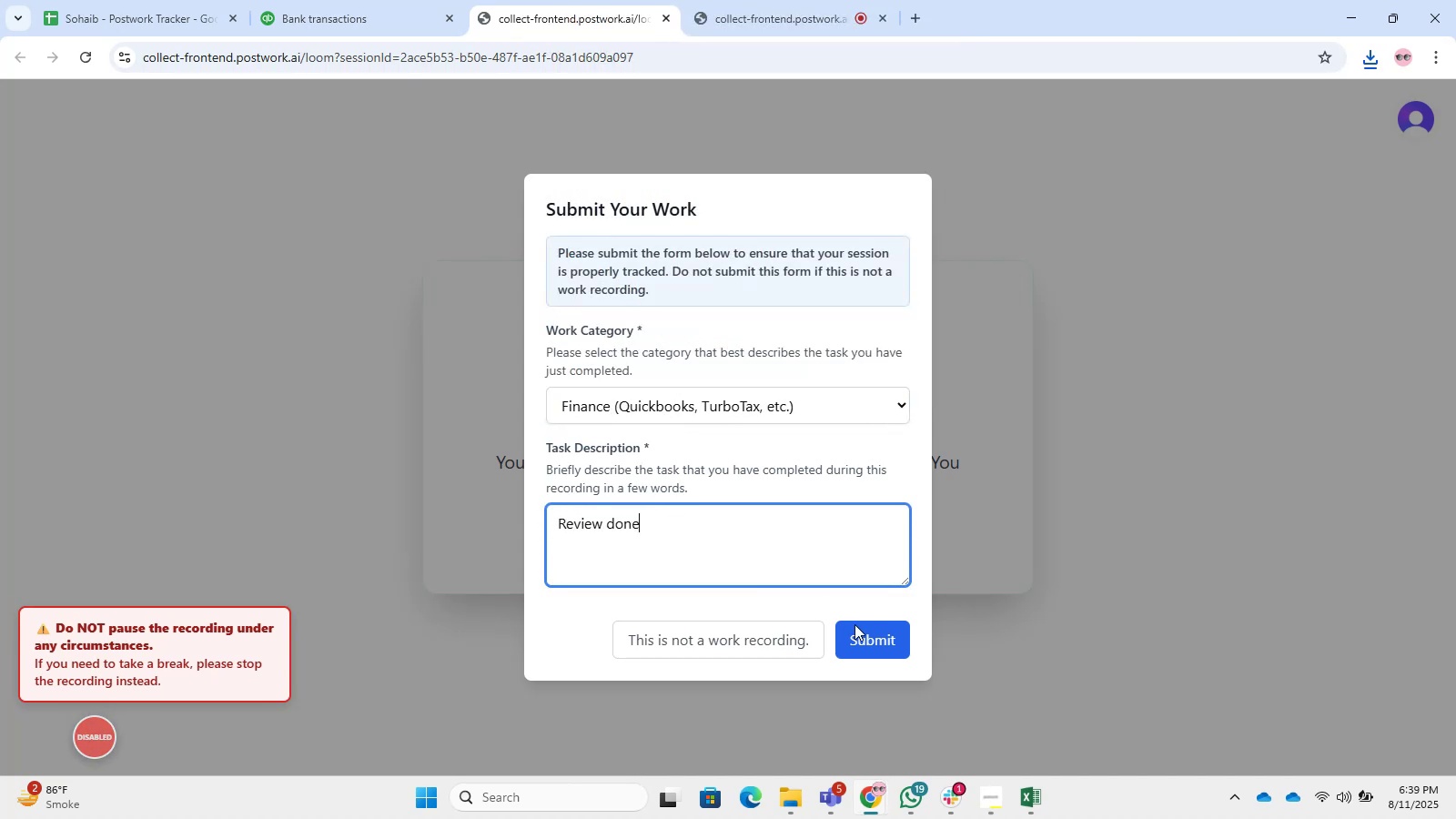 
left_click_drag(start_coordinate=[894, 659], to_coordinate=[886, 653])
 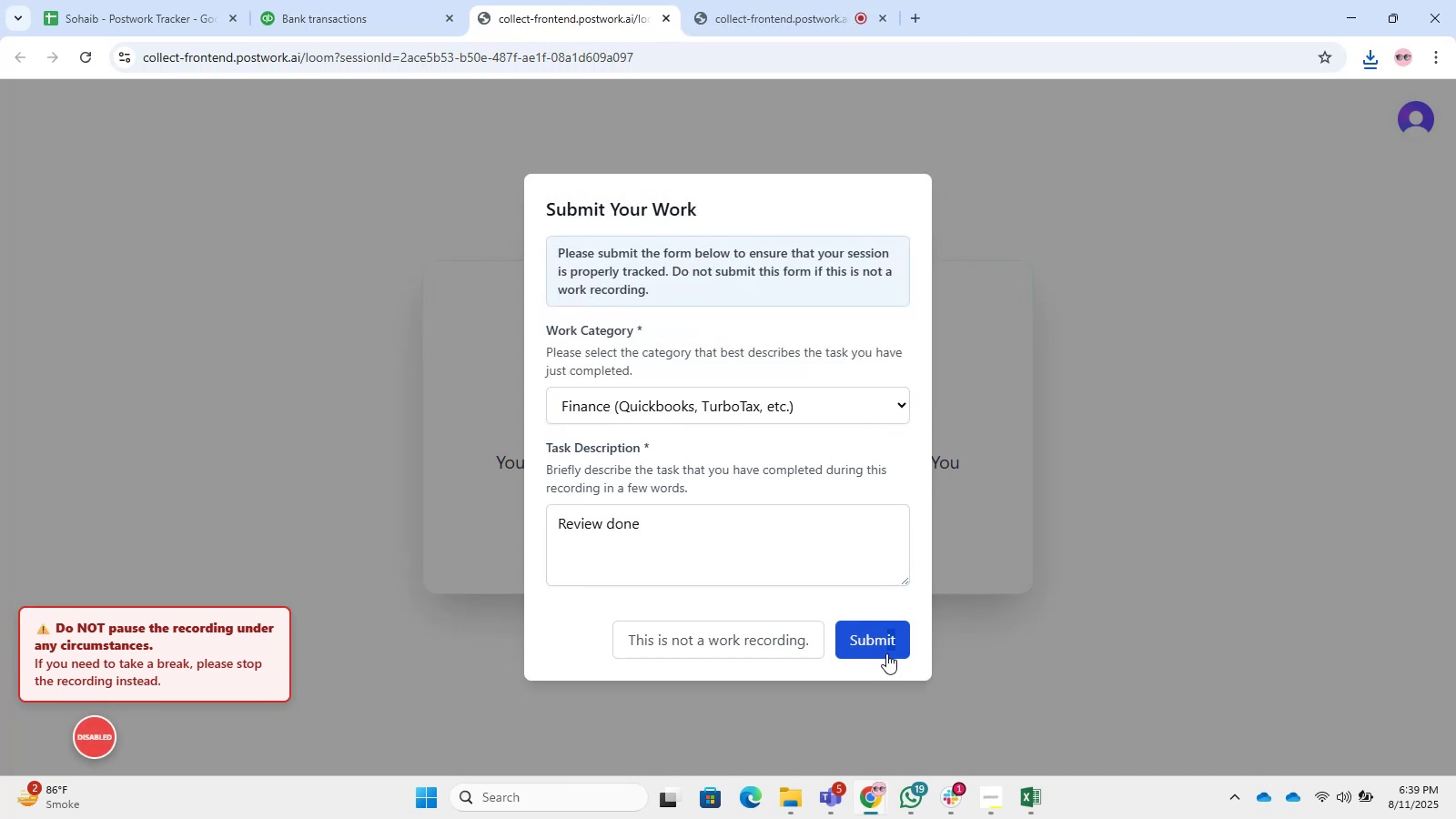 
double_click([886, 653])
 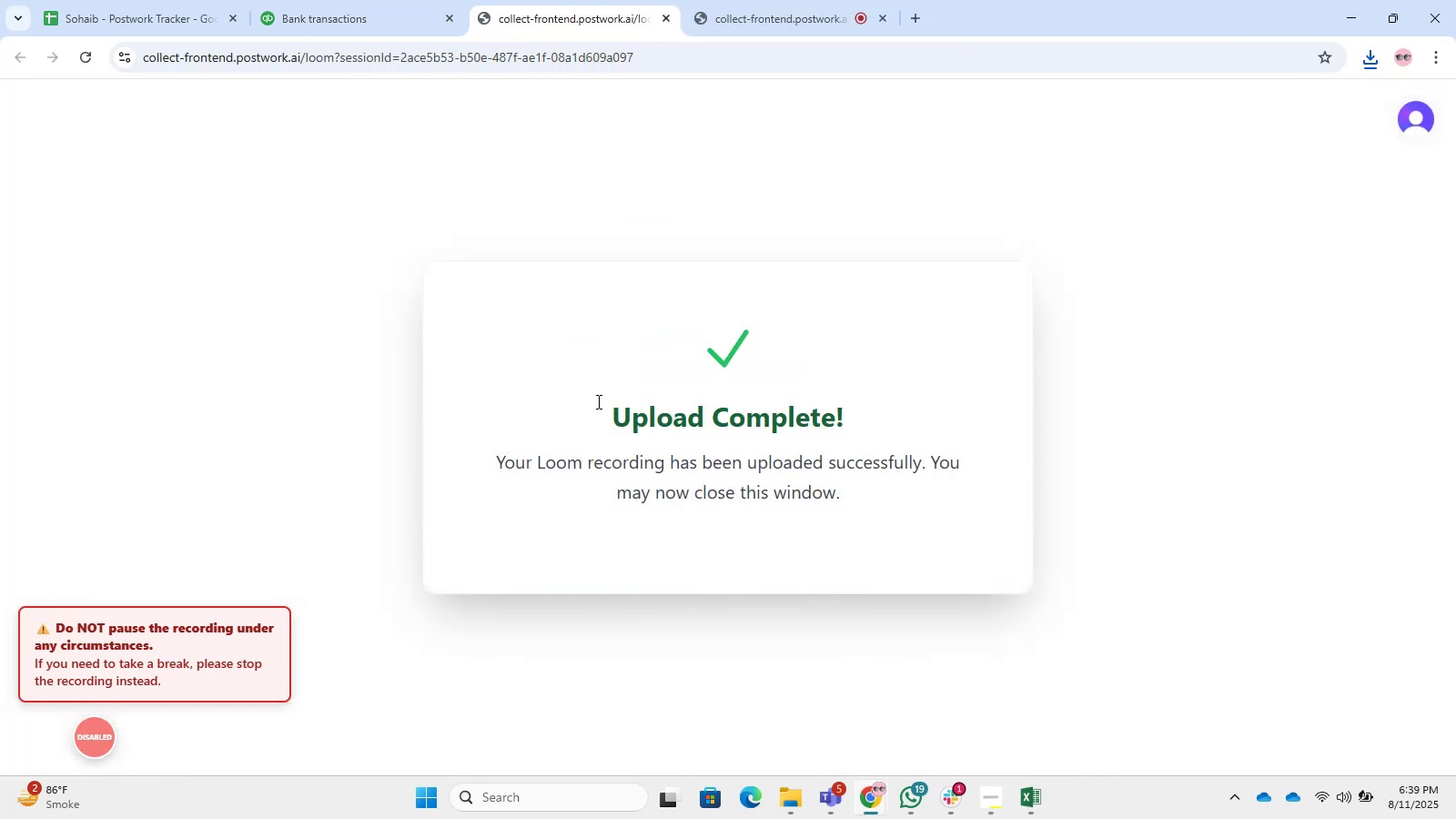 
left_click([379, 0])
 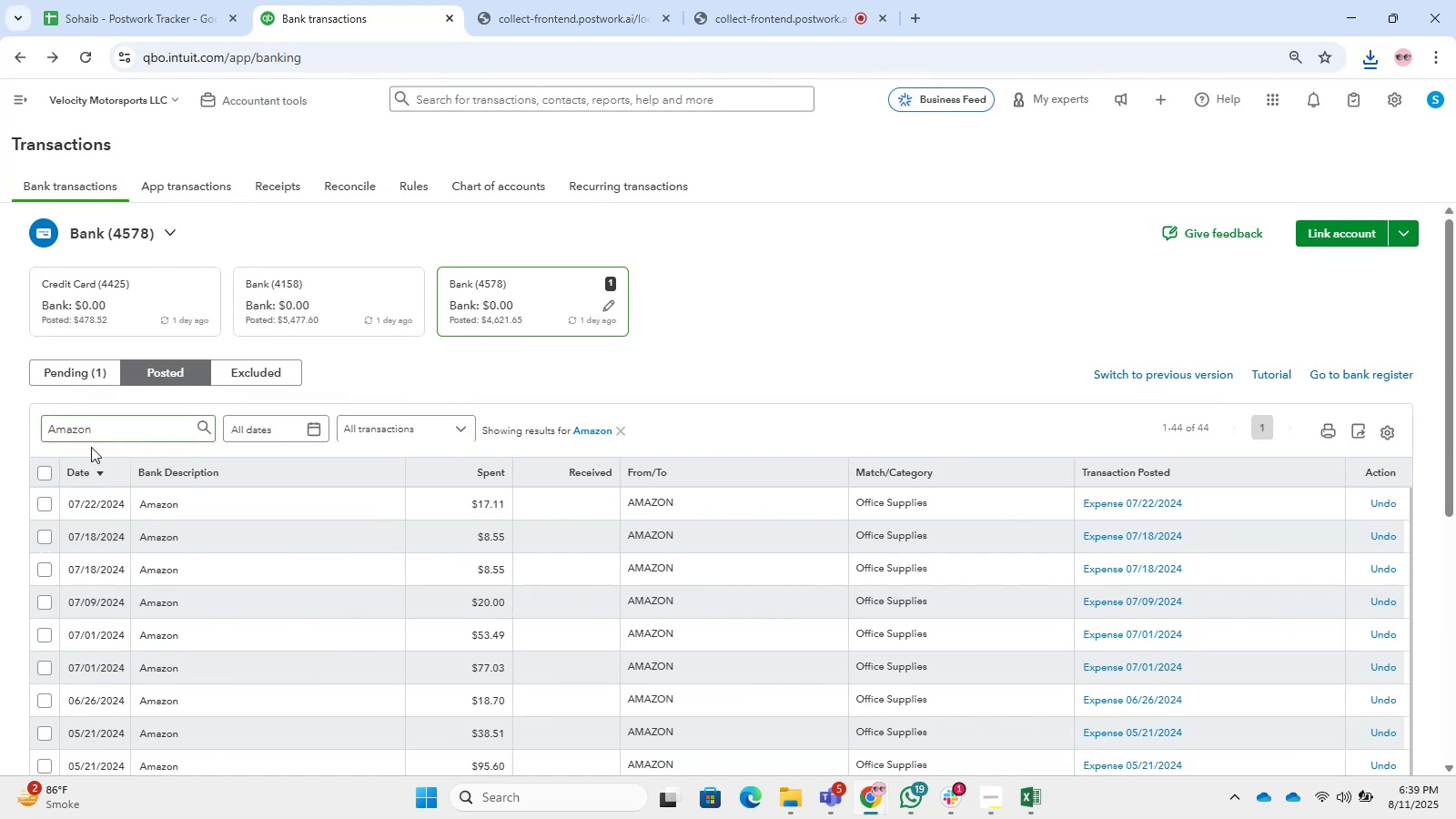 
left_click([39, 470])
 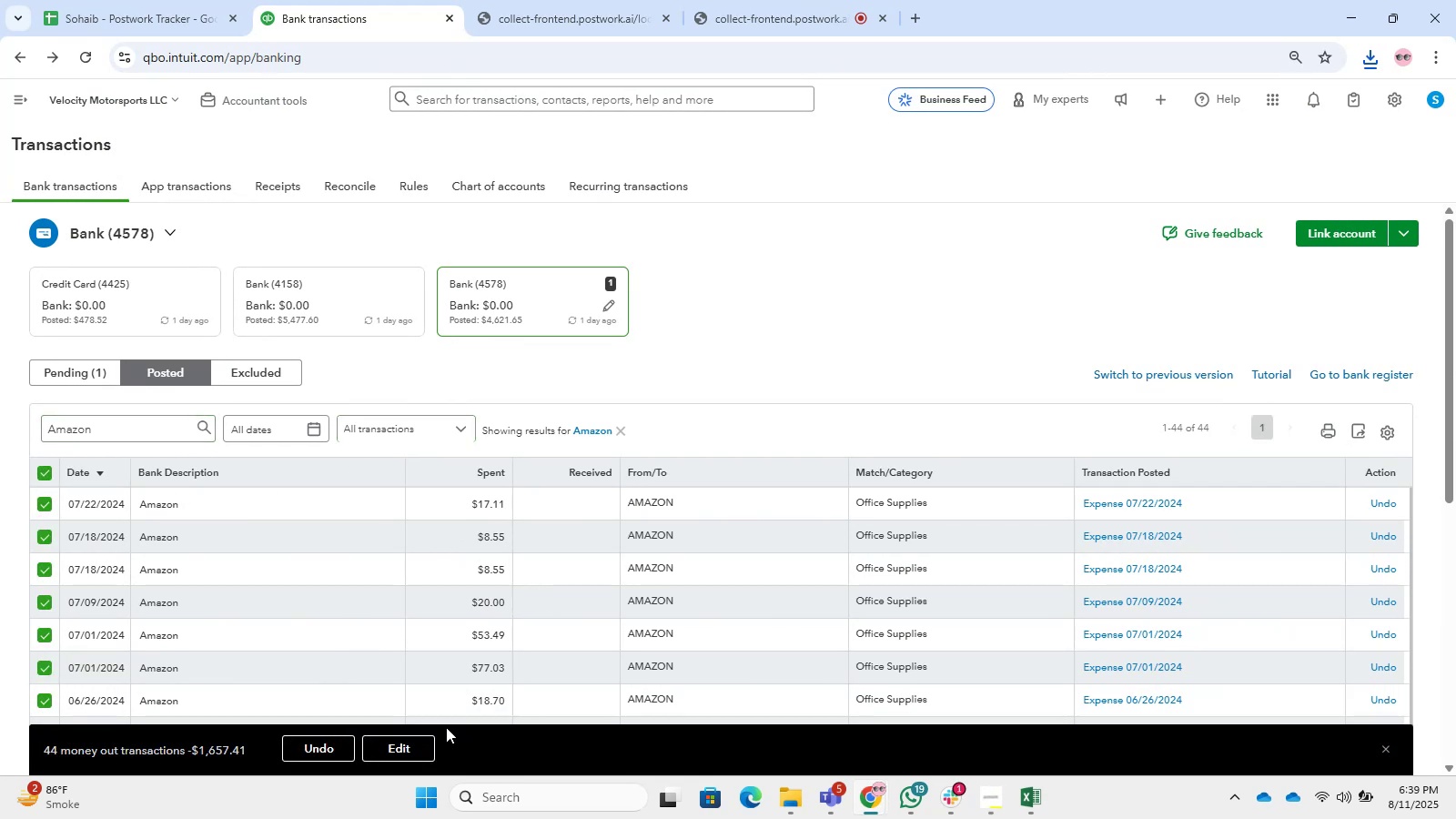 
left_click([329, 752])
 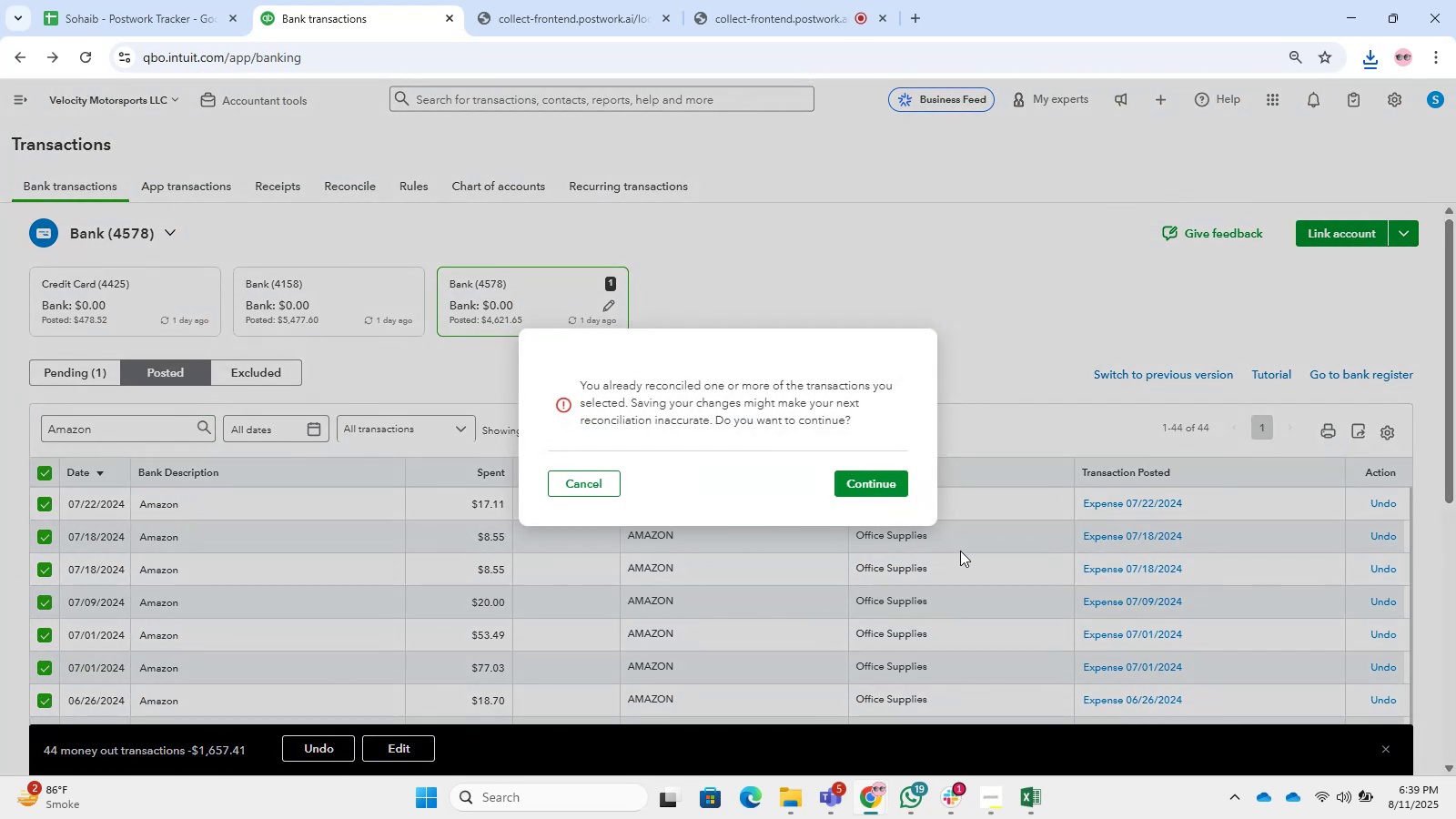 
wait(8.39)
 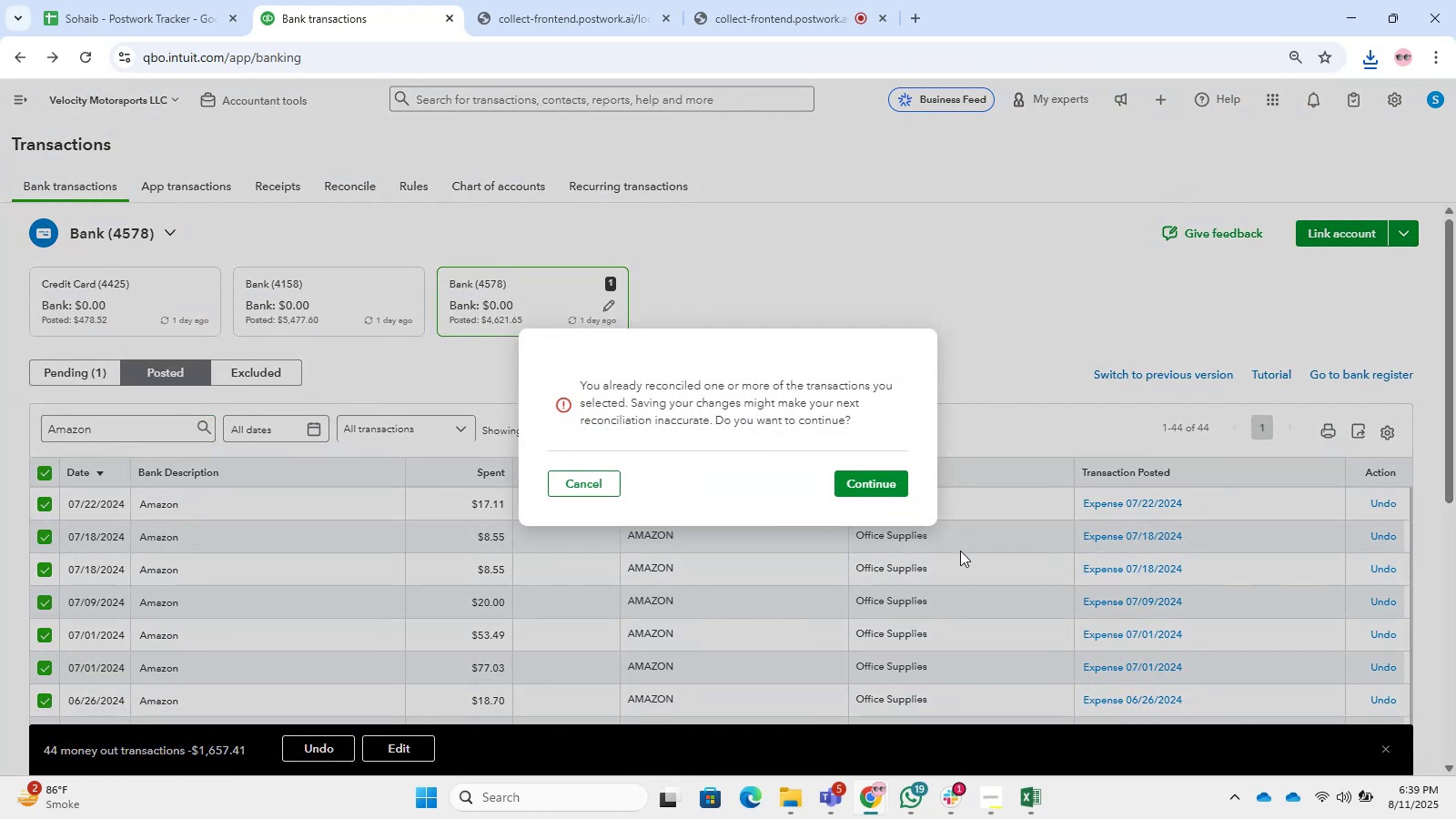 
left_click([276, 365])
 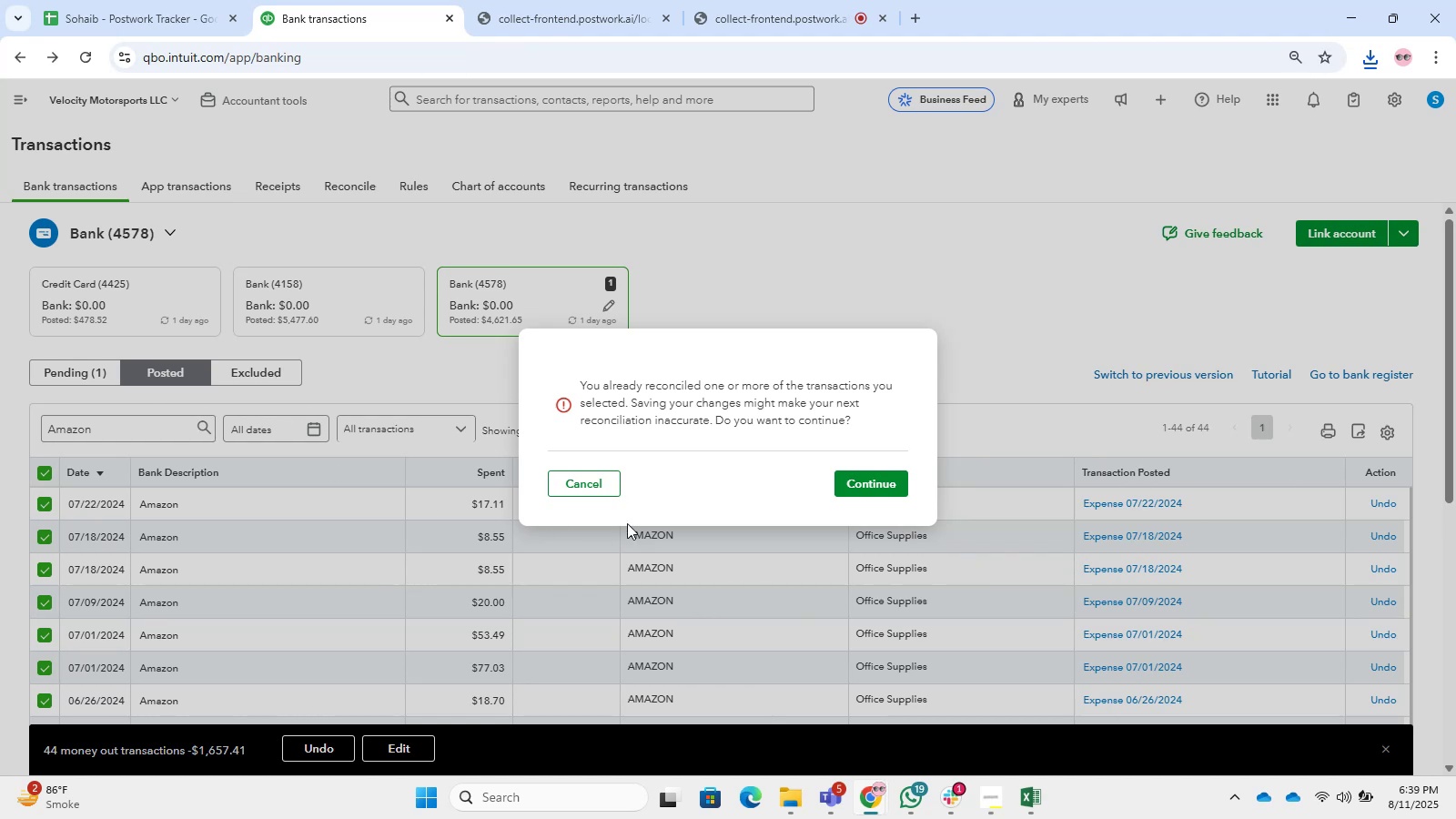 
left_click([583, 488])
 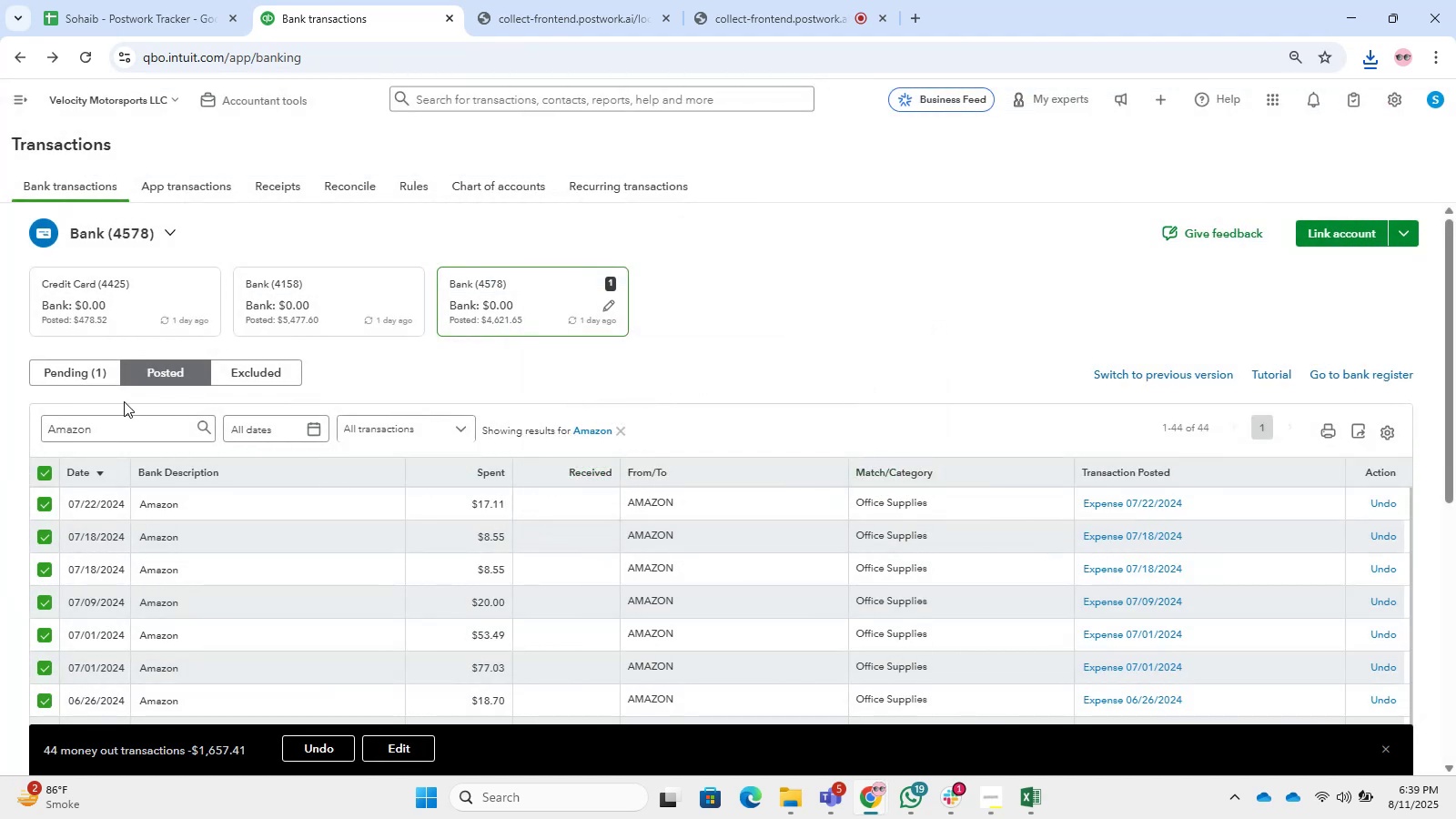 
left_click([87, 373])
 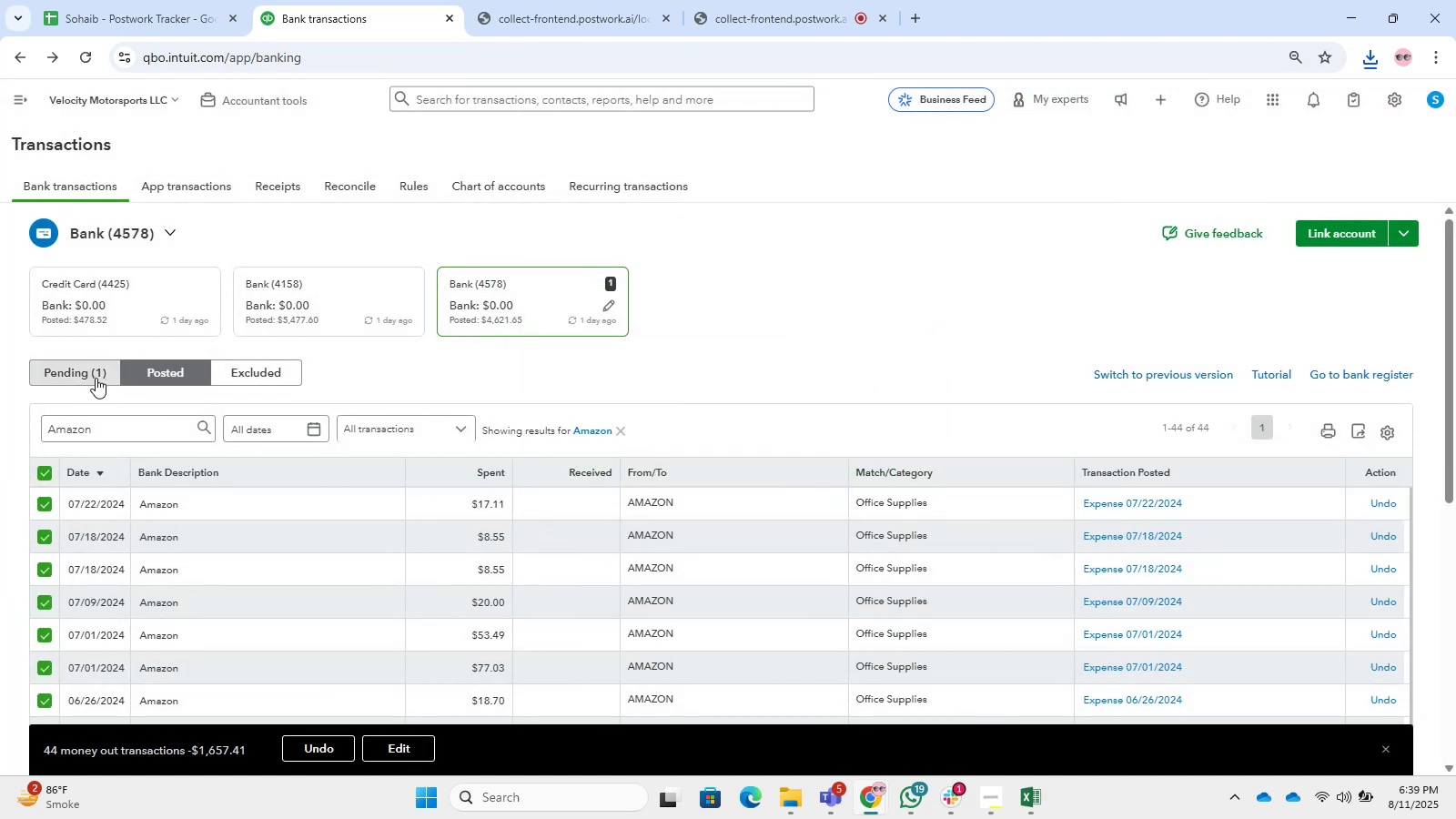 
mouse_move([335, 511])
 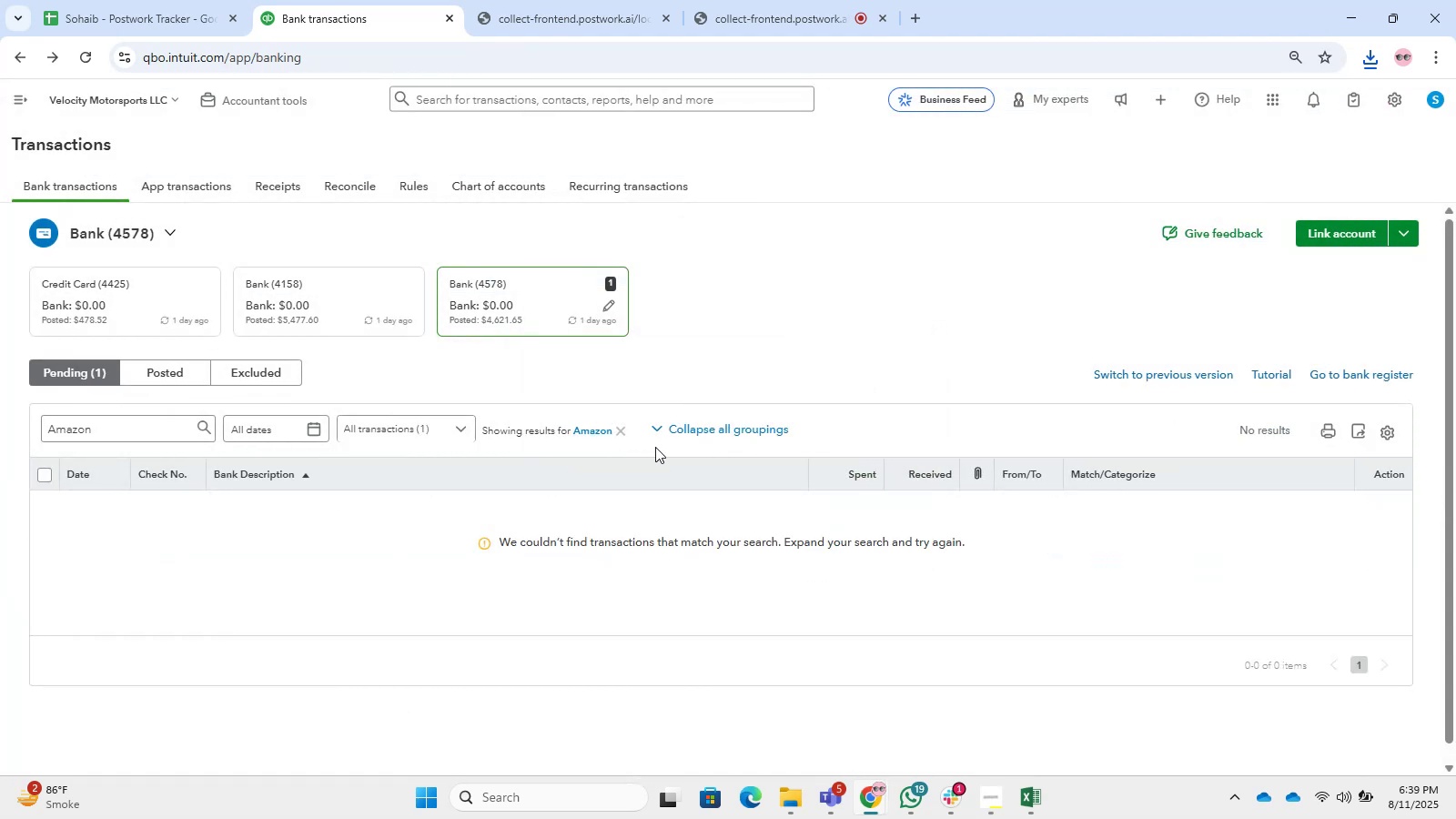 
left_click([620, 433])
 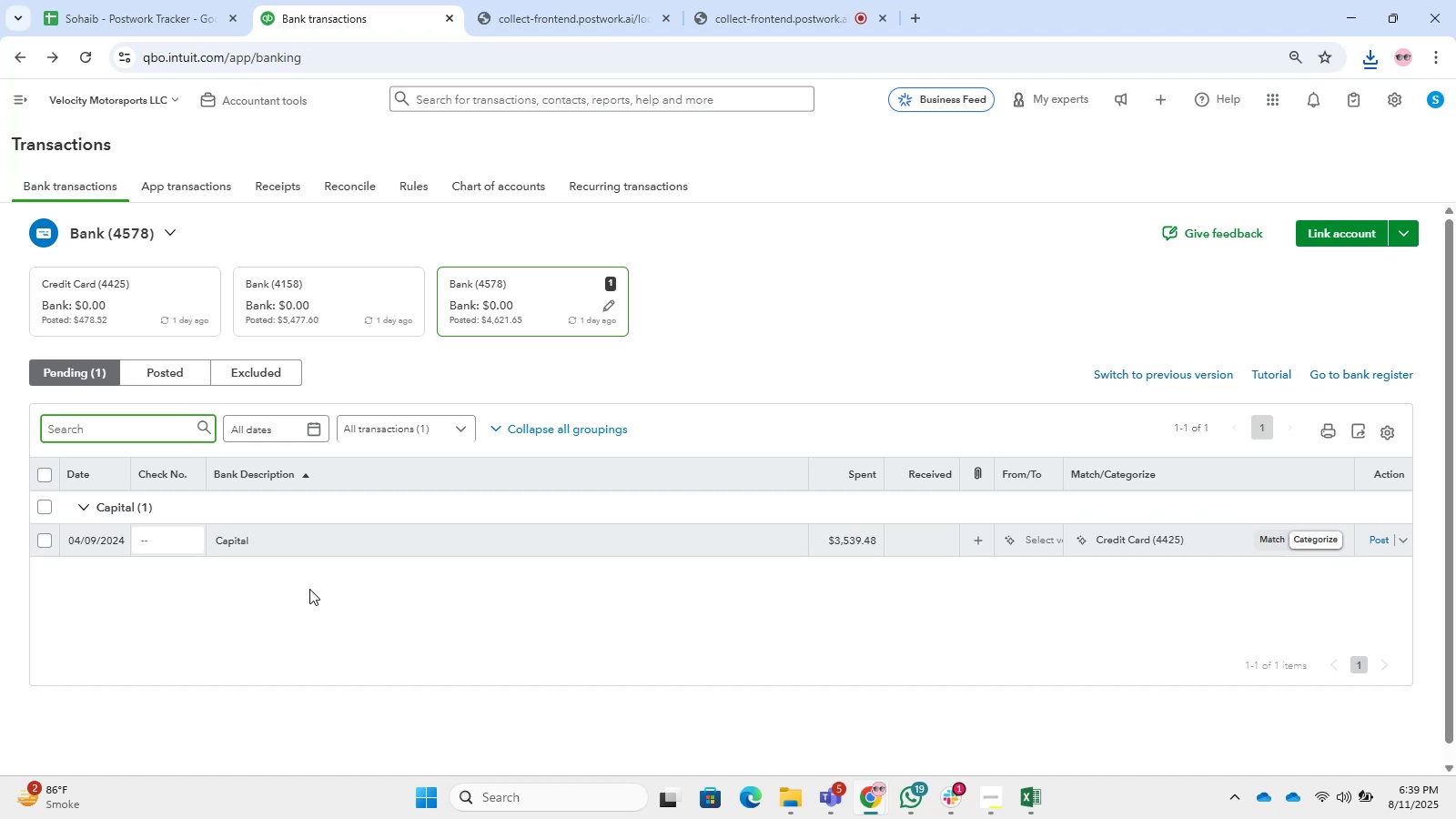 
wait(6.79)
 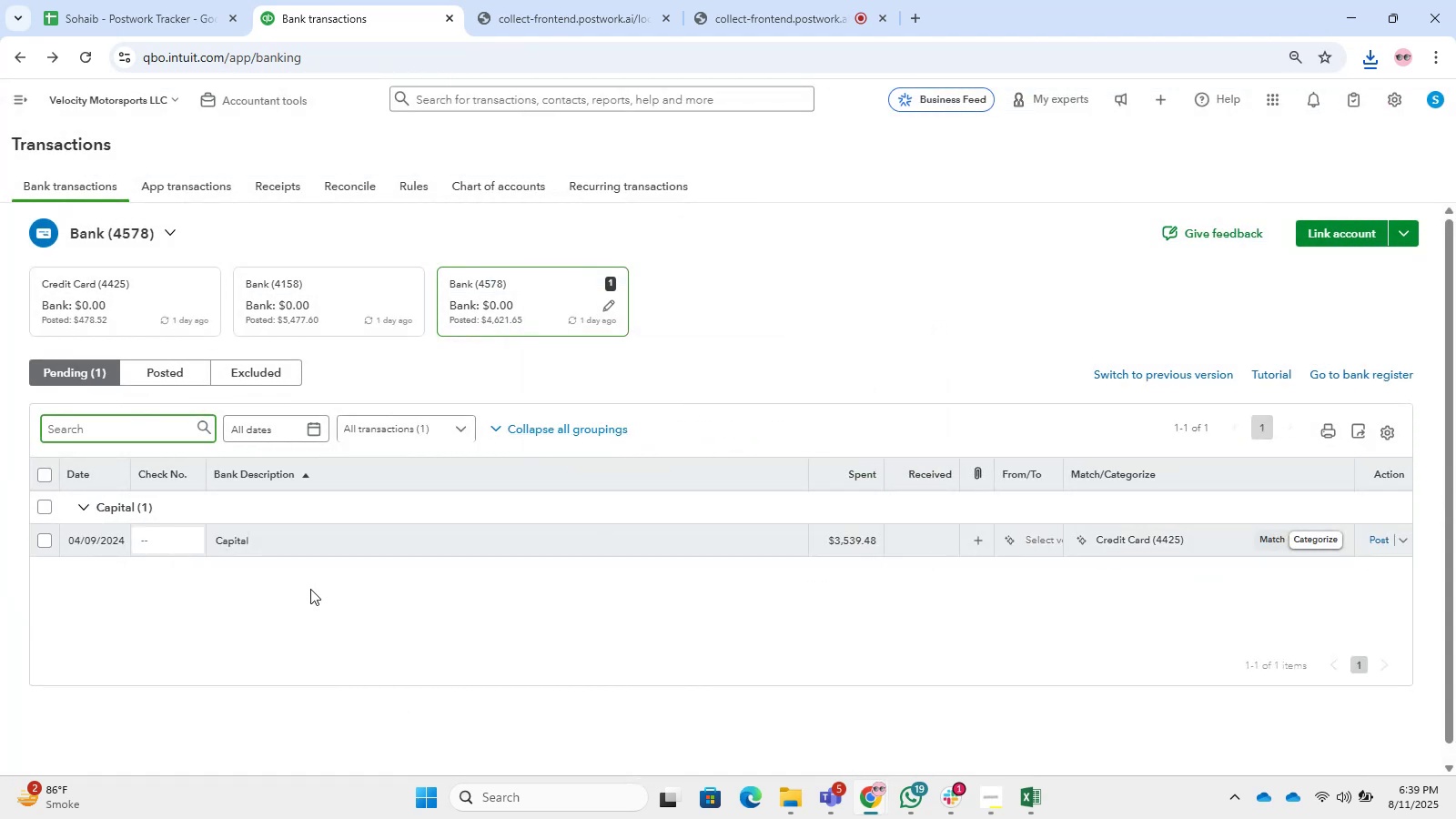 
left_click([396, 542])
 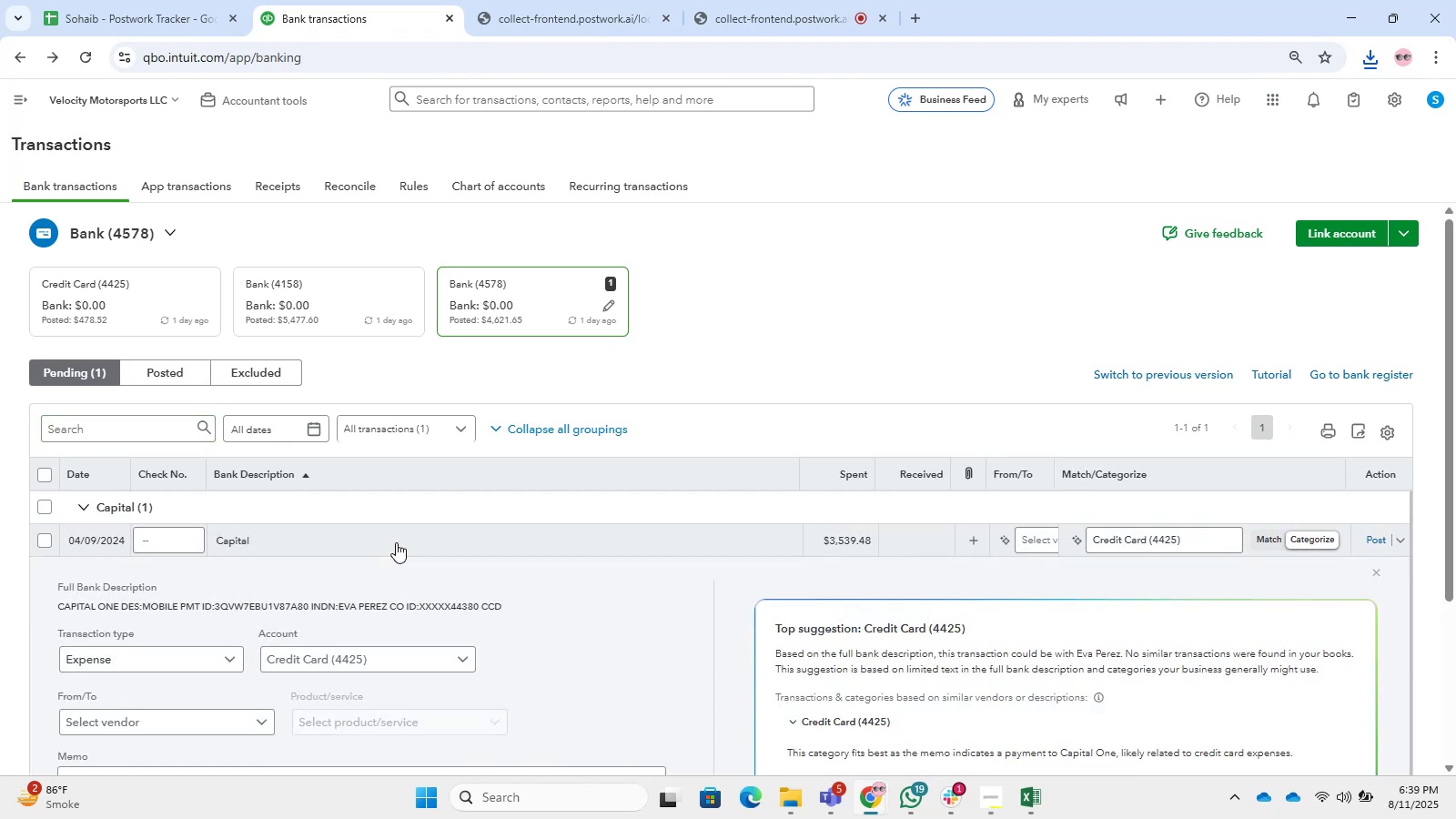 
scroll: coordinate [373, 628], scroll_direction: down, amount: 1.0
 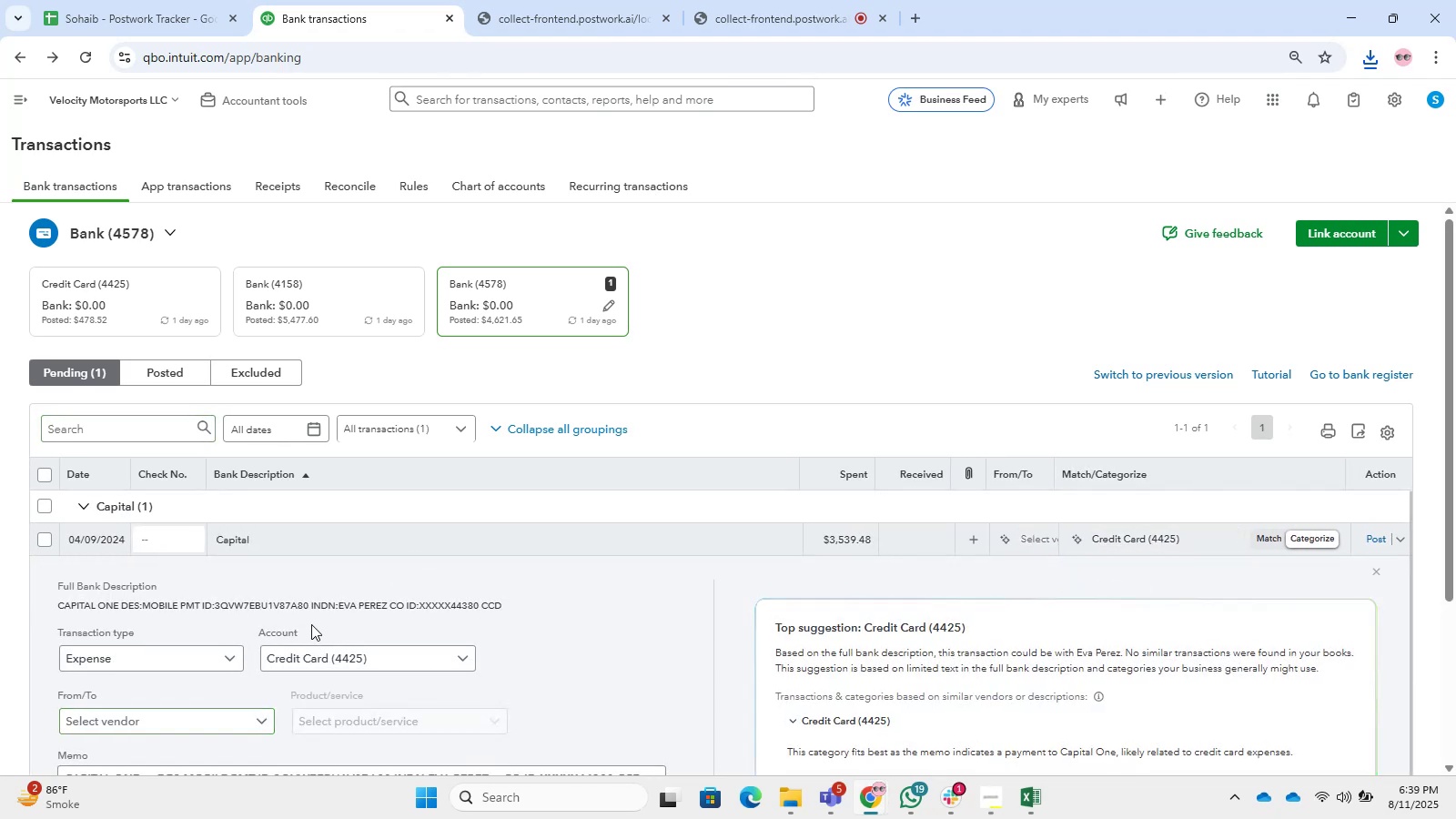 
double_click([321, 654])
 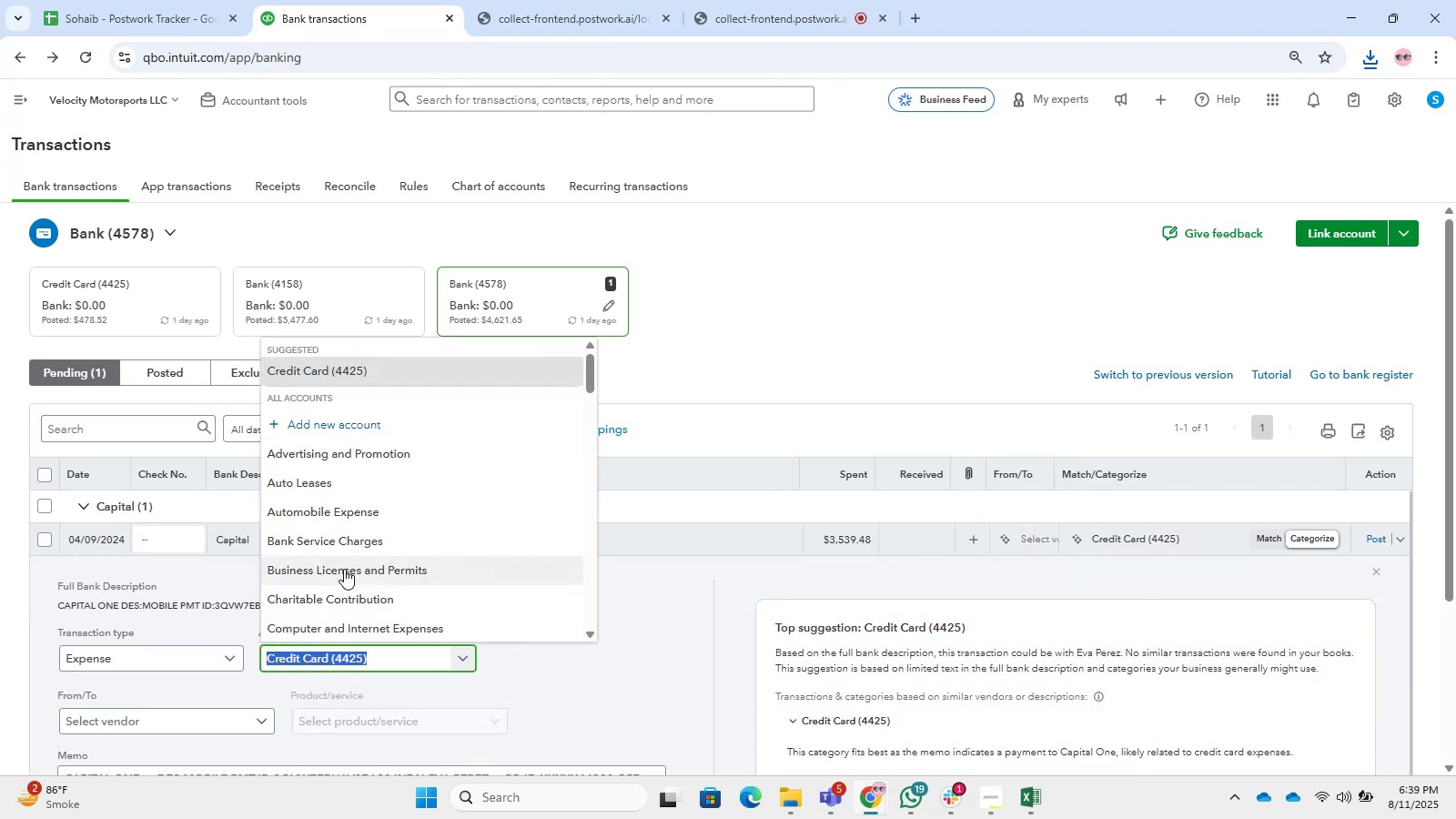 
hold_key(key=A, duration=0.38)
 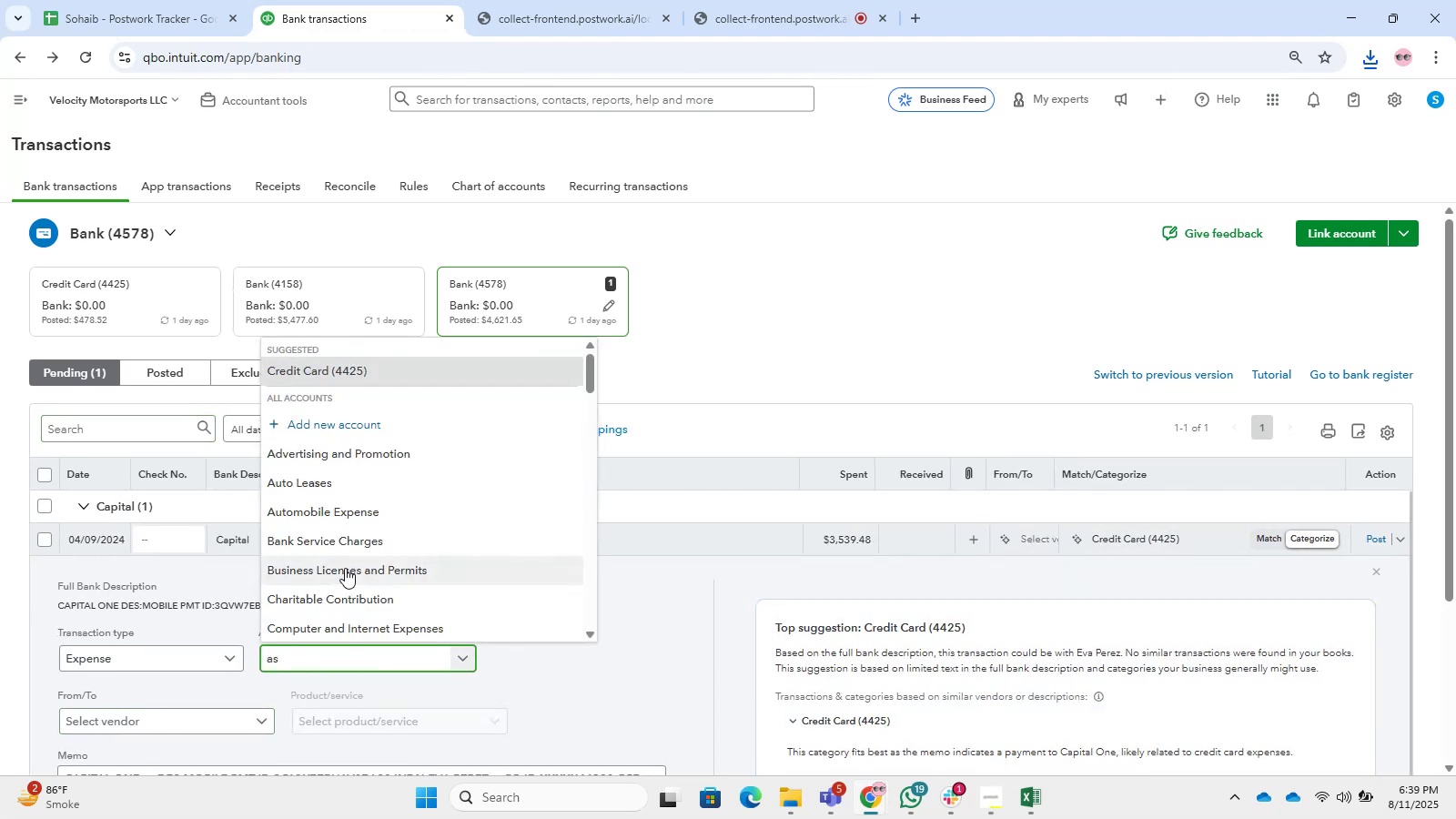 
key(S)
 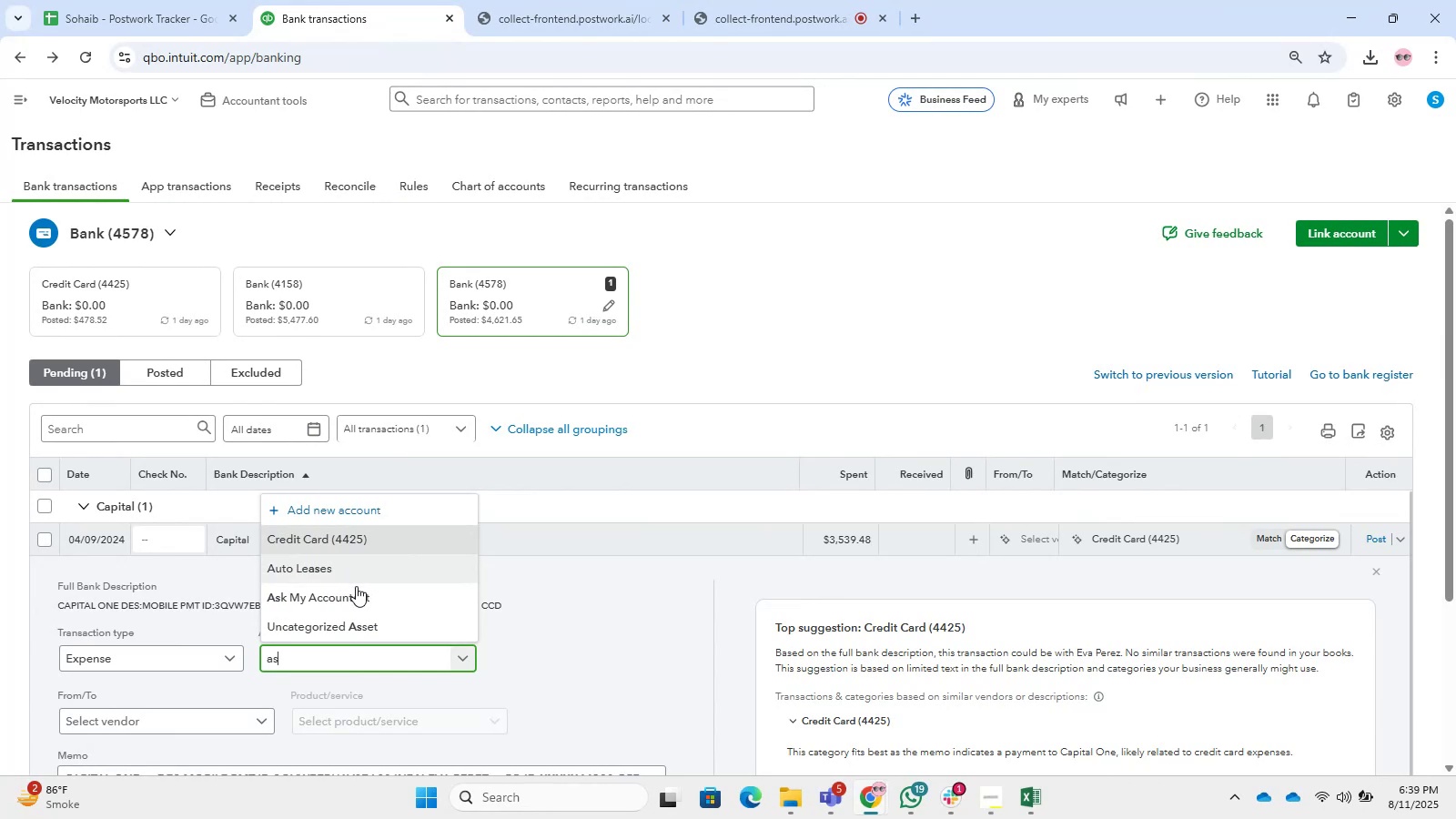 
left_click([363, 647])
 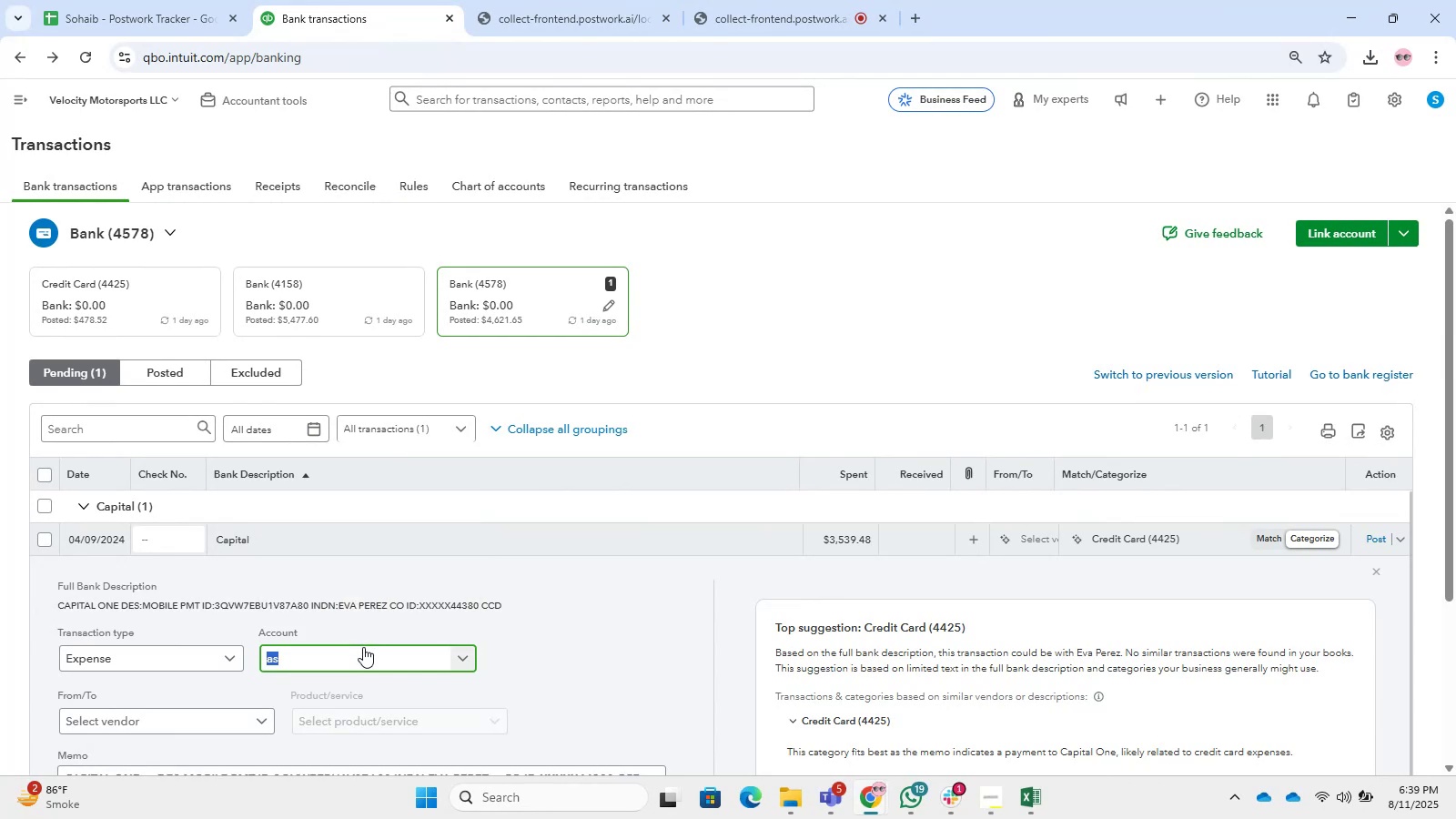 
key(Backspace)
key(Backspace)
type(owner)
 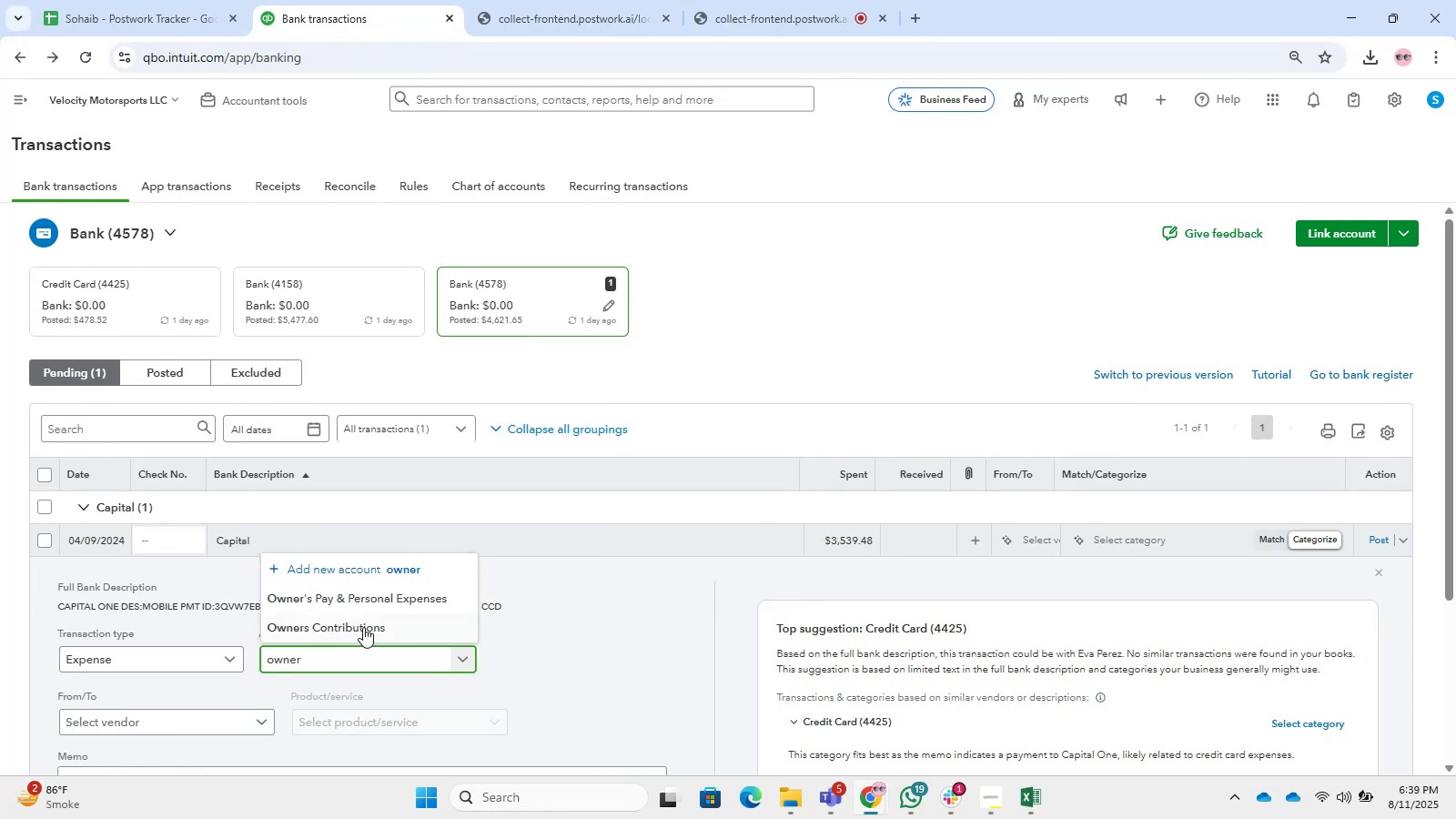 
left_click_drag(start_coordinate=[380, 614], to_coordinate=[395, 602])
 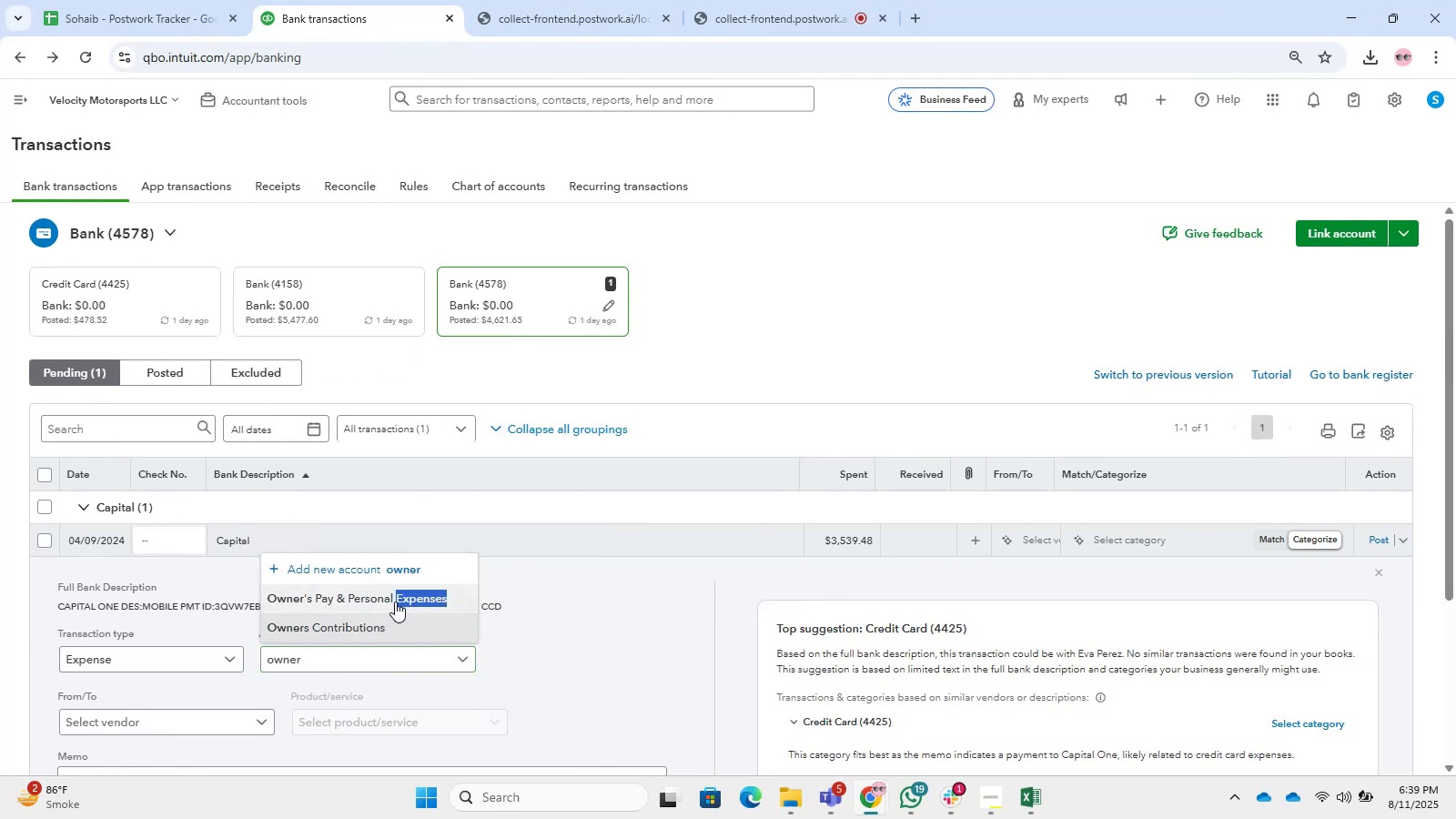 
left_click([395, 602])
 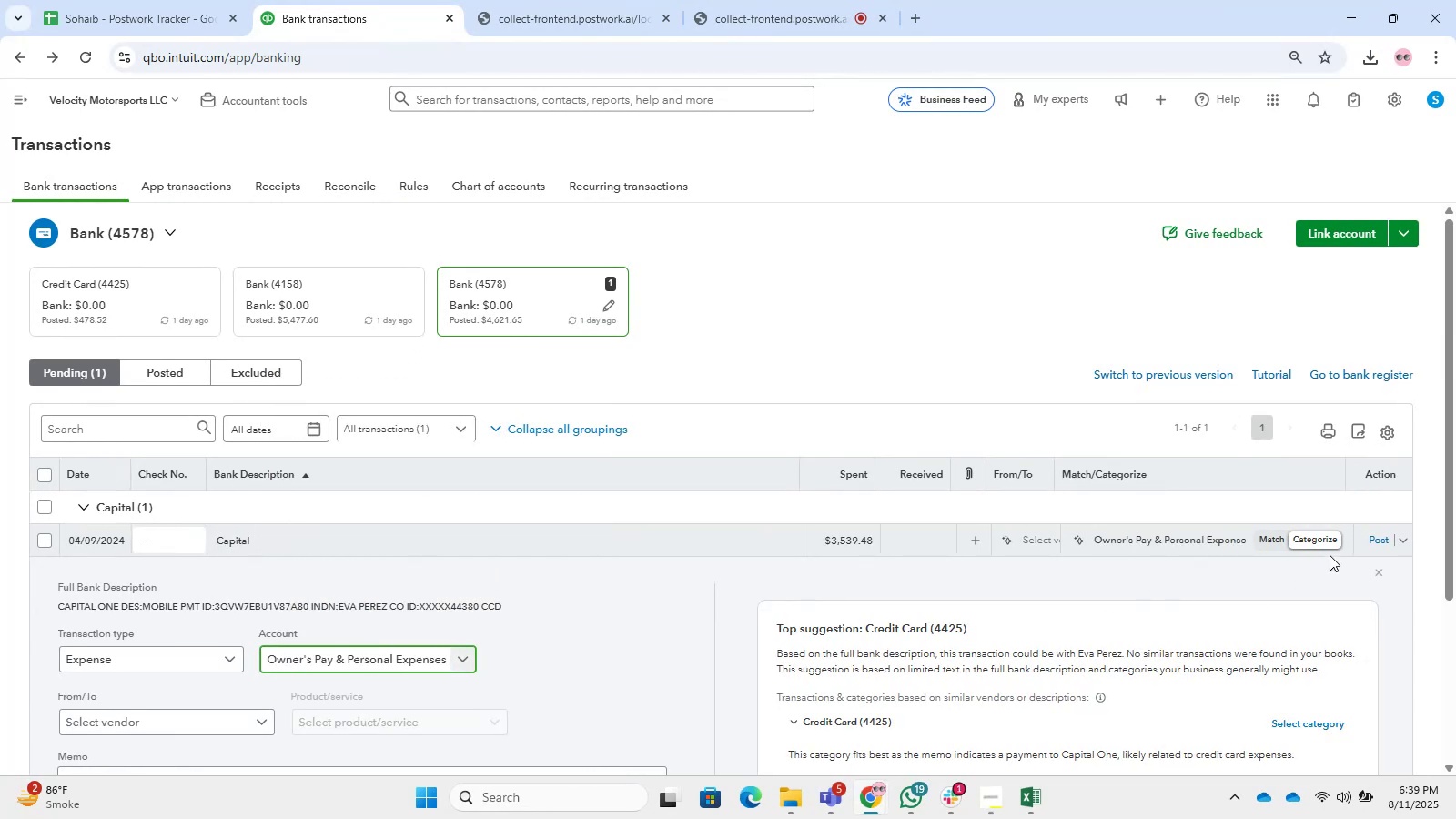 
left_click([1374, 532])
 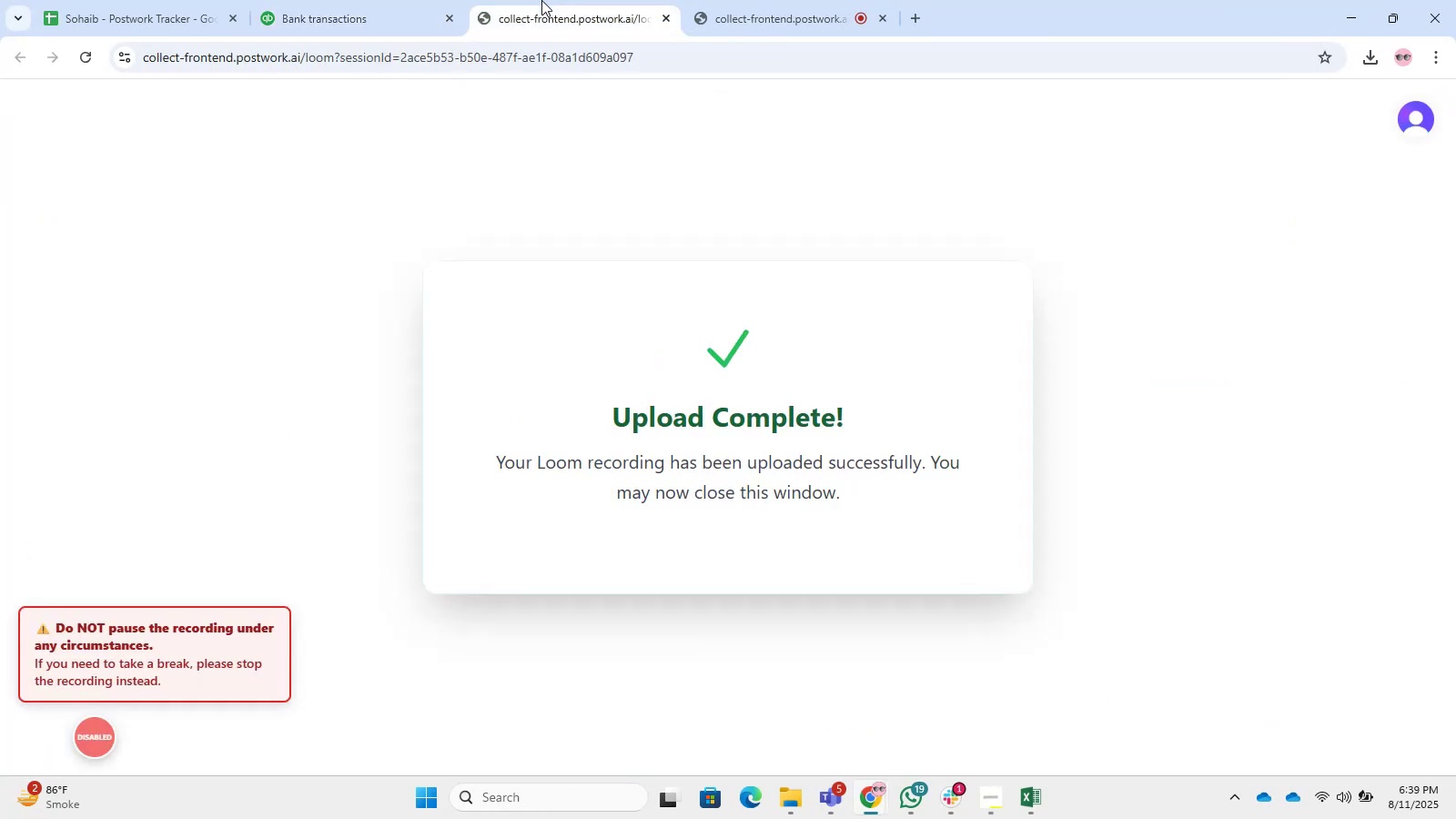 
double_click([190, 0])
 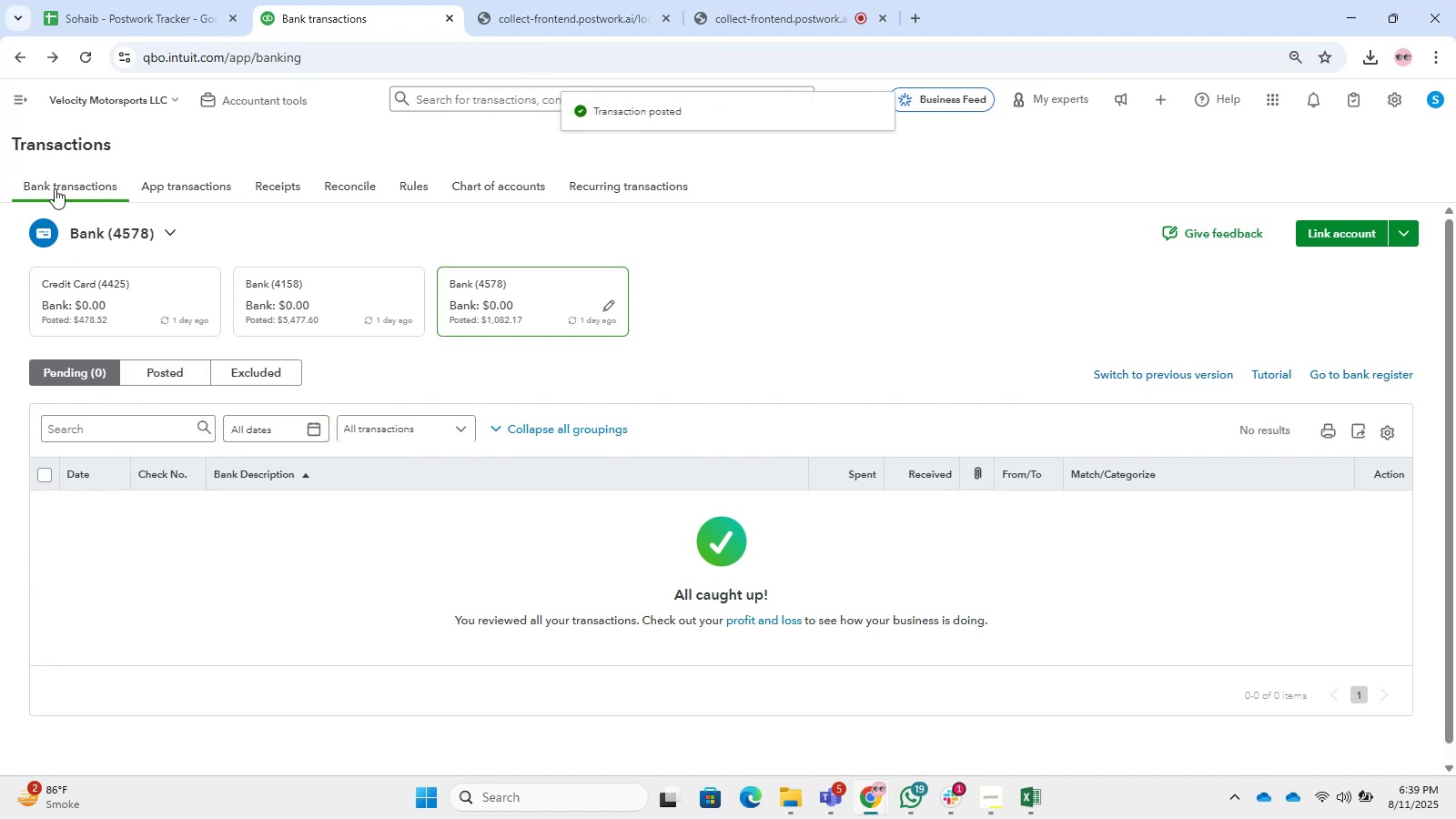 
left_click([26, 108])
 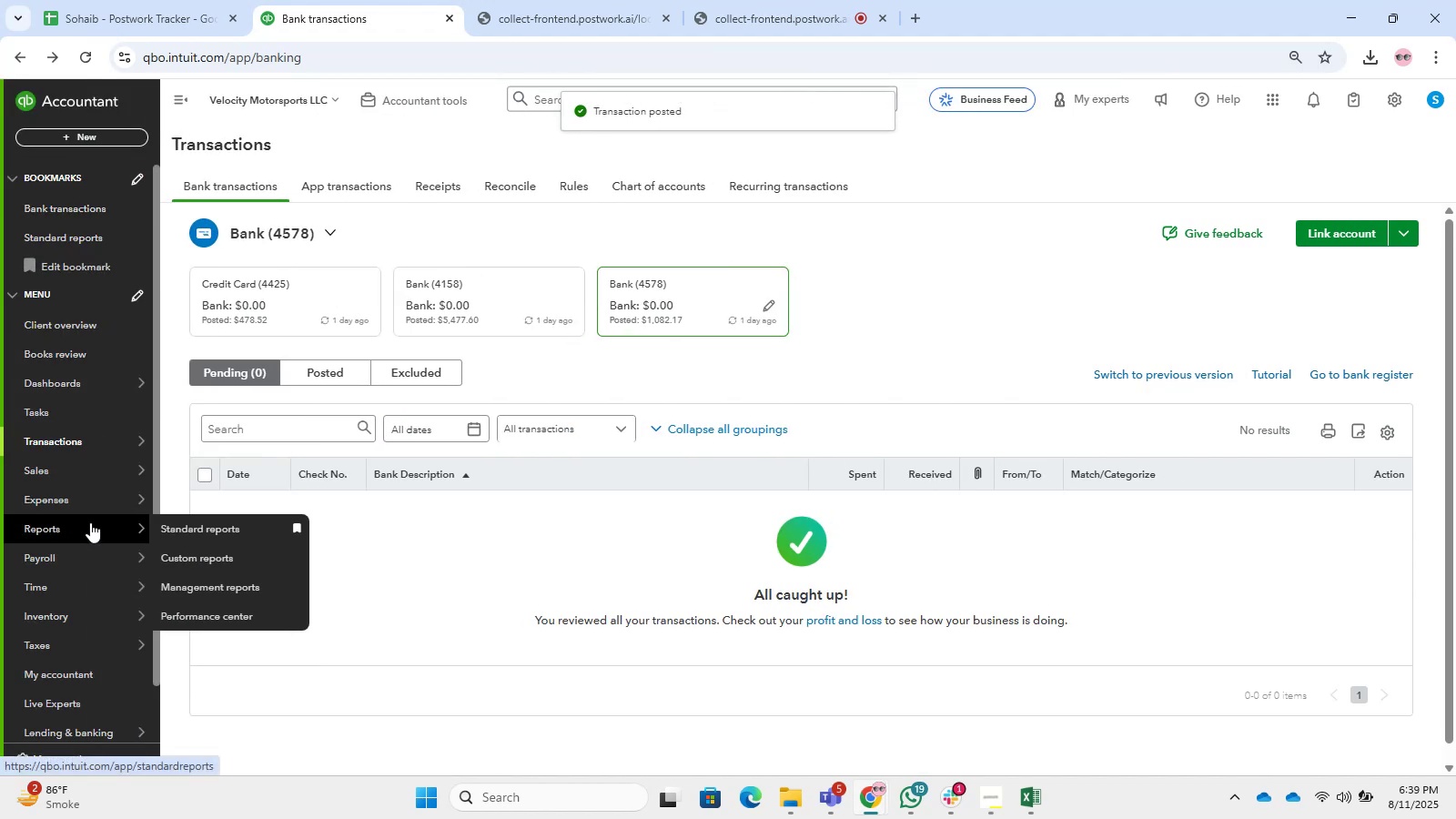 
right_click([183, 521])
 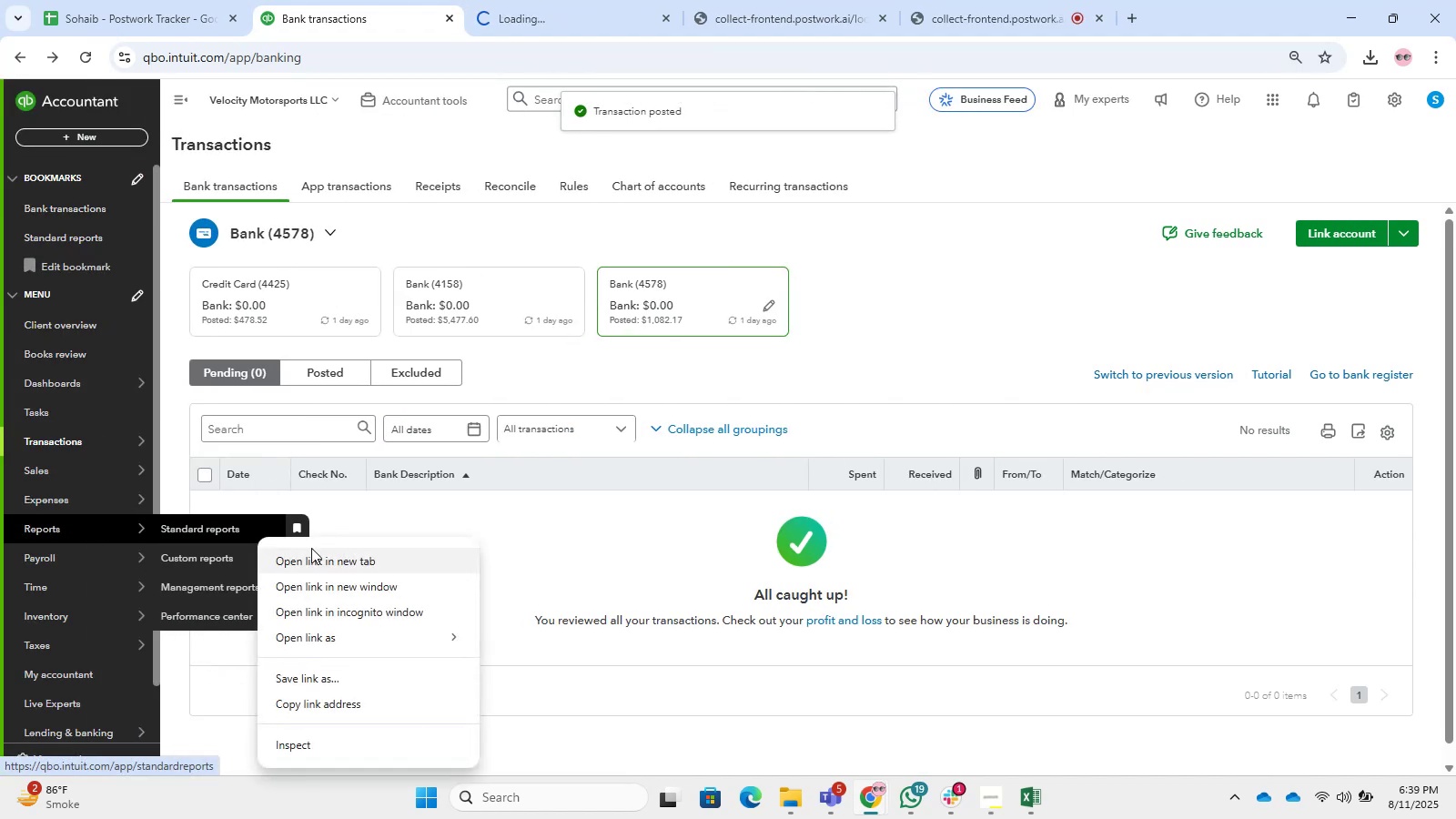 
triple_click([250, 528])
 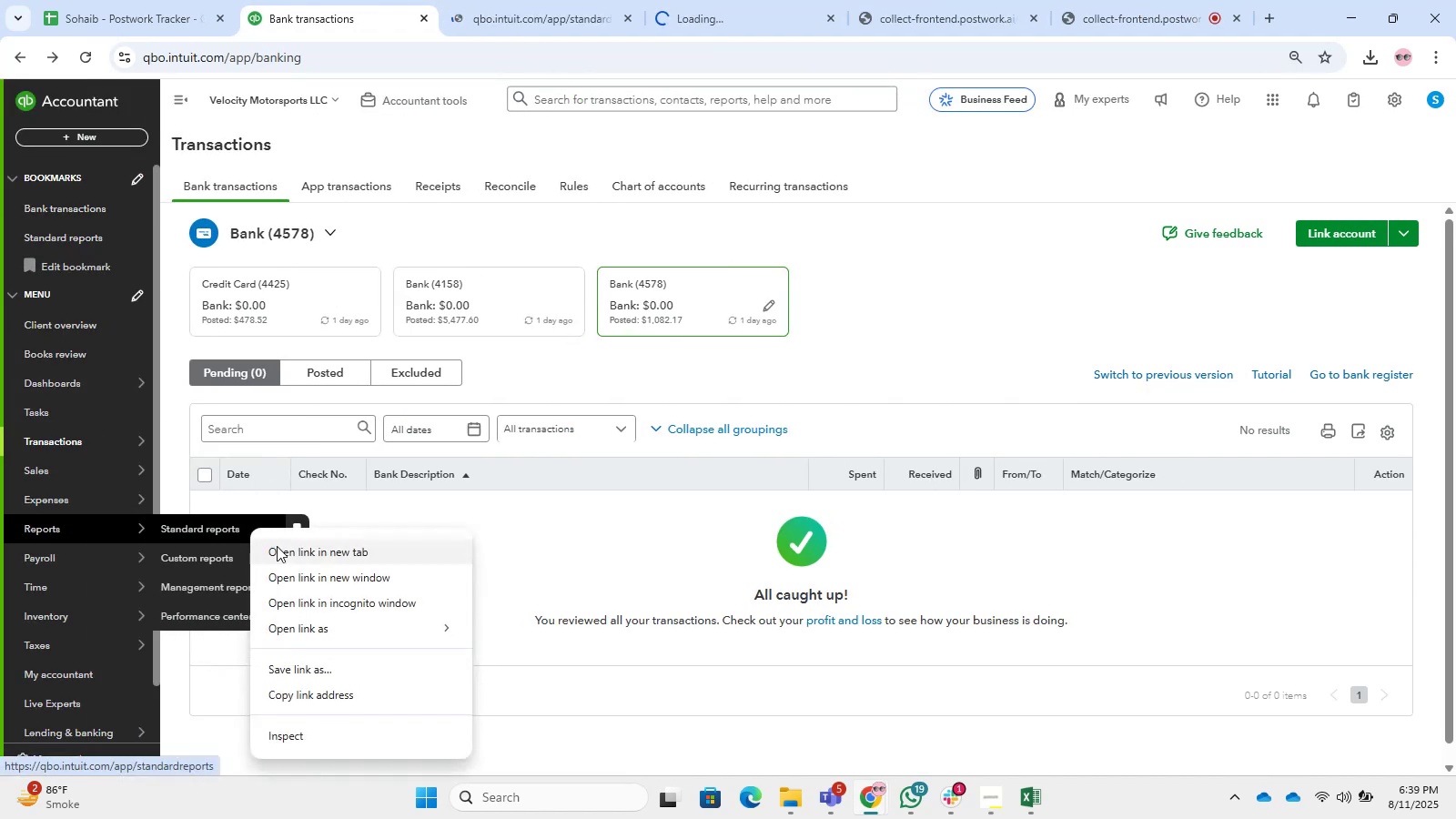 
right_click([280, 551])
 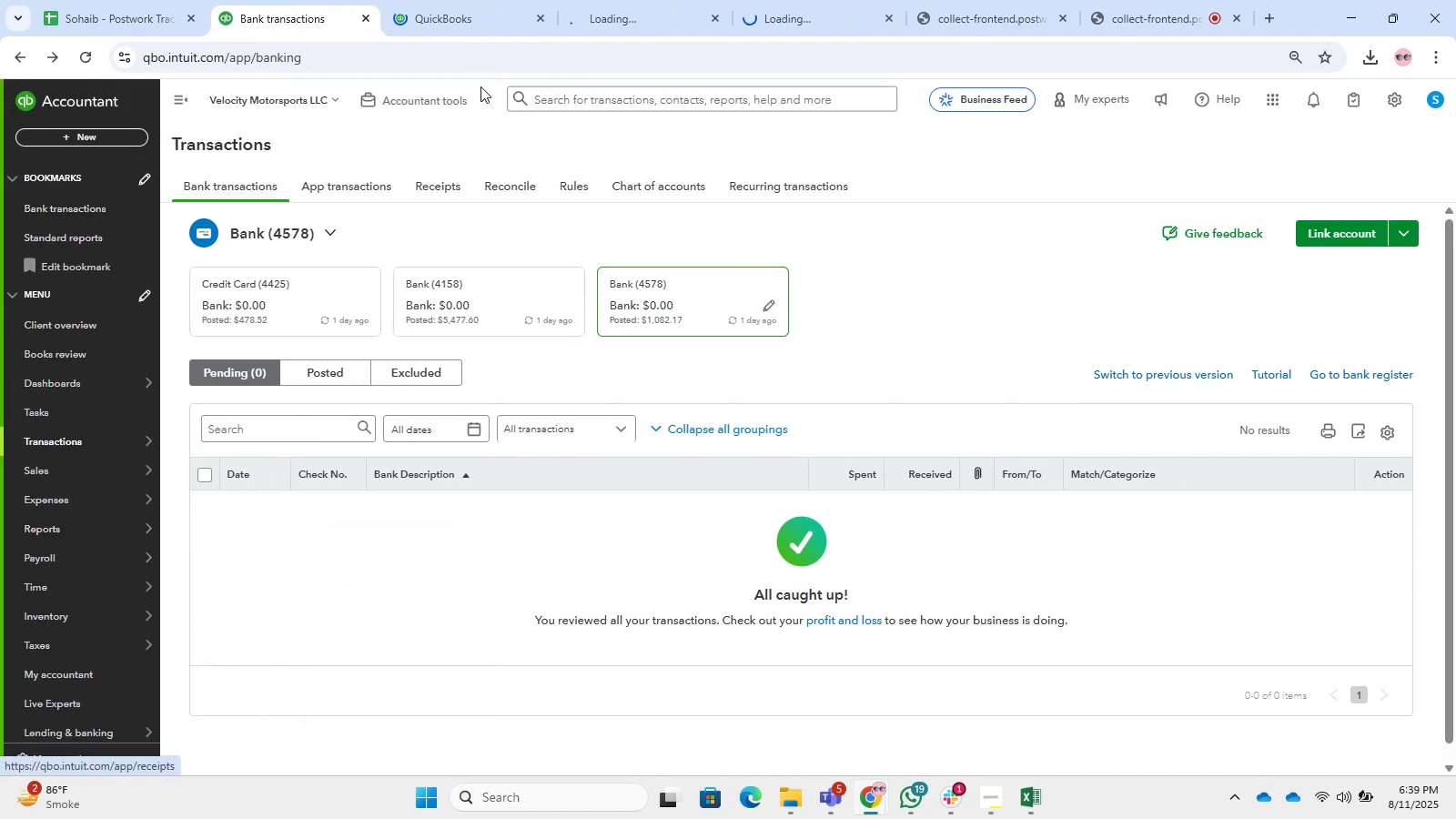 
left_click([476, 9])
 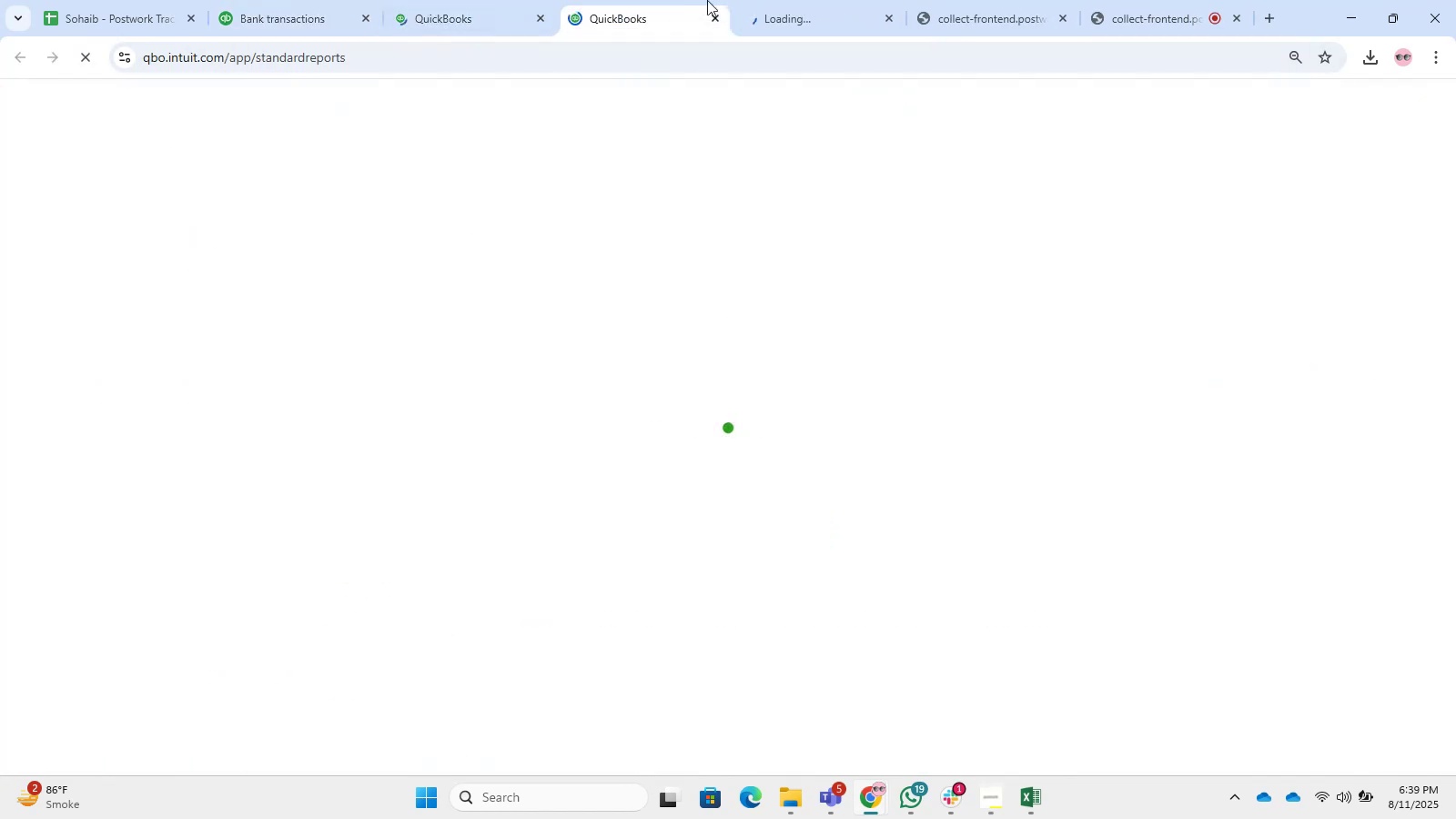 
triple_click([784, 0])
 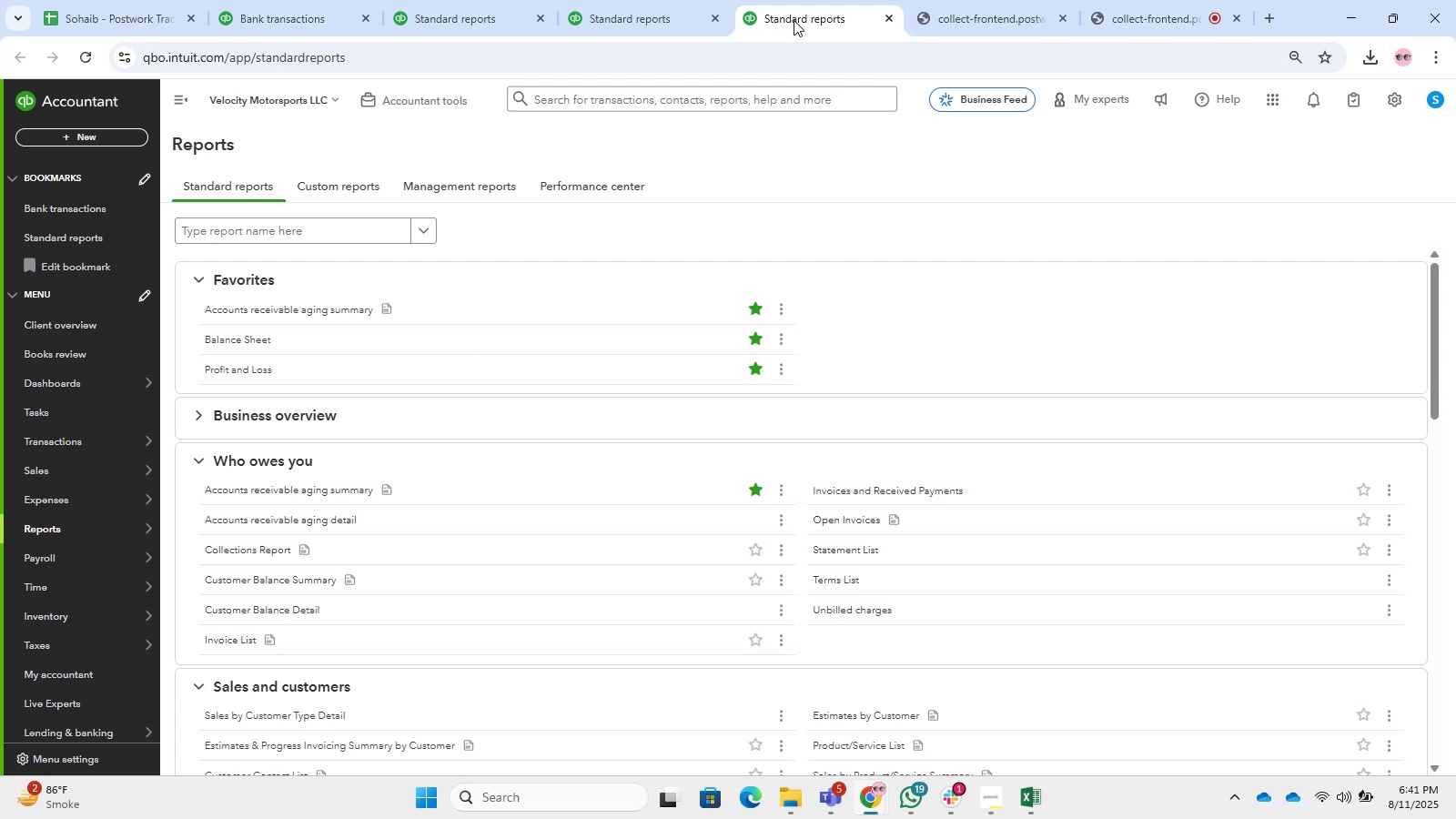 
wait(69.66)
 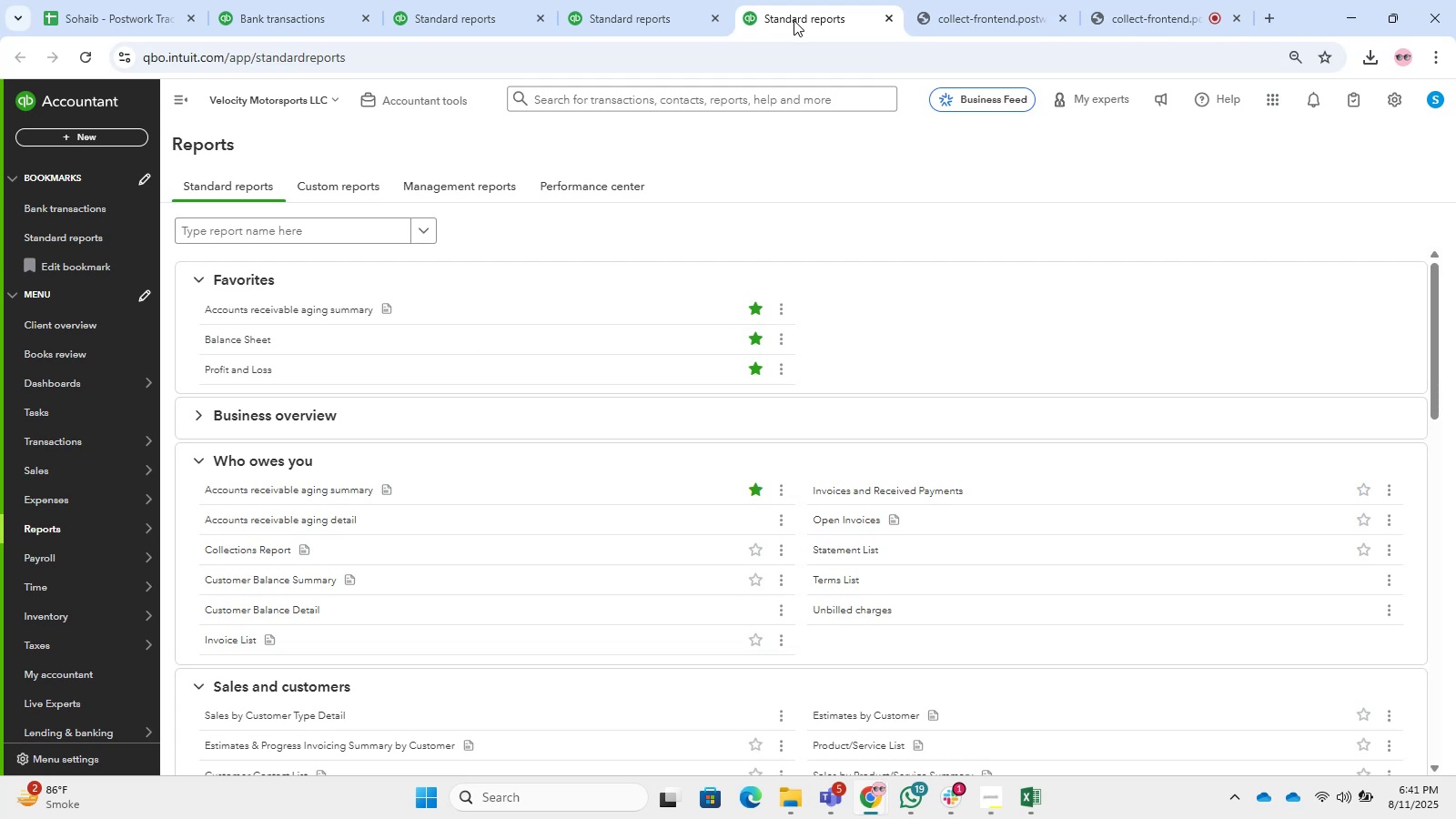 
right_click([219, 346])
 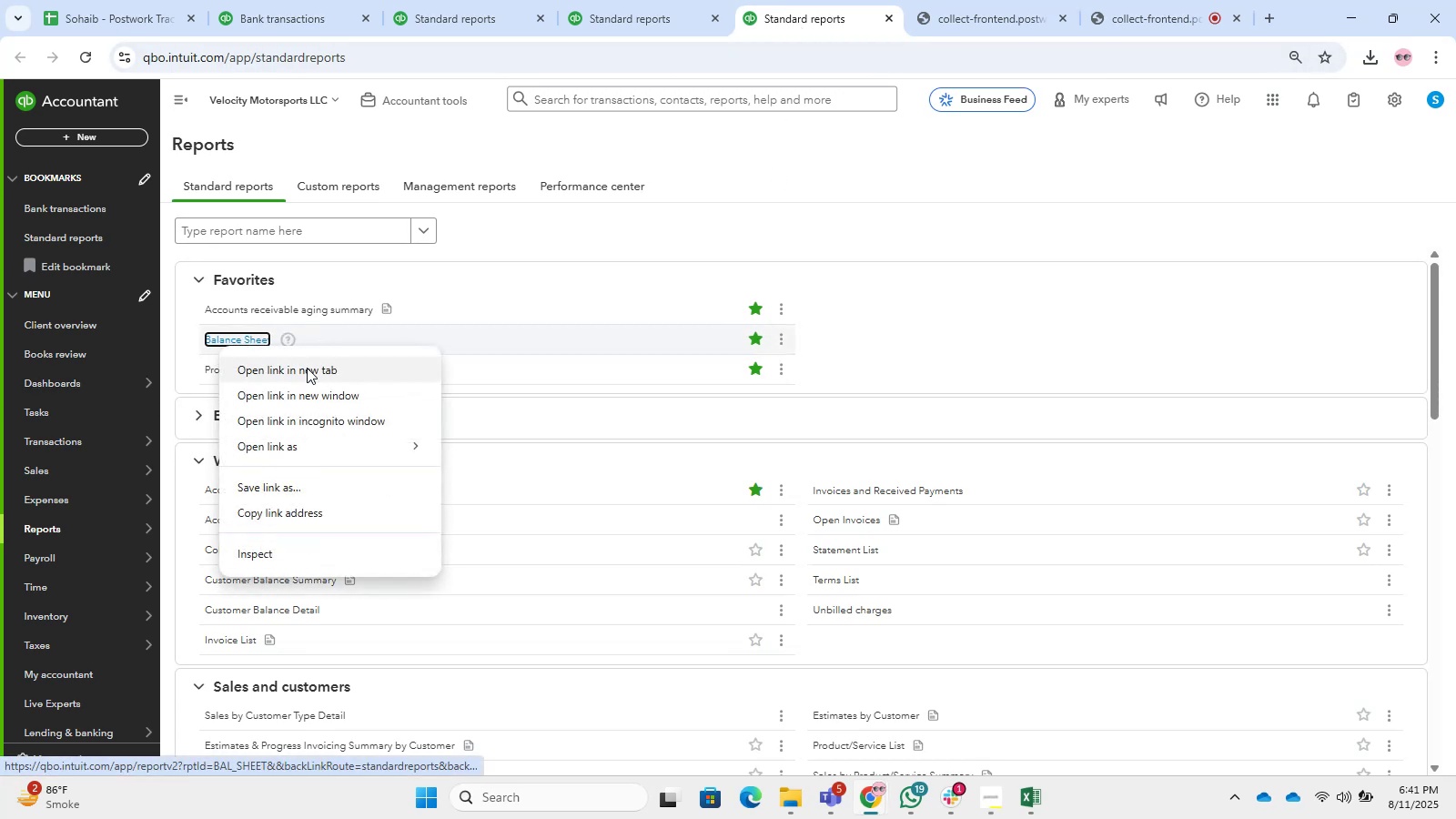 
left_click([307, 369])
 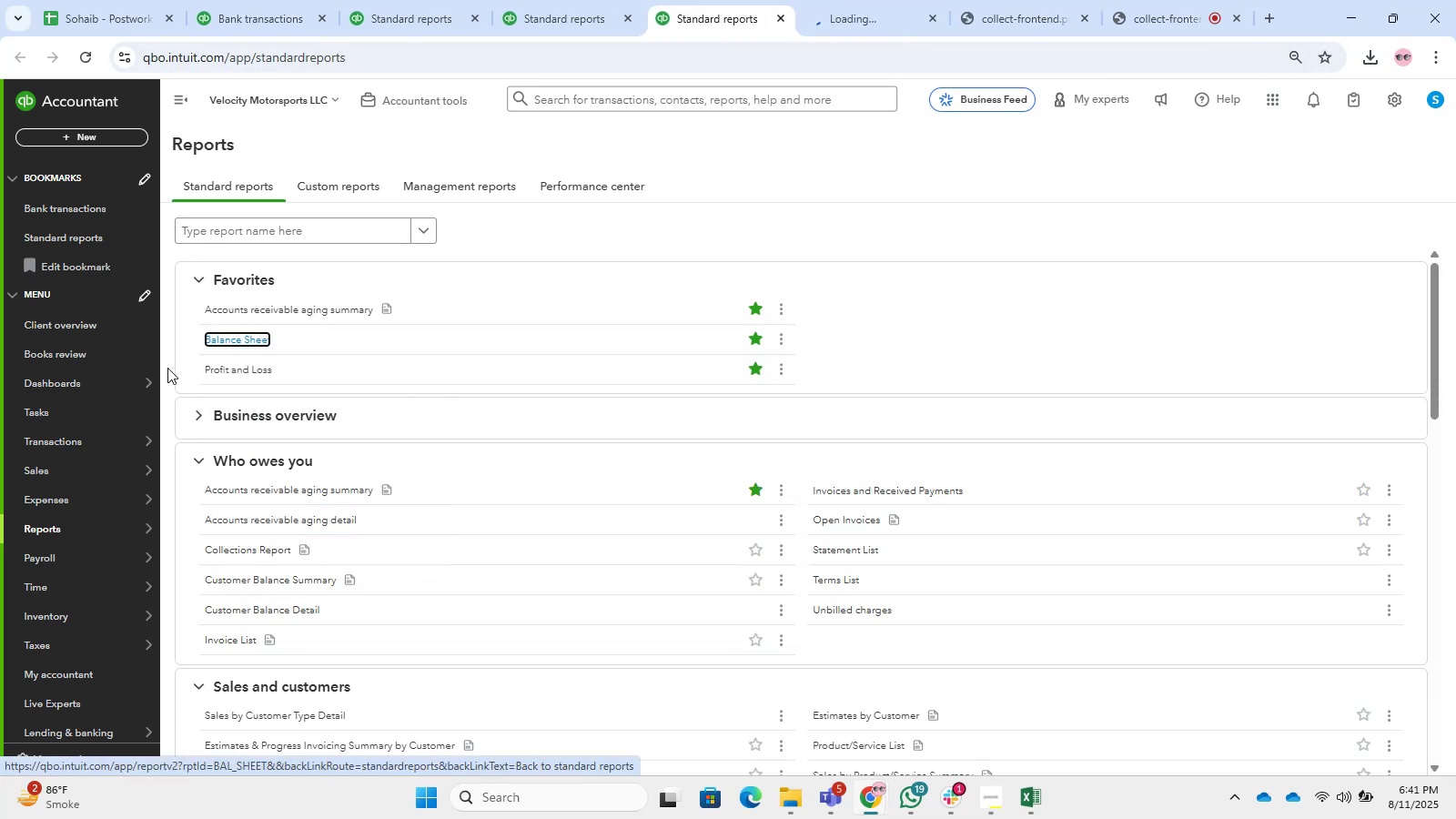 
right_click([226, 368])
 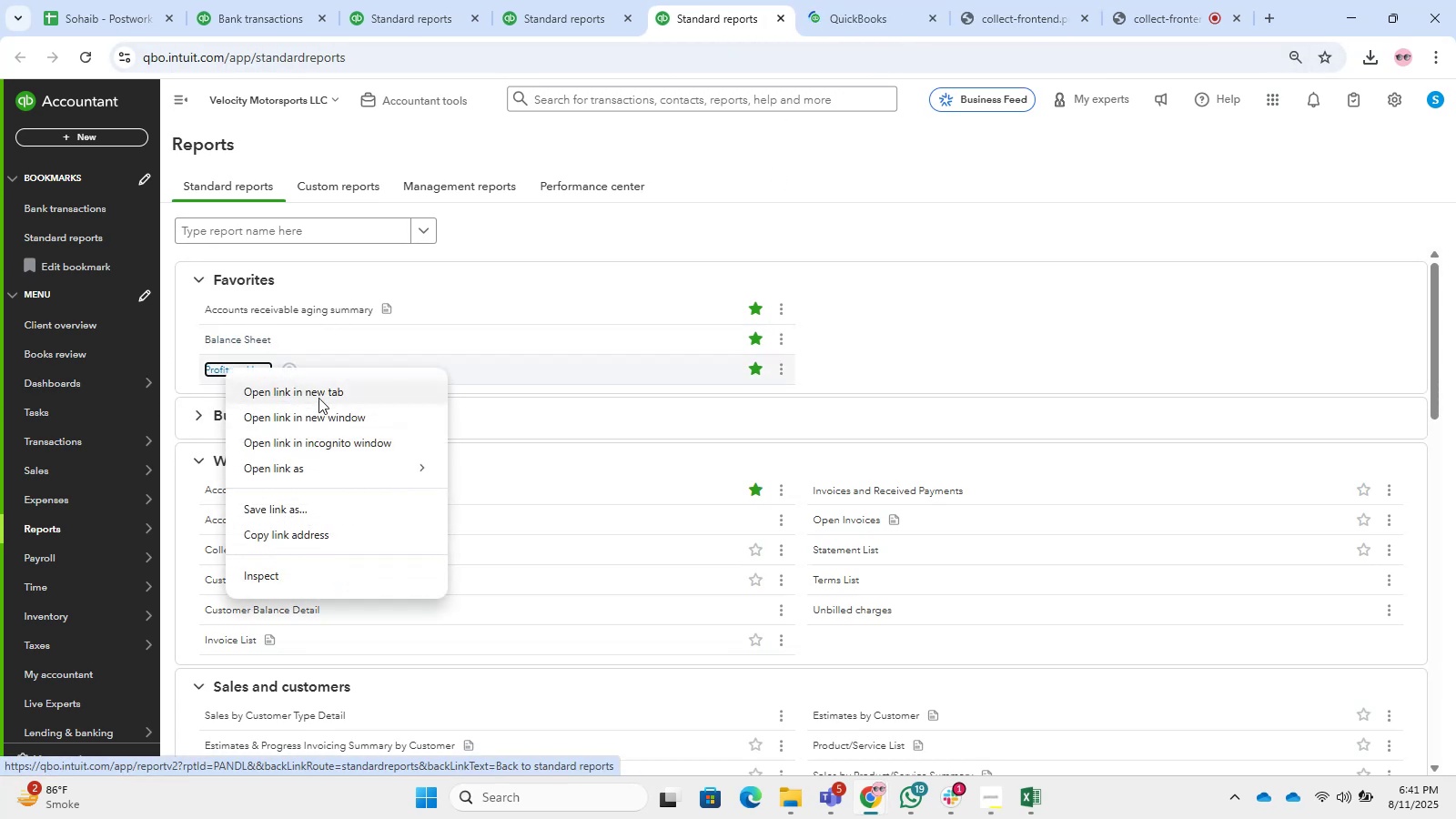 
left_click([313, 396])
 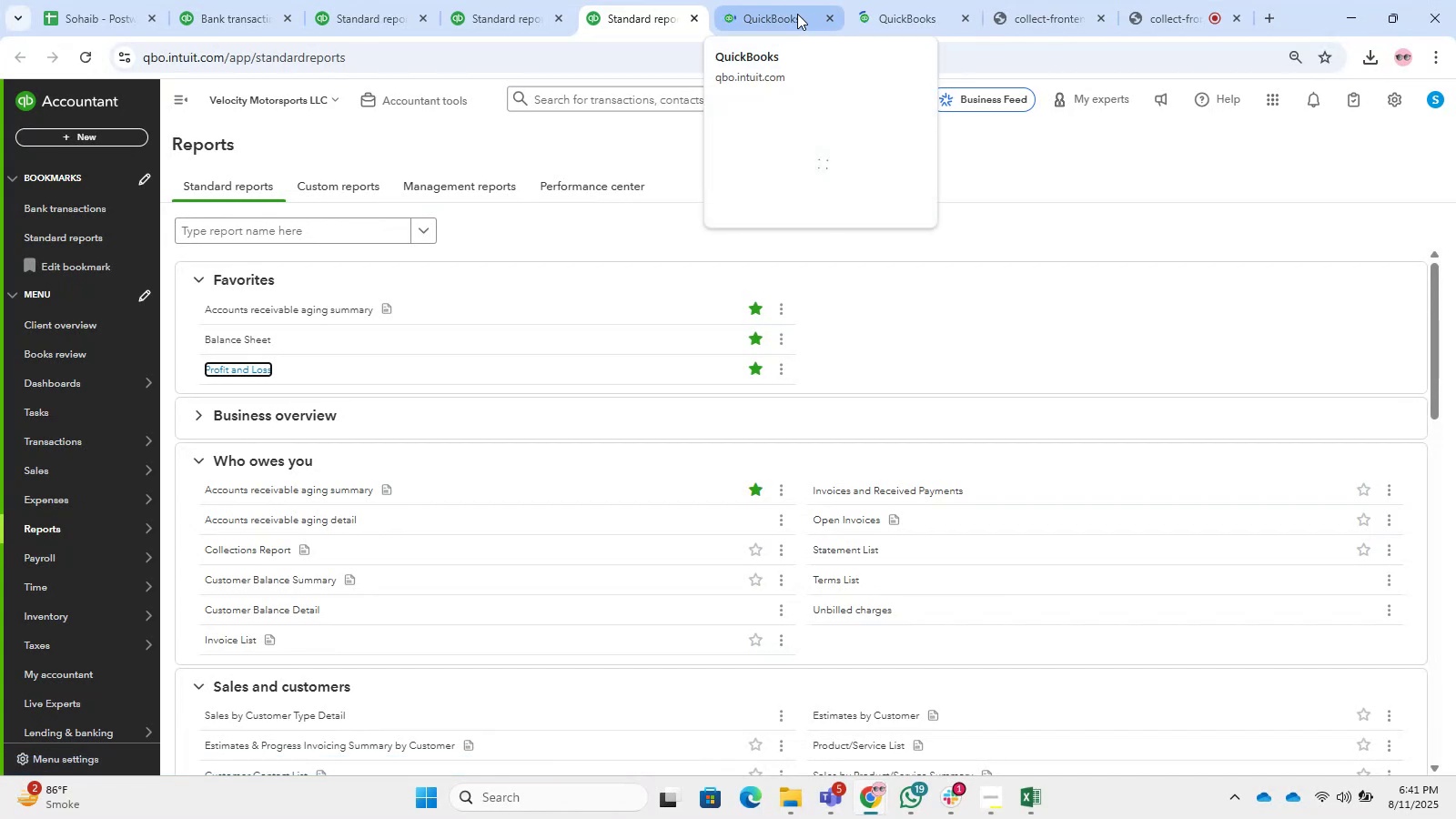 
left_click([797, 14])
 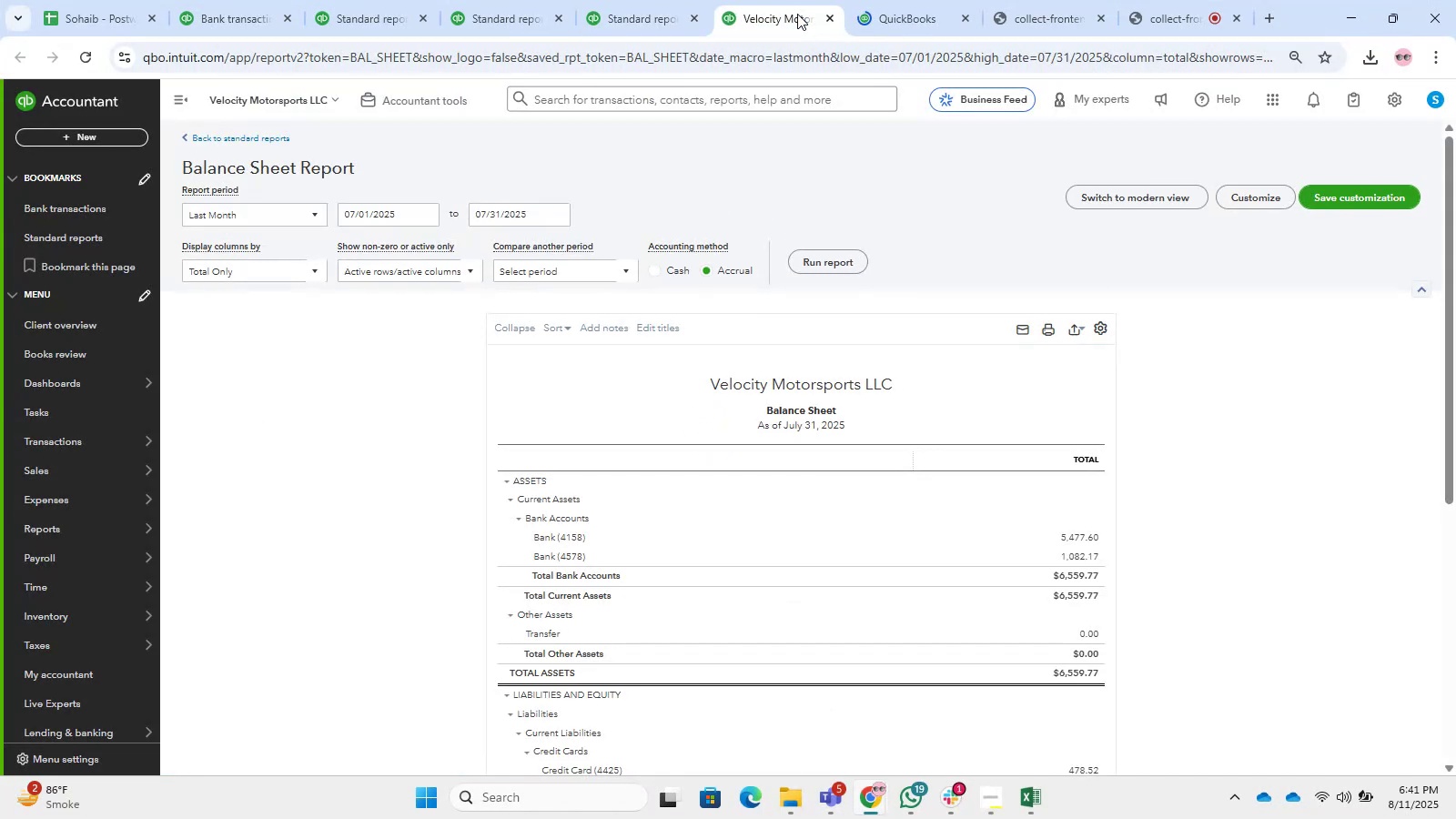 
wait(10.5)
 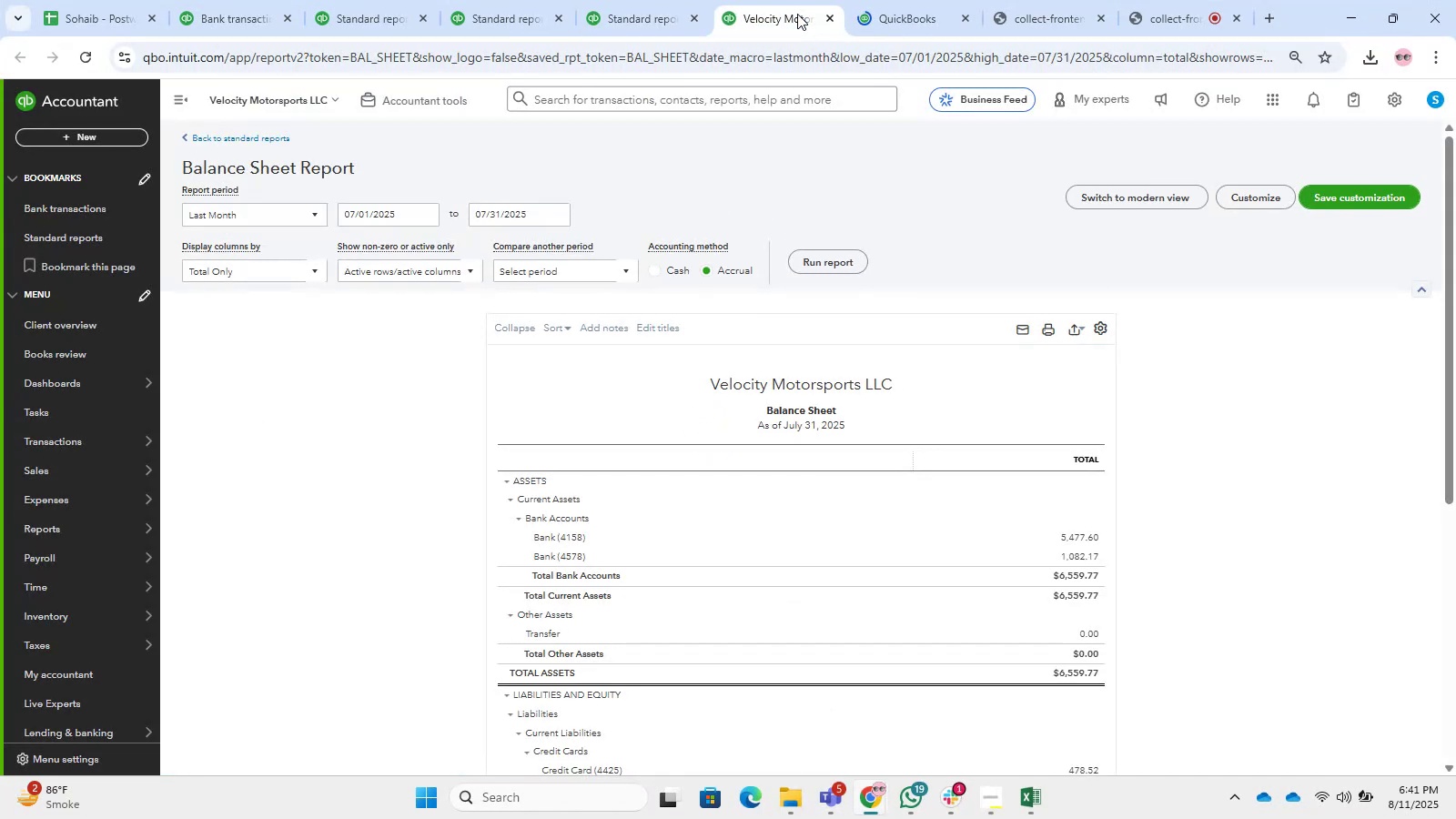 
left_click([272, 209])
 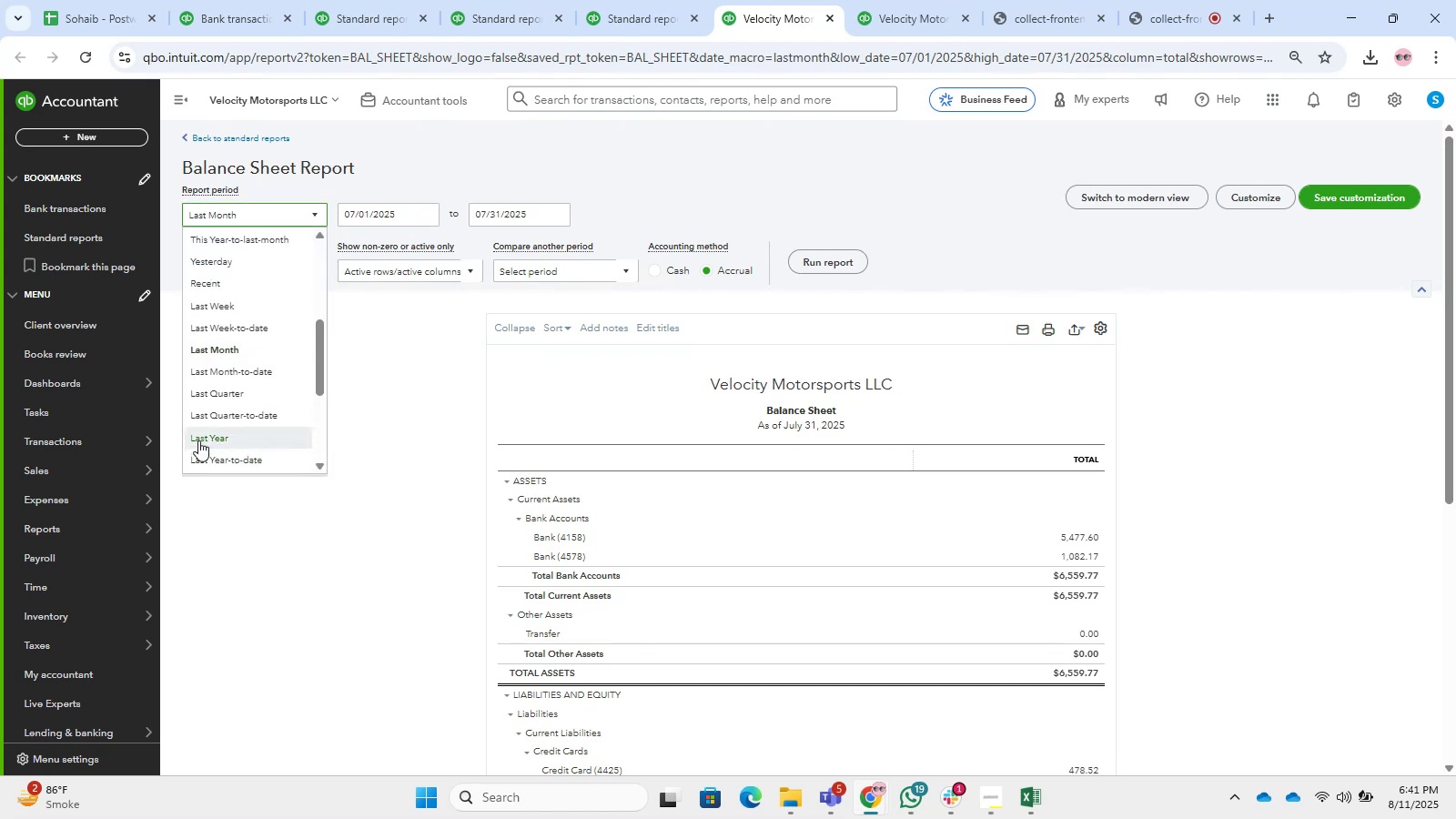 
left_click([203, 433])
 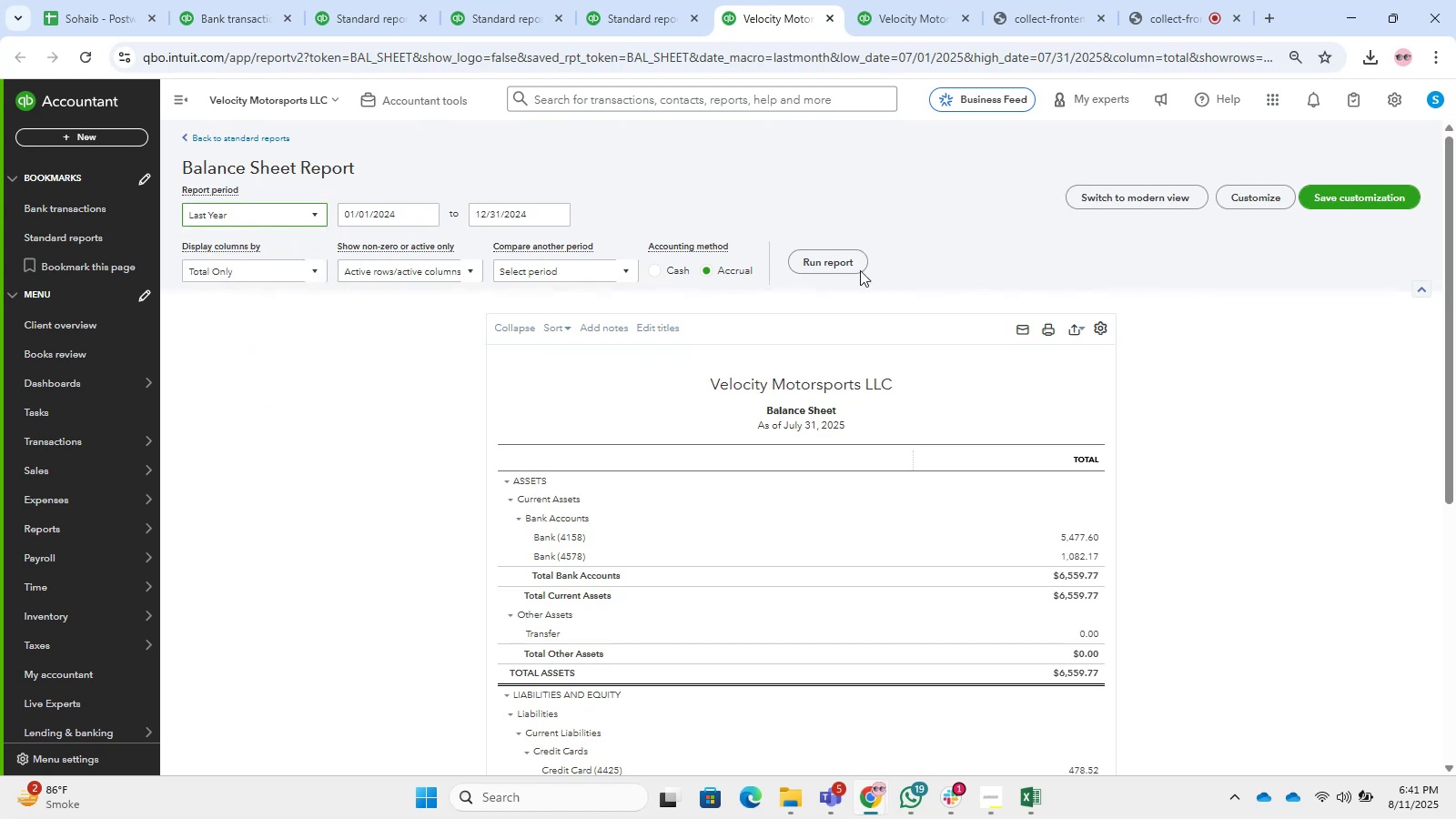 
left_click([840, 250])
 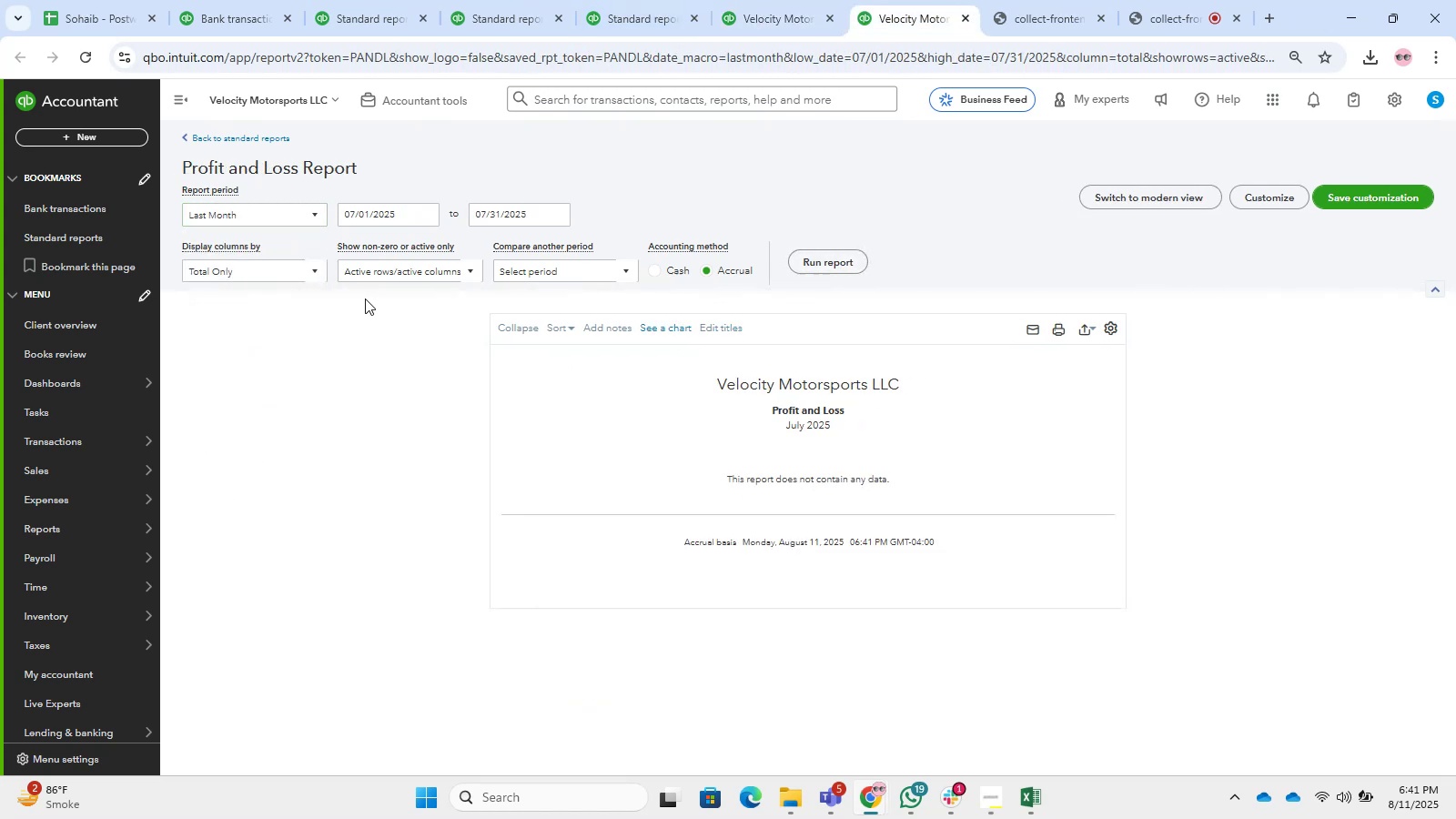 
left_click([228, 213])
 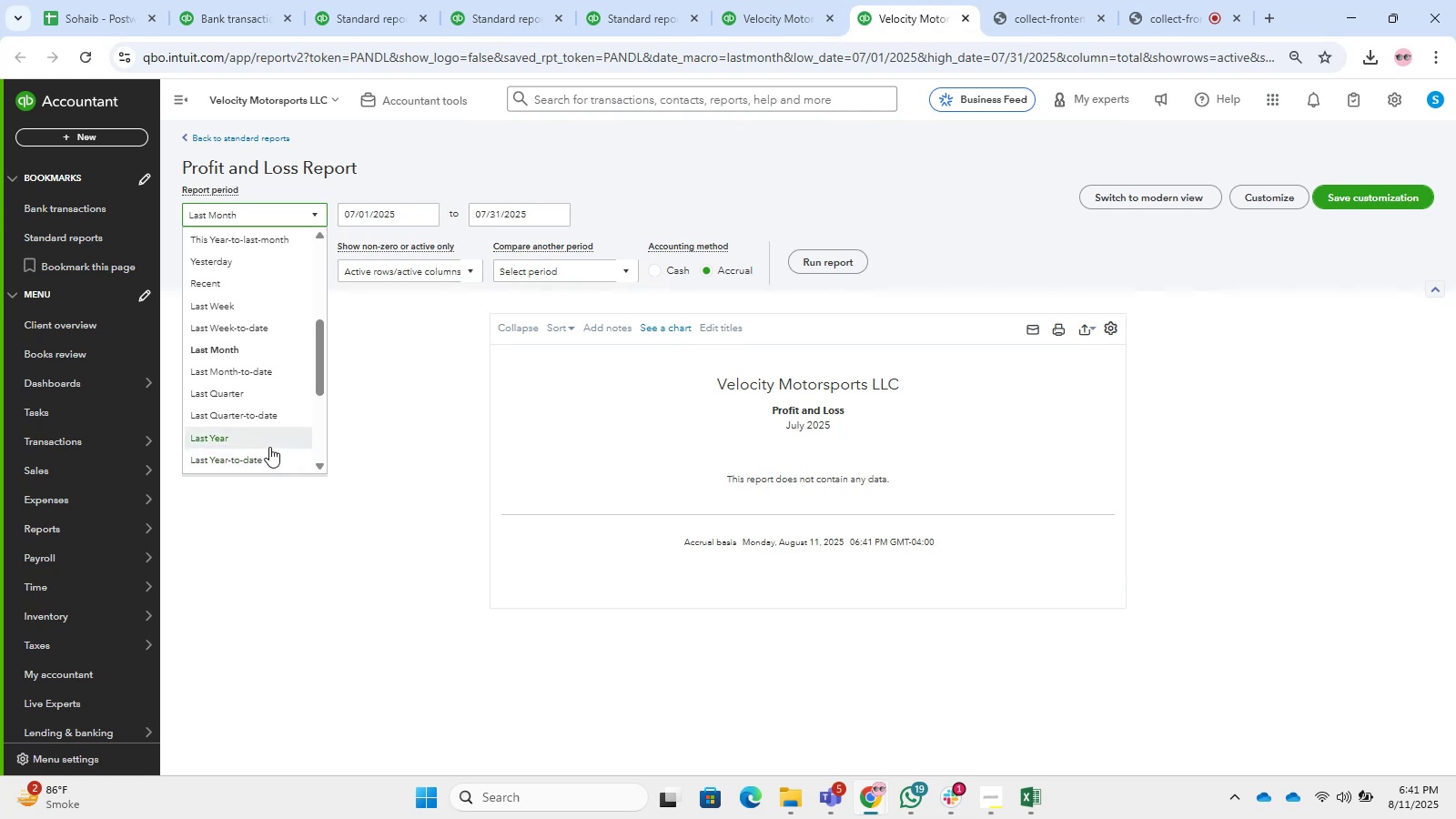 
left_click([244, 431])
 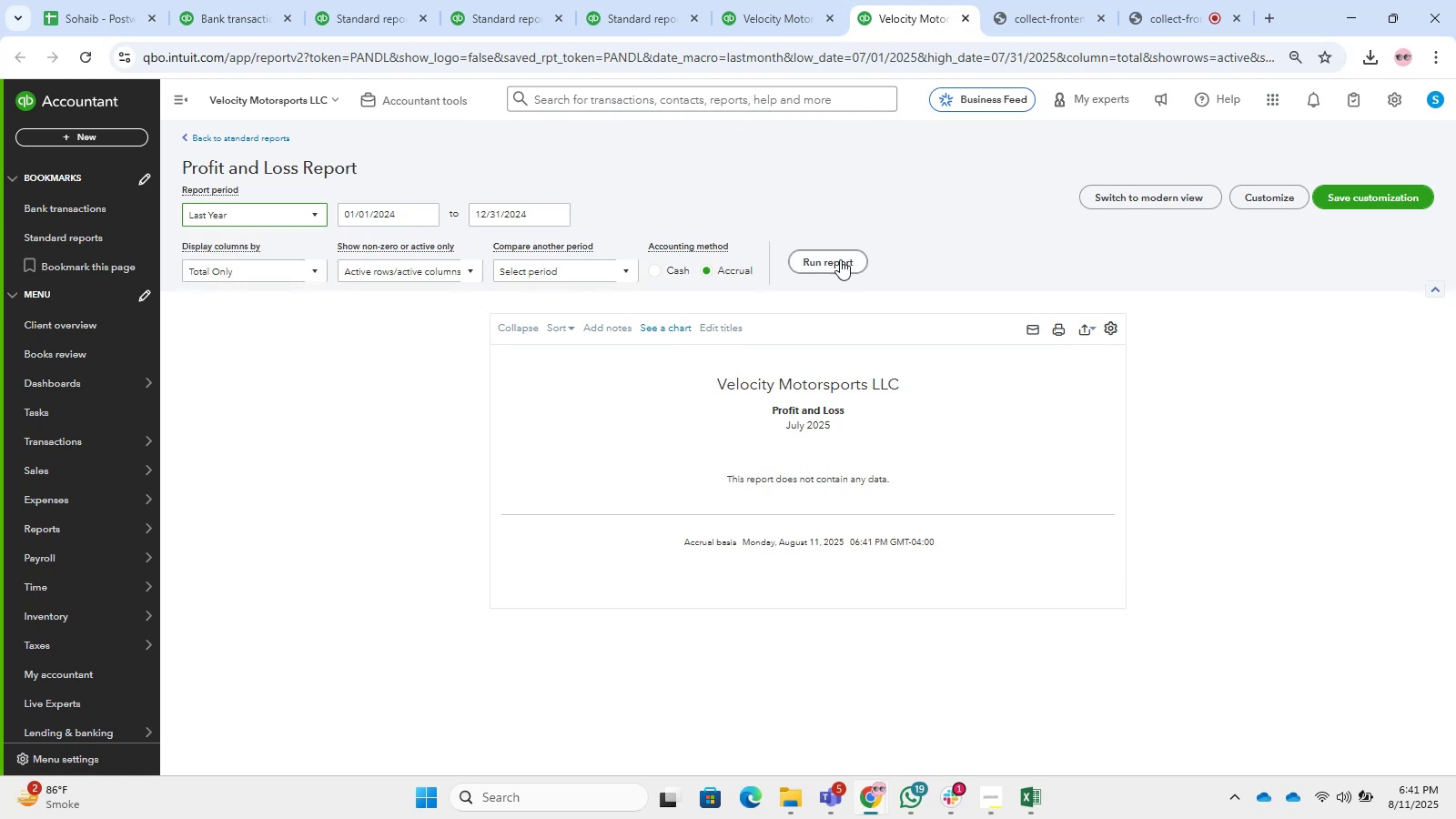 
left_click([827, 265])
 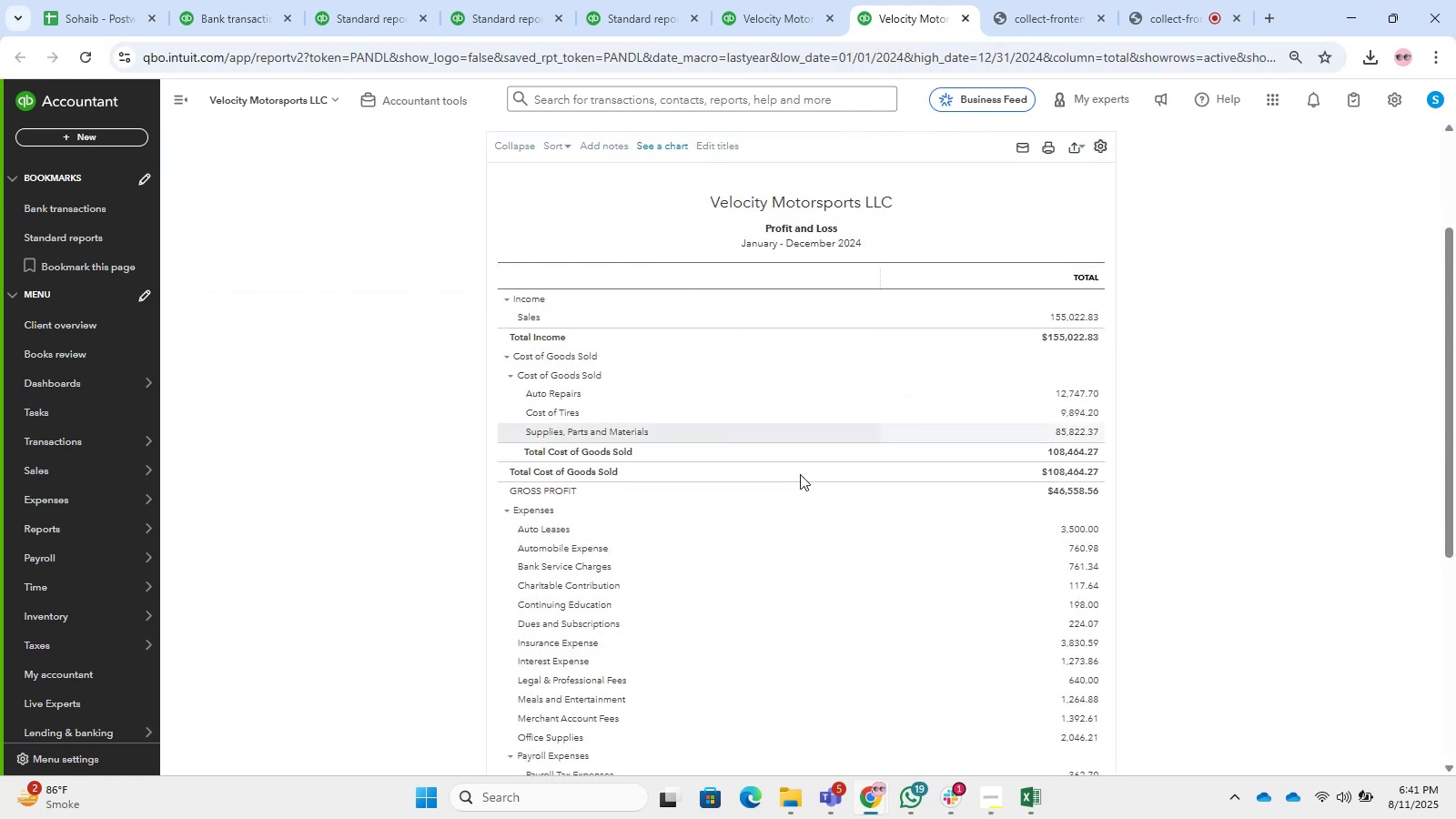 
scroll: coordinate [699, 466], scroll_direction: down, amount: 2.0
 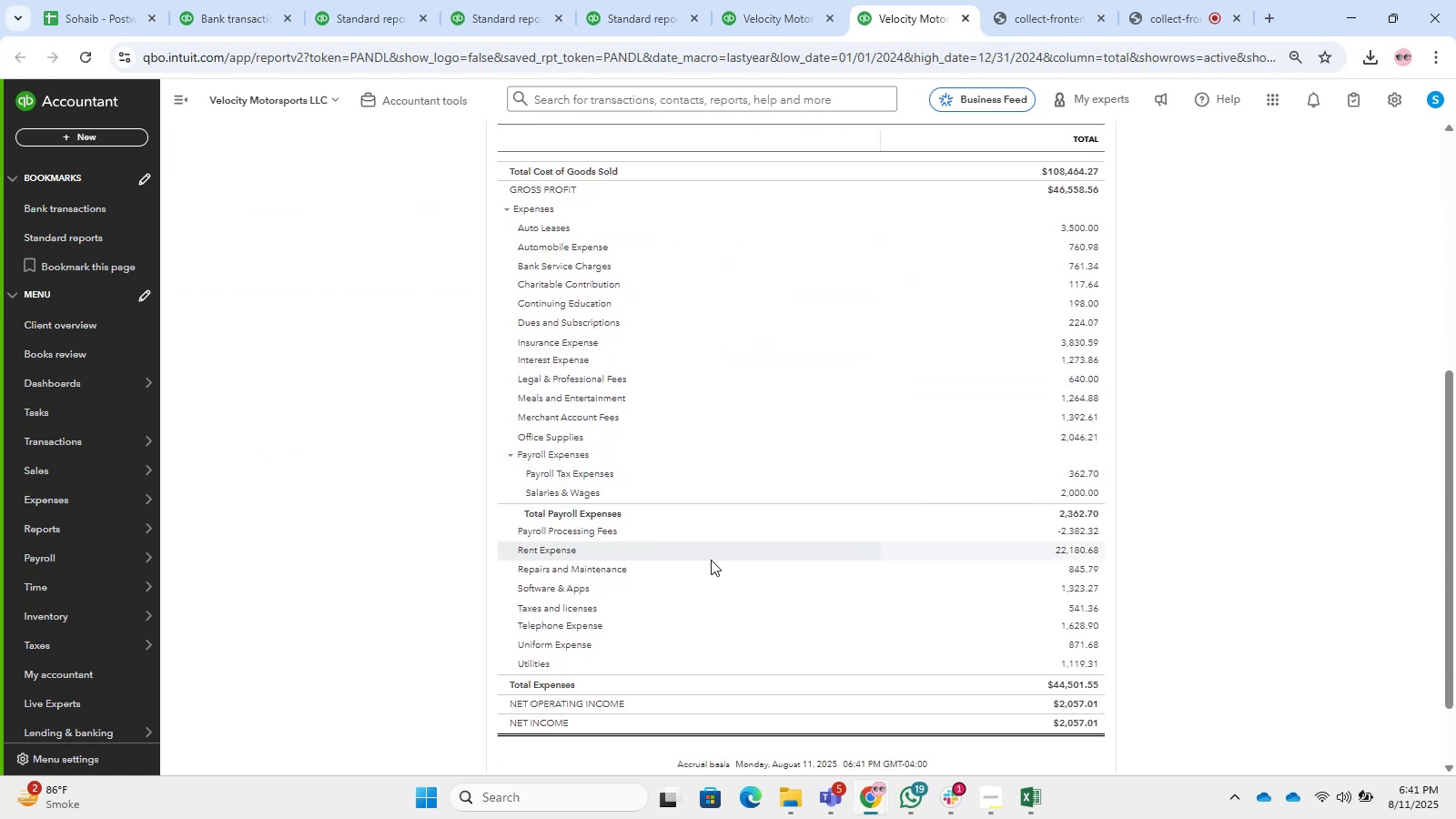 
scroll: coordinate [711, 560], scroll_direction: up, amount: 2.0
 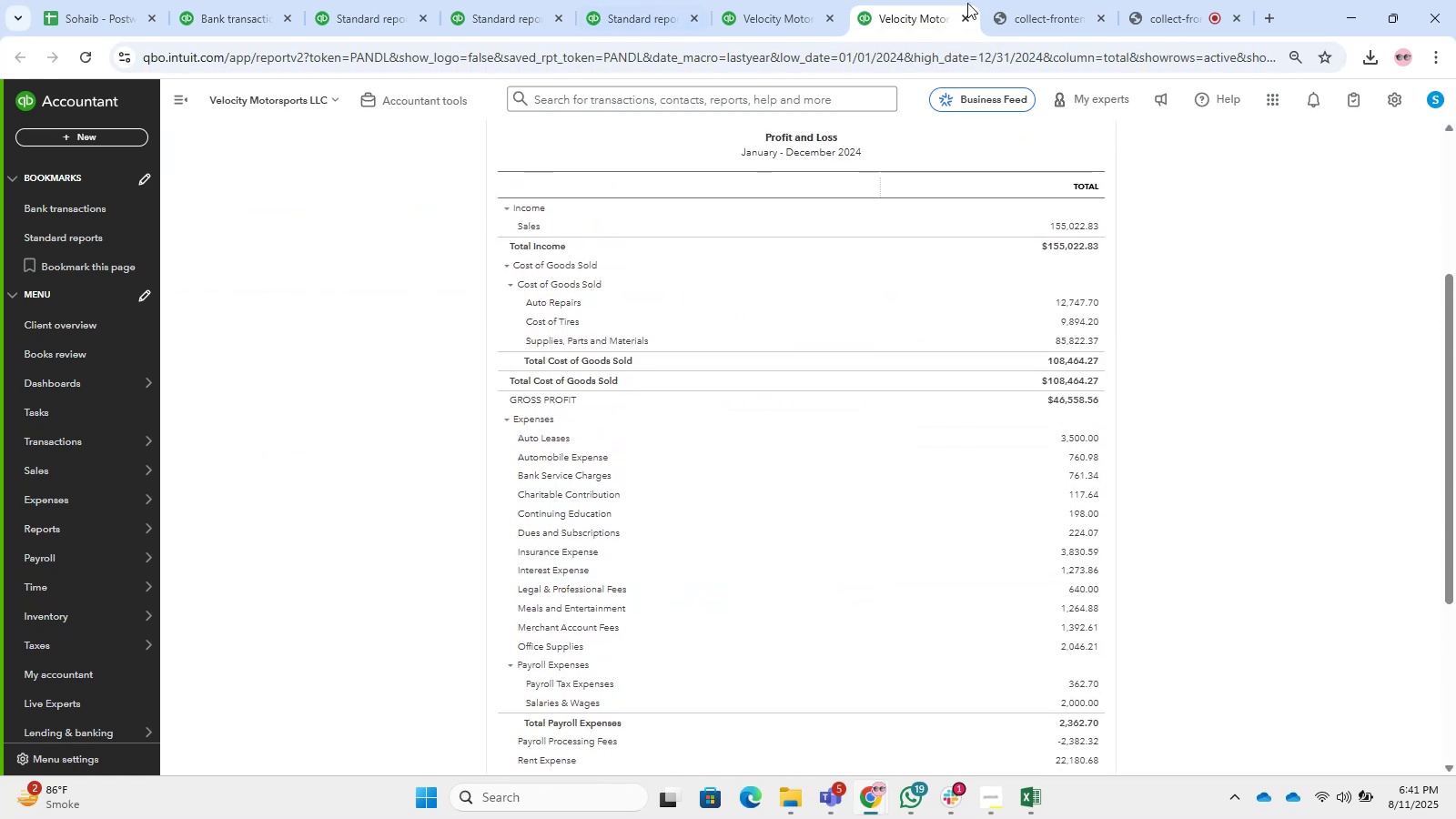 
left_click([760, 0])
 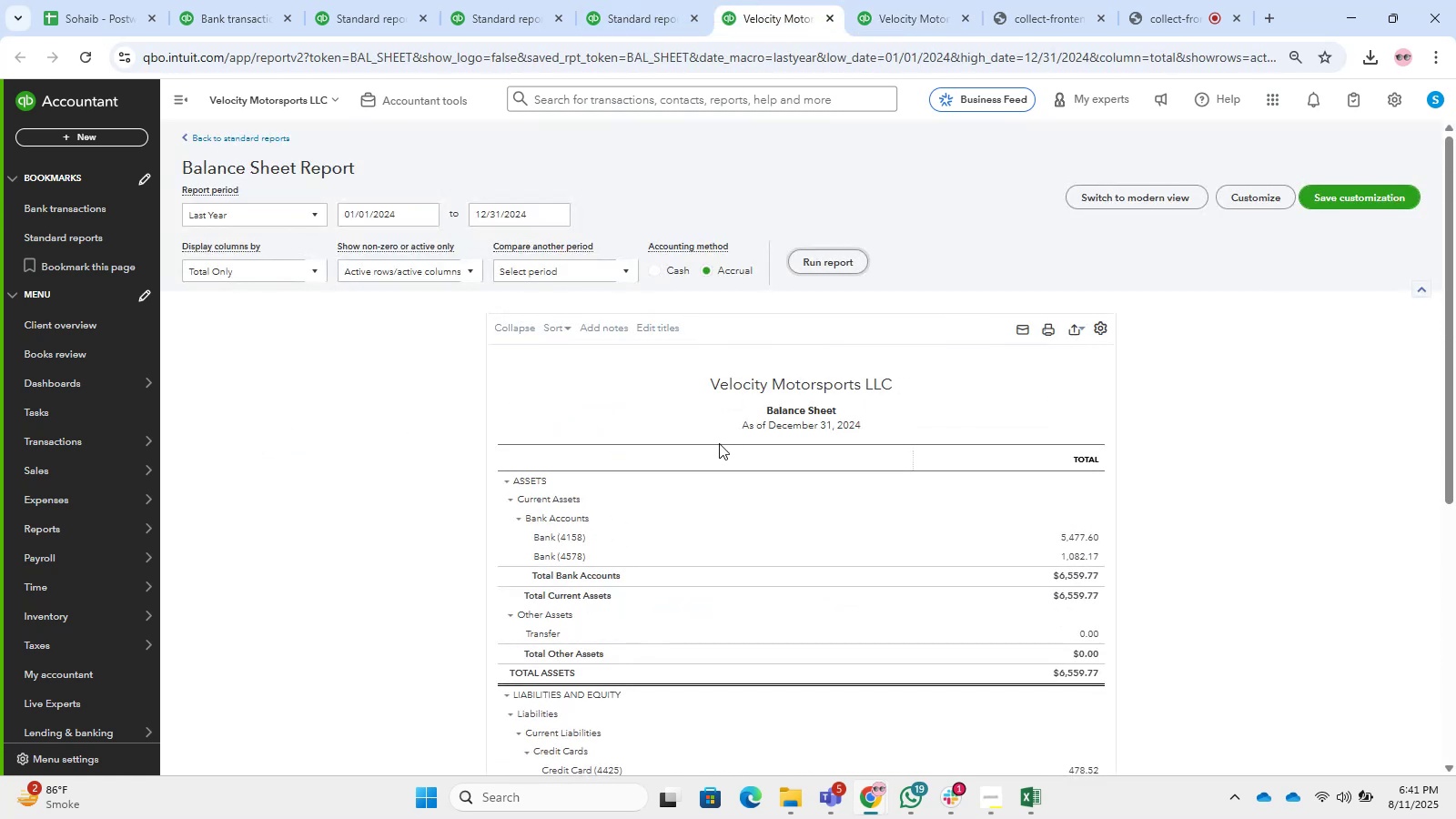 
scroll: coordinate [719, 443], scroll_direction: down, amount: 2.0
 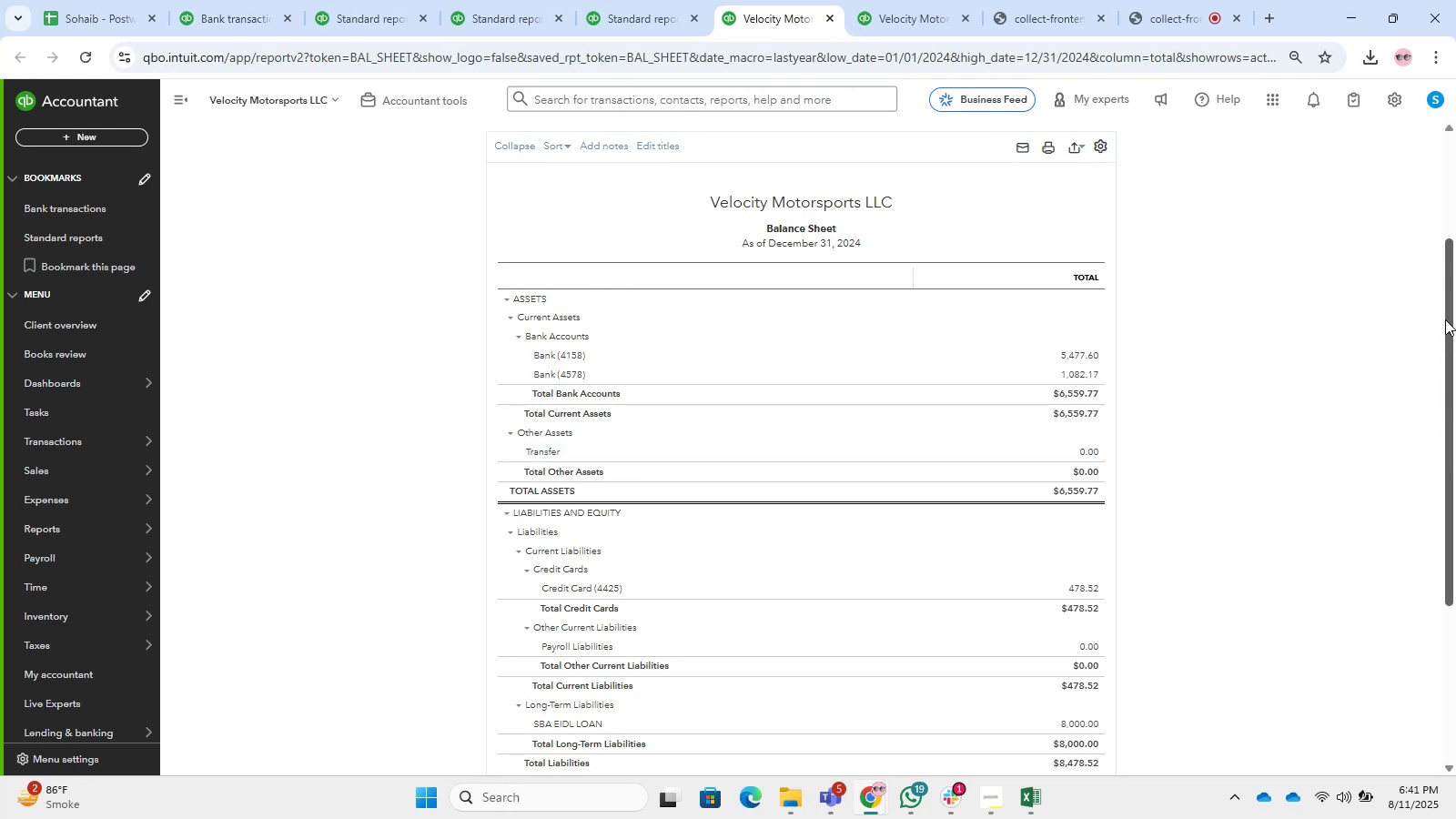 
left_click_drag(start_coordinate=[1444, 317], to_coordinate=[1434, 357])
 